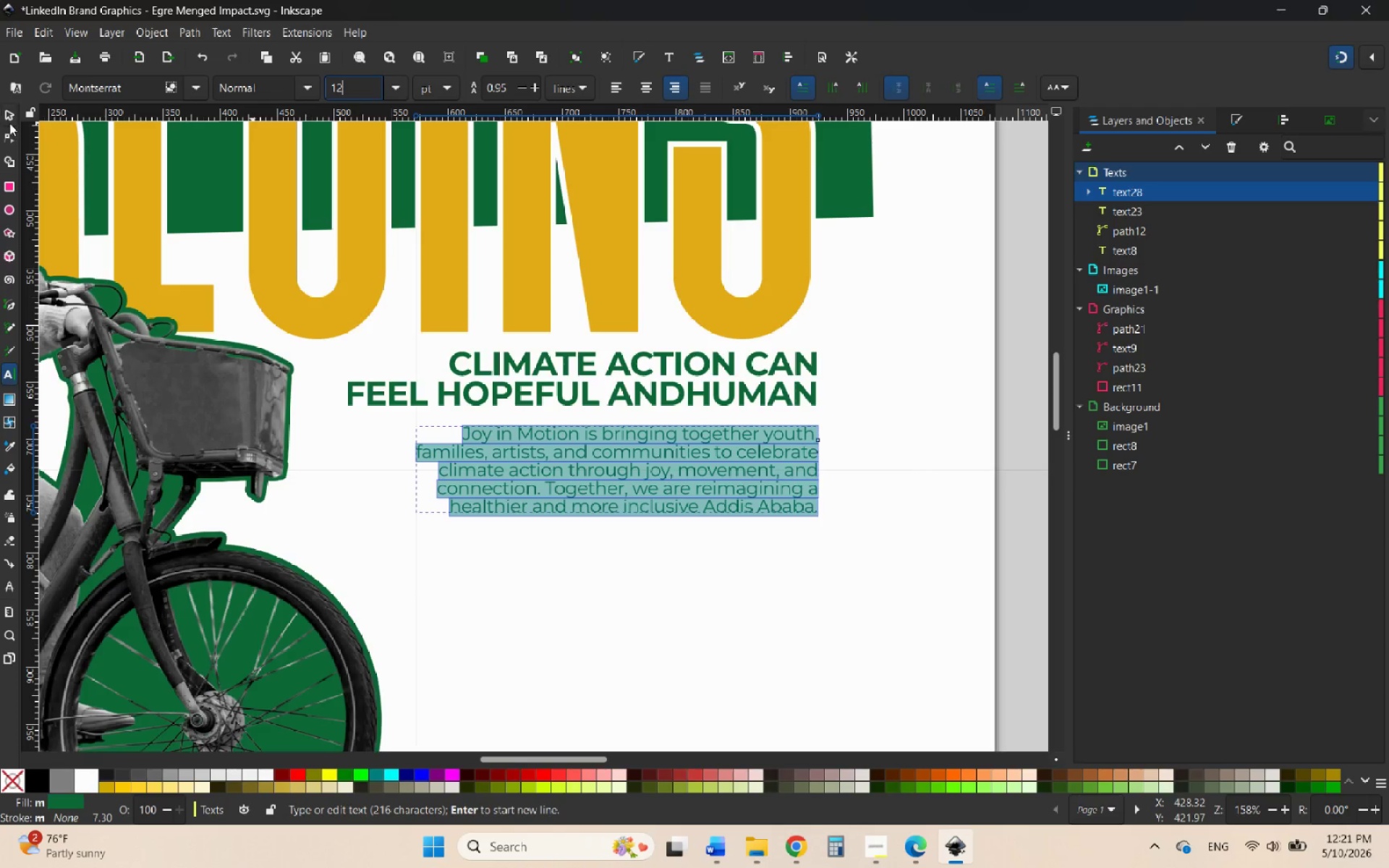 
left_click([4, 116])
 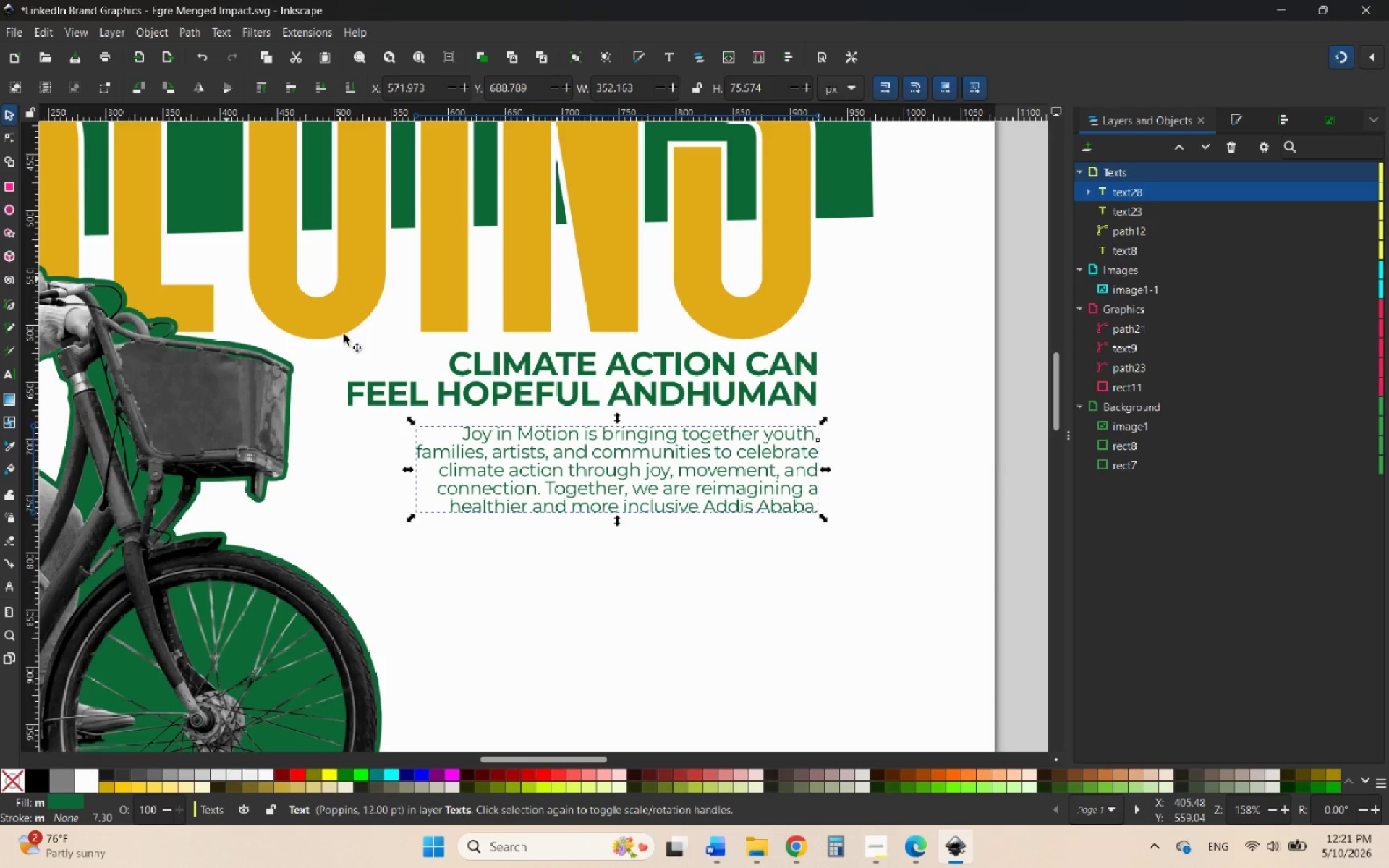 
hold_key(key=ControlLeft, duration=8.61)
scroll: coordinate [694, 482], scroll_direction: down, amount: 4.0
 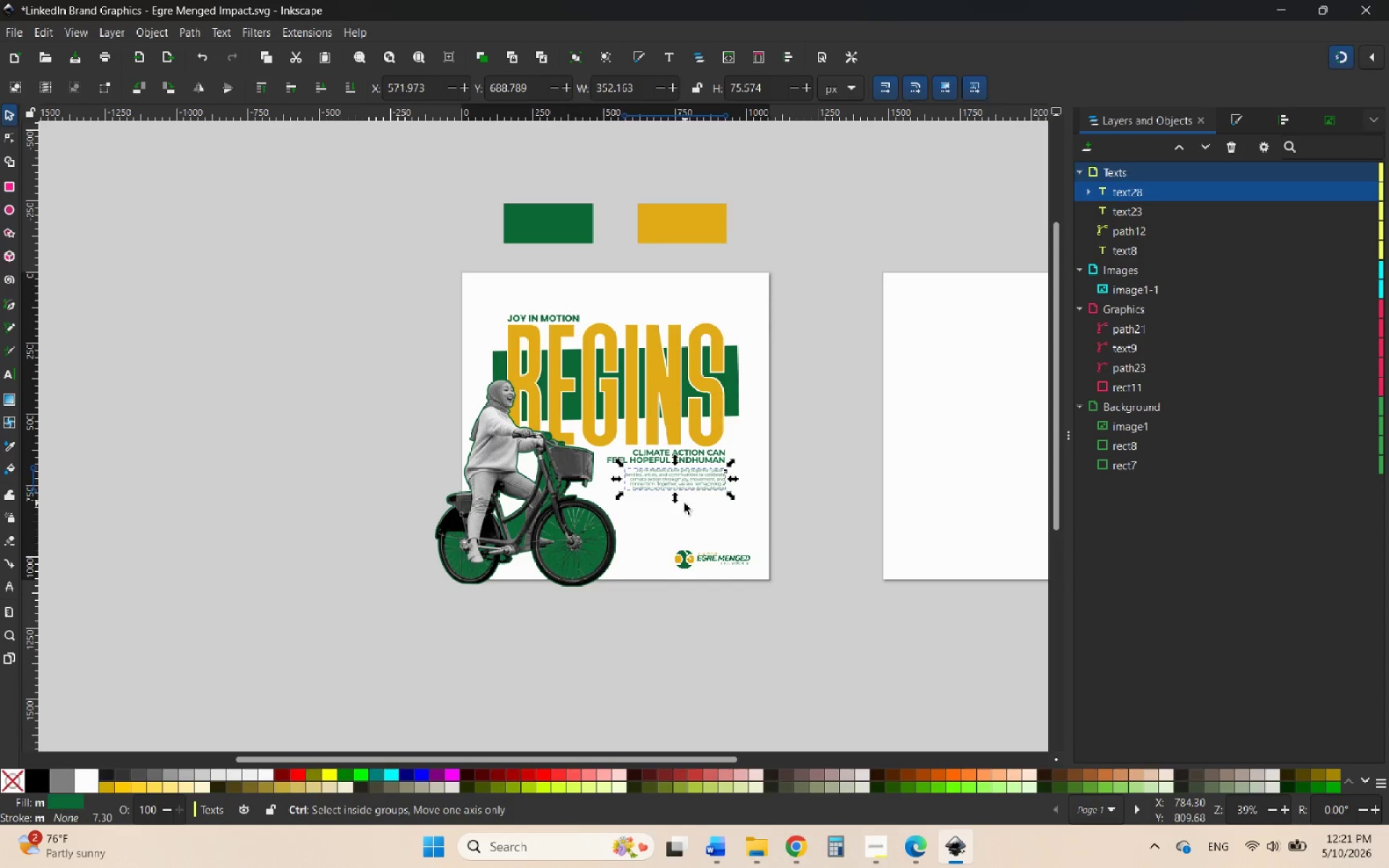 
scroll: coordinate [679, 510], scroll_direction: up, amount: 2.0
 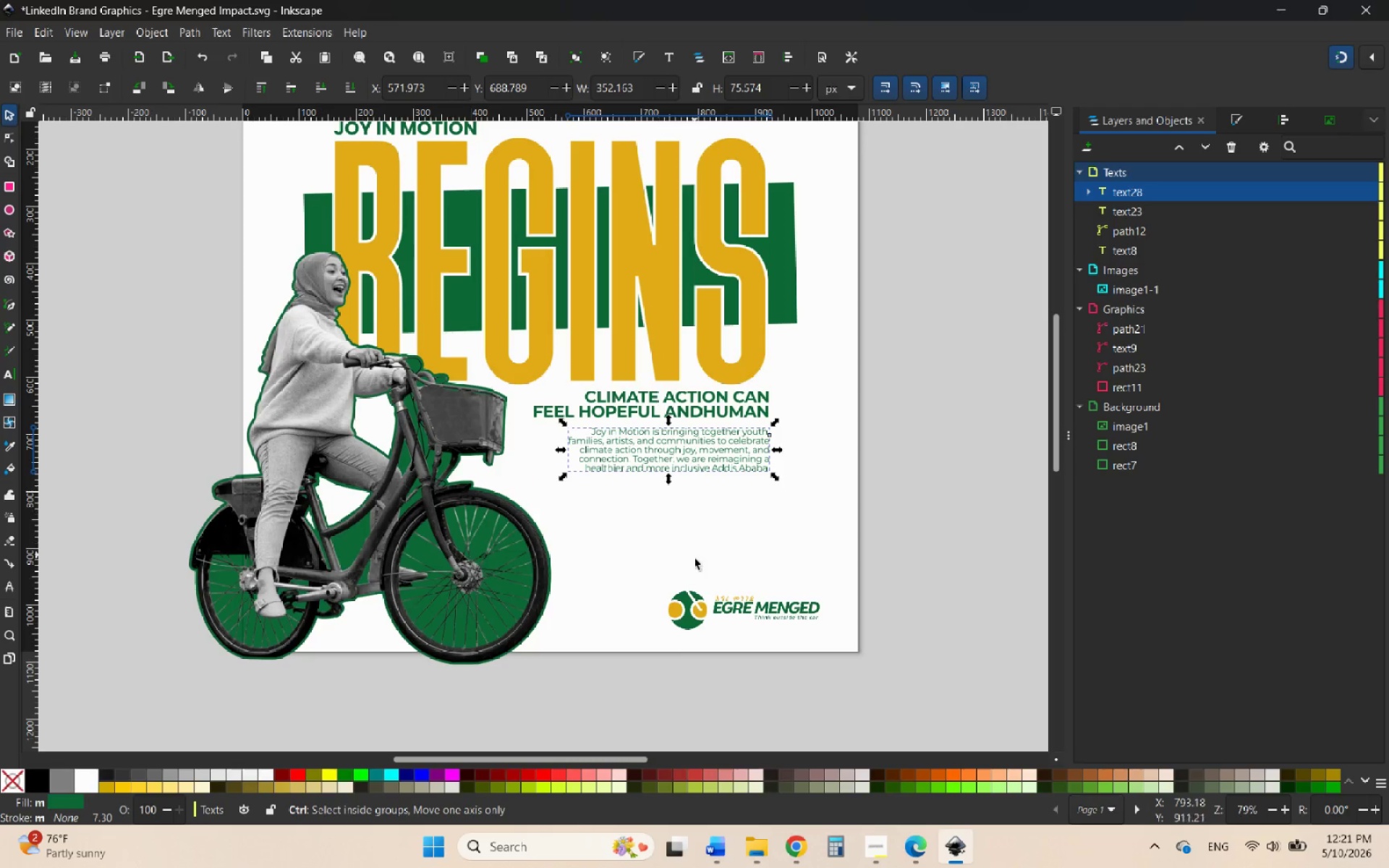 
scroll: coordinate [686, 569], scroll_direction: down, amount: 2.0
 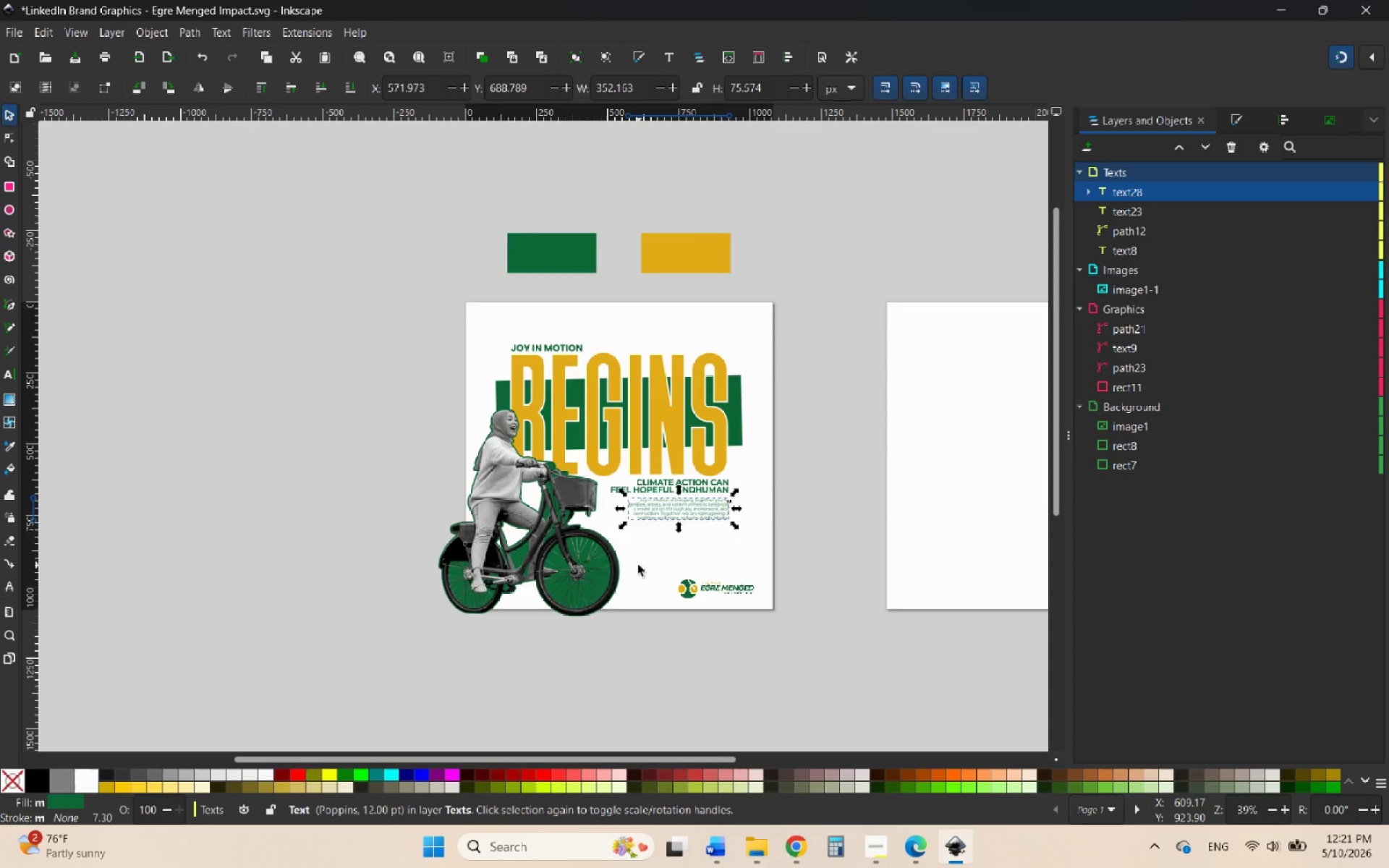 
scroll: coordinate [637, 564], scroll_direction: up, amount: 2.0
 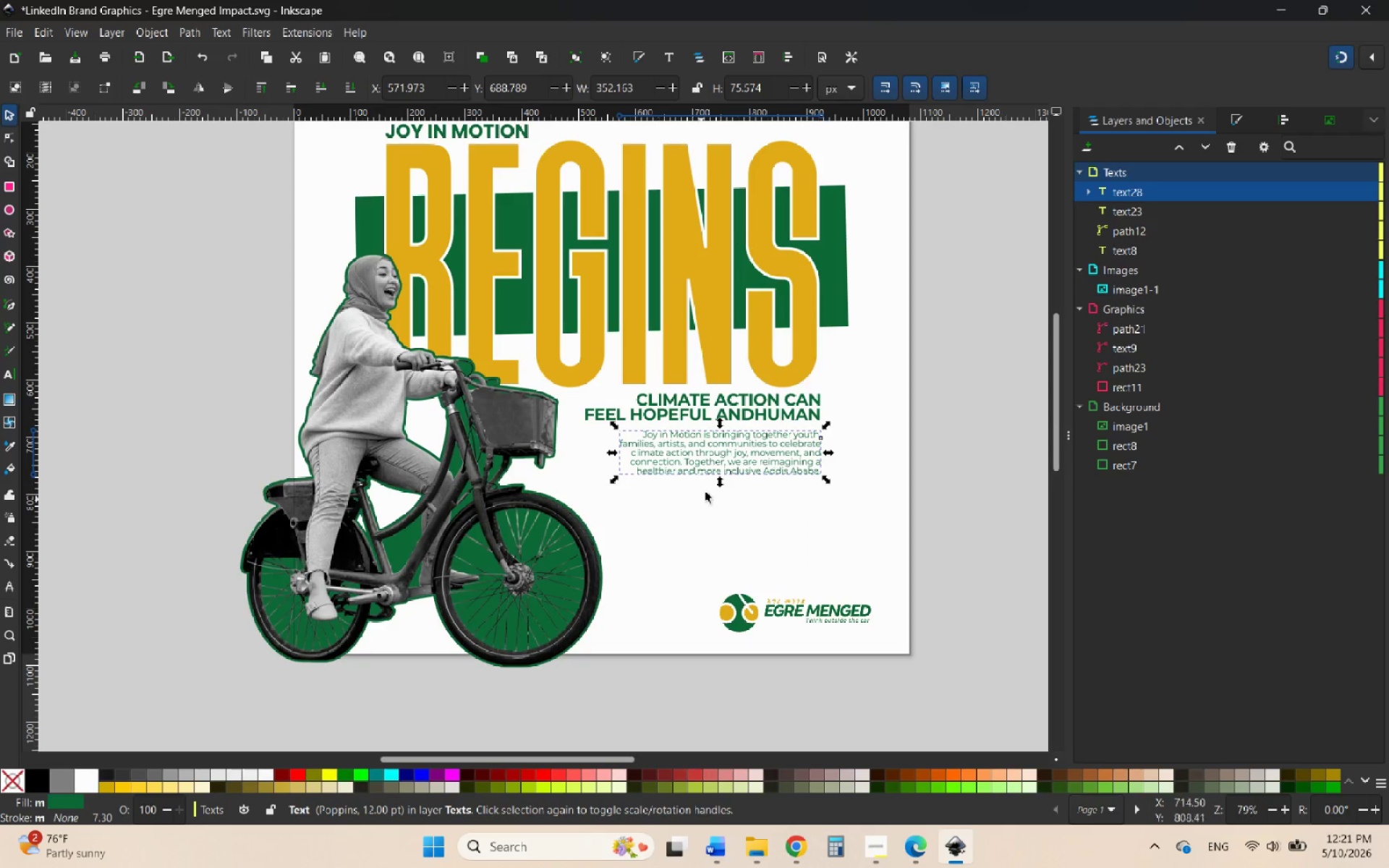 
left_click([800, 349])
 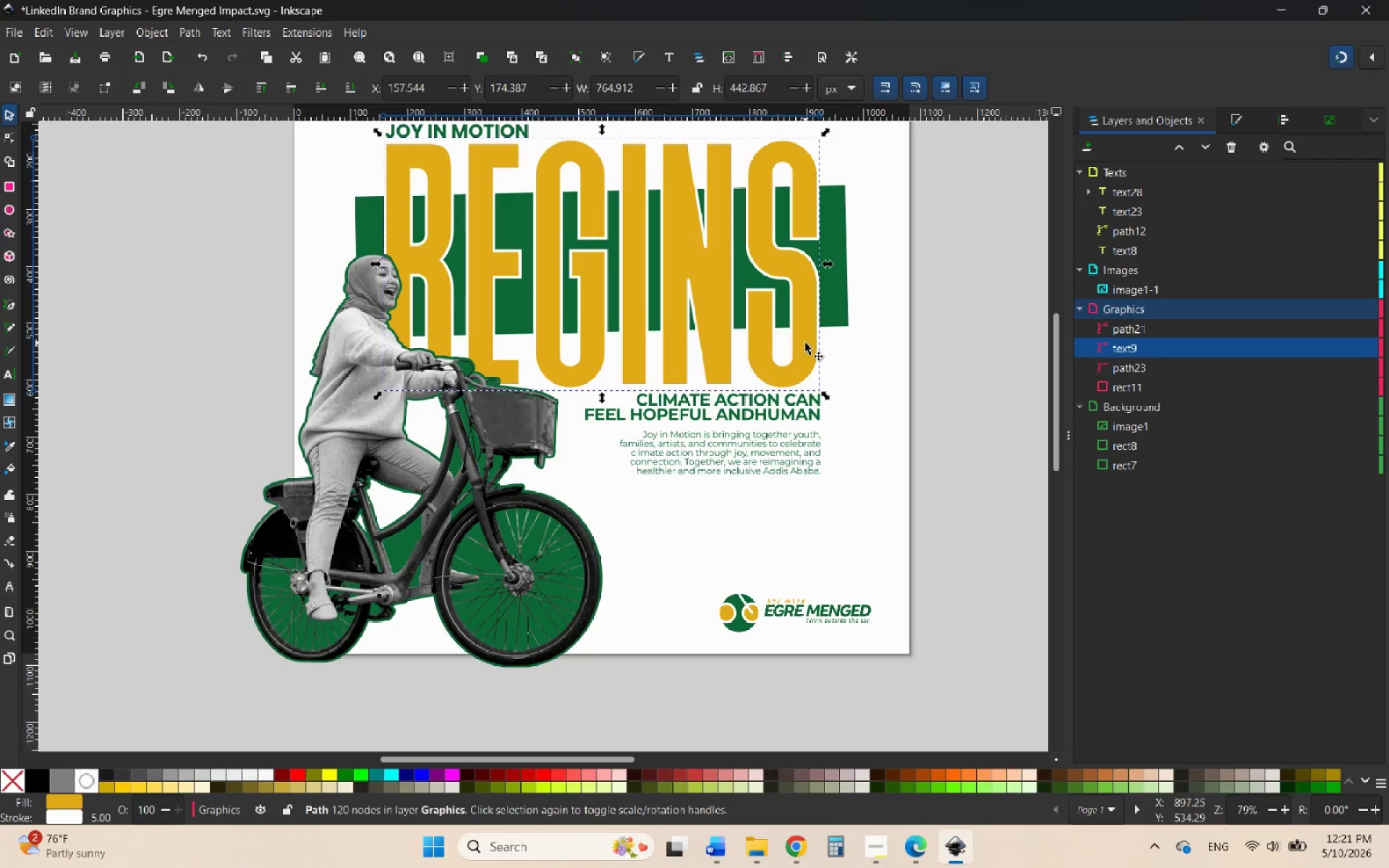 
left_click_drag(start_coordinate=[805, 342], to_coordinate=[827, 339])
 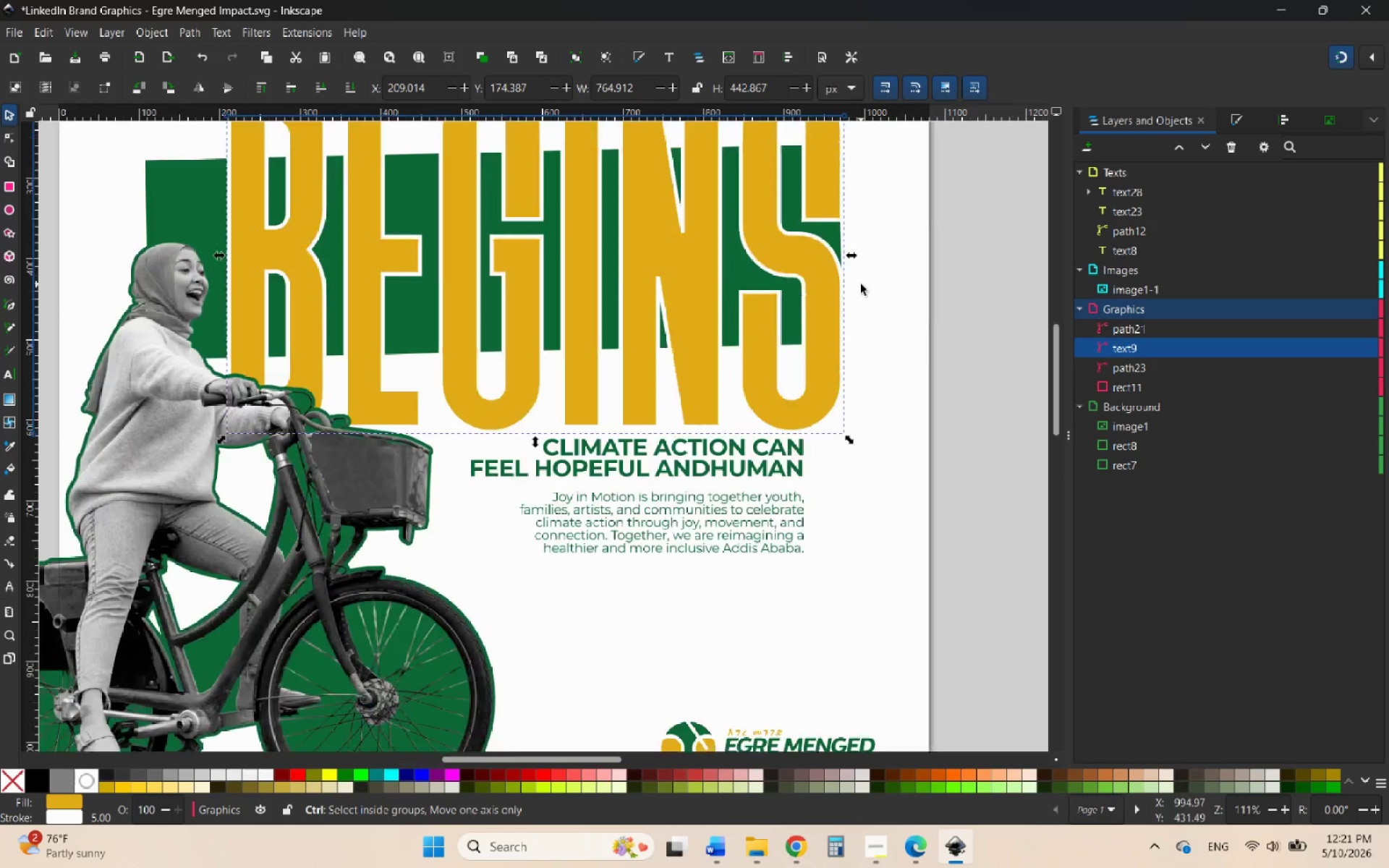 
hold_key(key=ControlLeft, duration=1.48)
 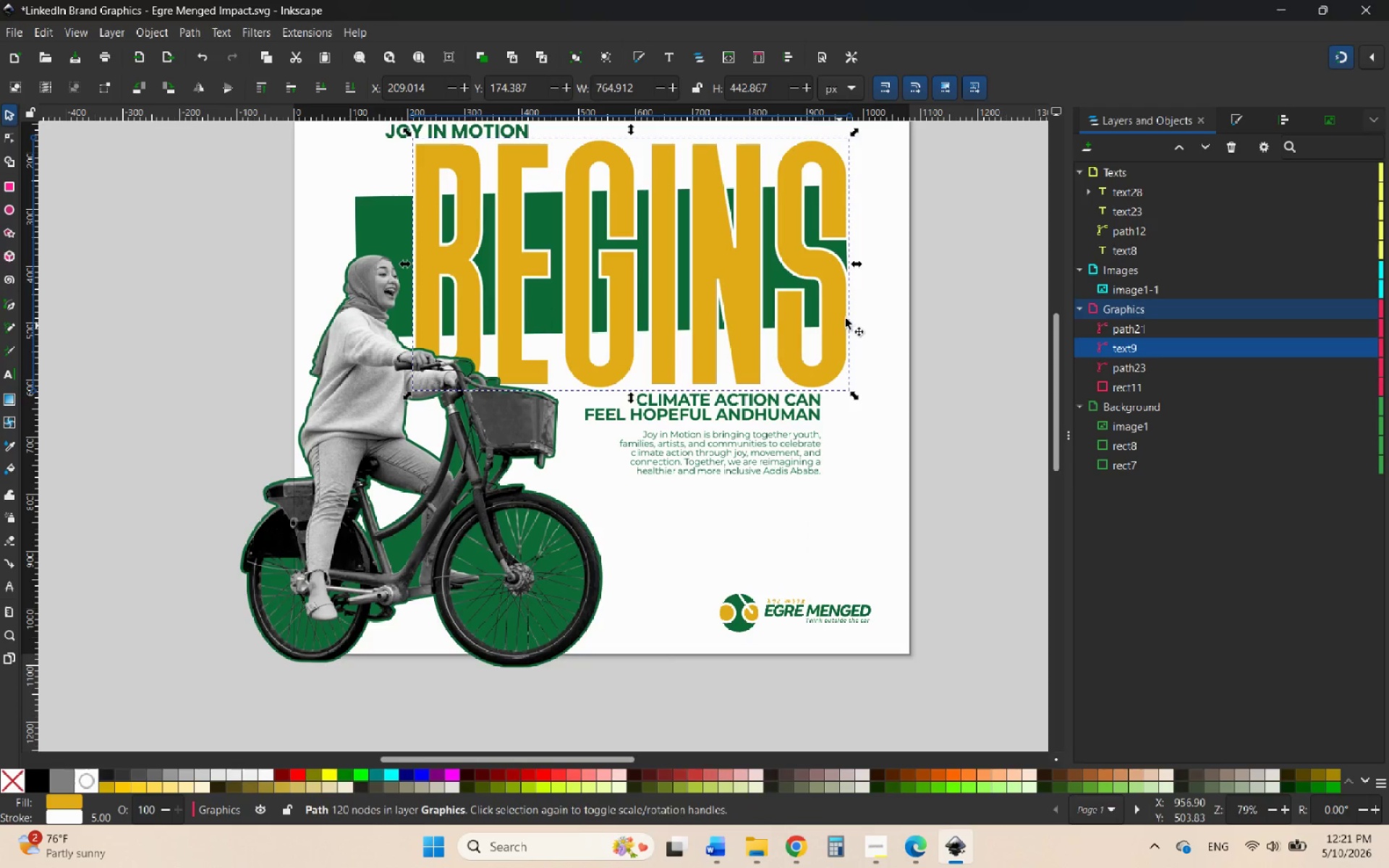 
hold_key(key=ControlLeft, duration=0.66)
scroll: coordinate [860, 284], scroll_direction: up, amount: 4.0
 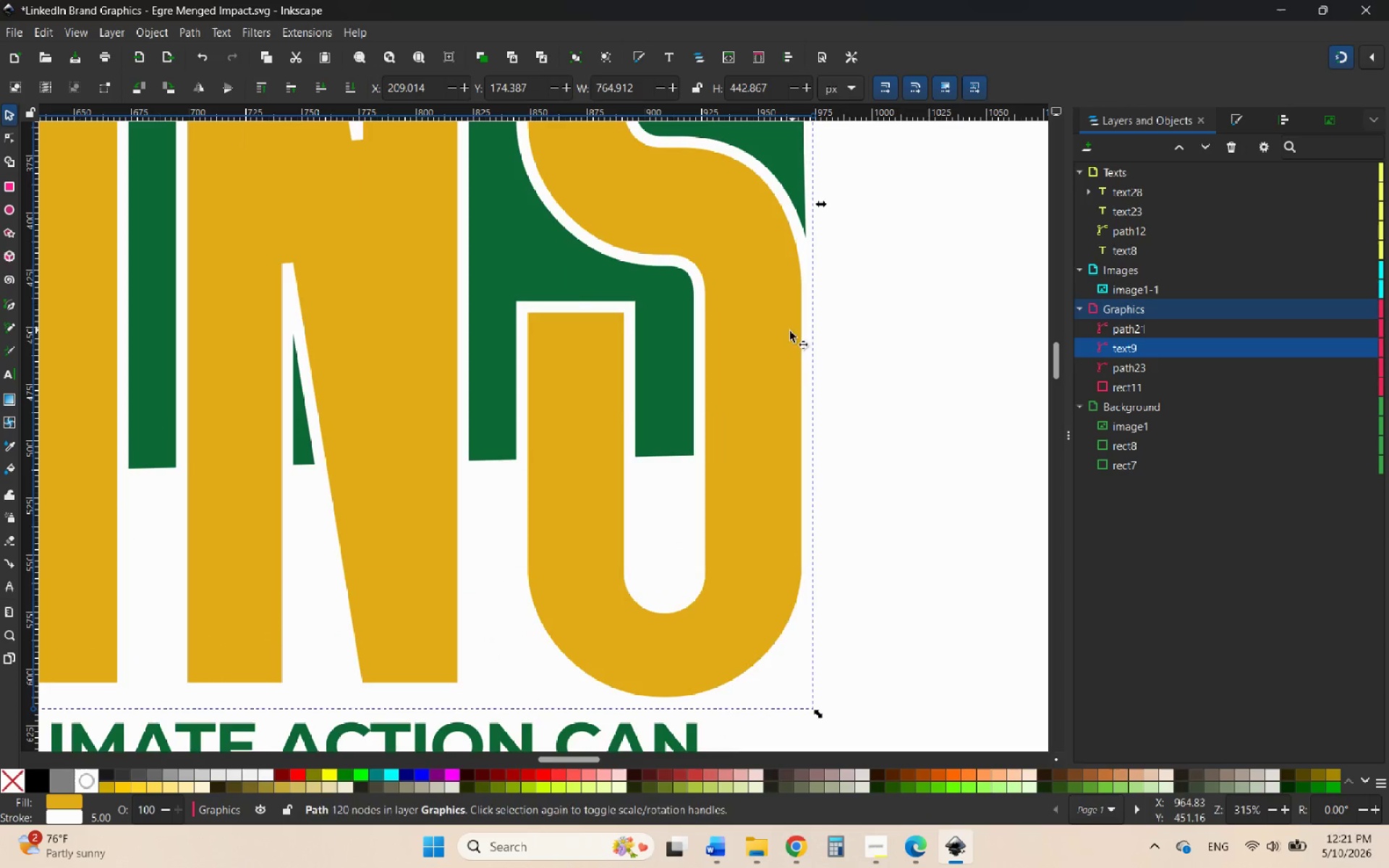 
left_click_drag(start_coordinate=[774, 333], to_coordinate=[752, 342])
 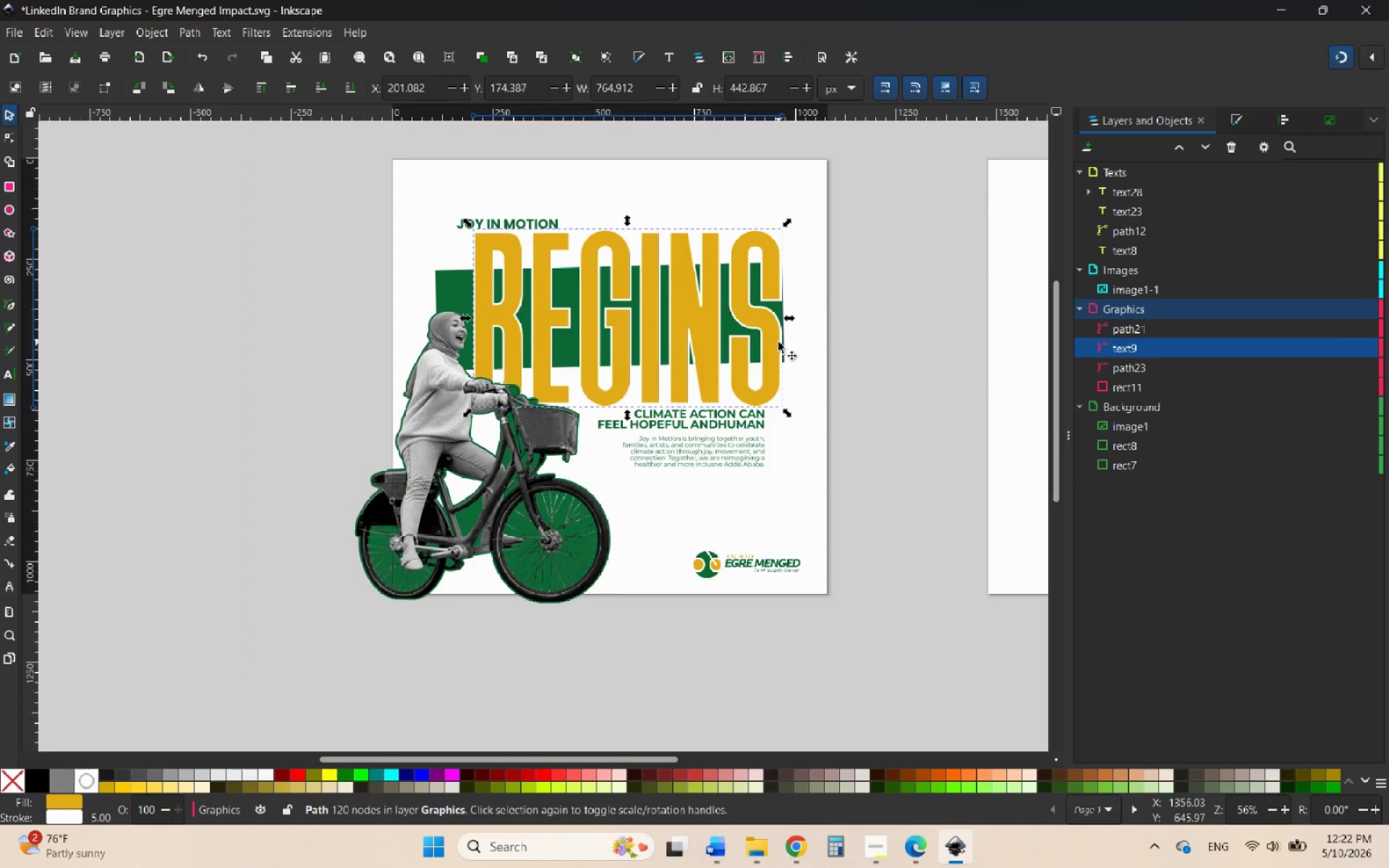 
hold_key(key=ControlLeft, duration=2.56)
scroll: coordinate [778, 342], scroll_direction: down, amount: 5.0
 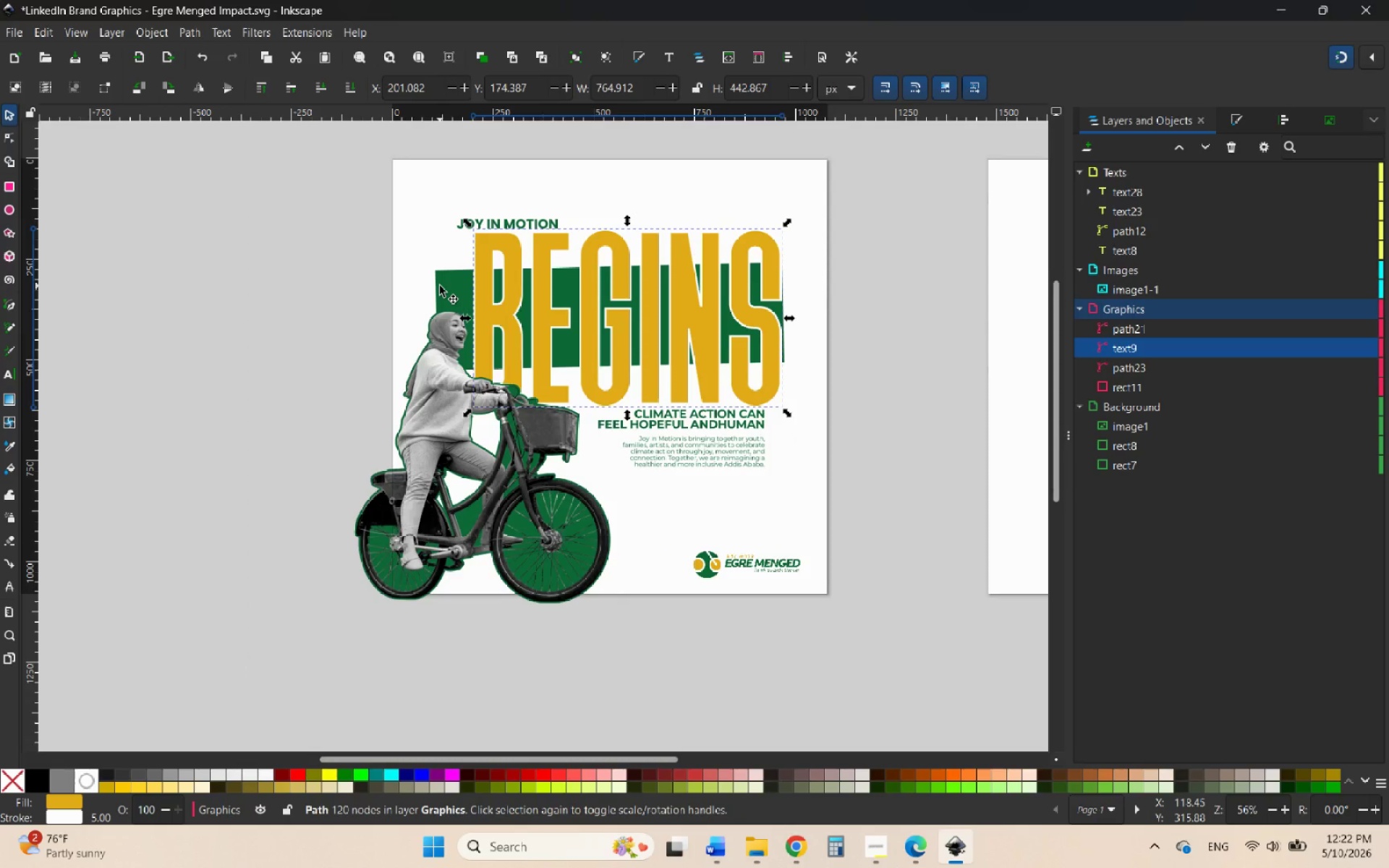 
left_click([440, 286])
 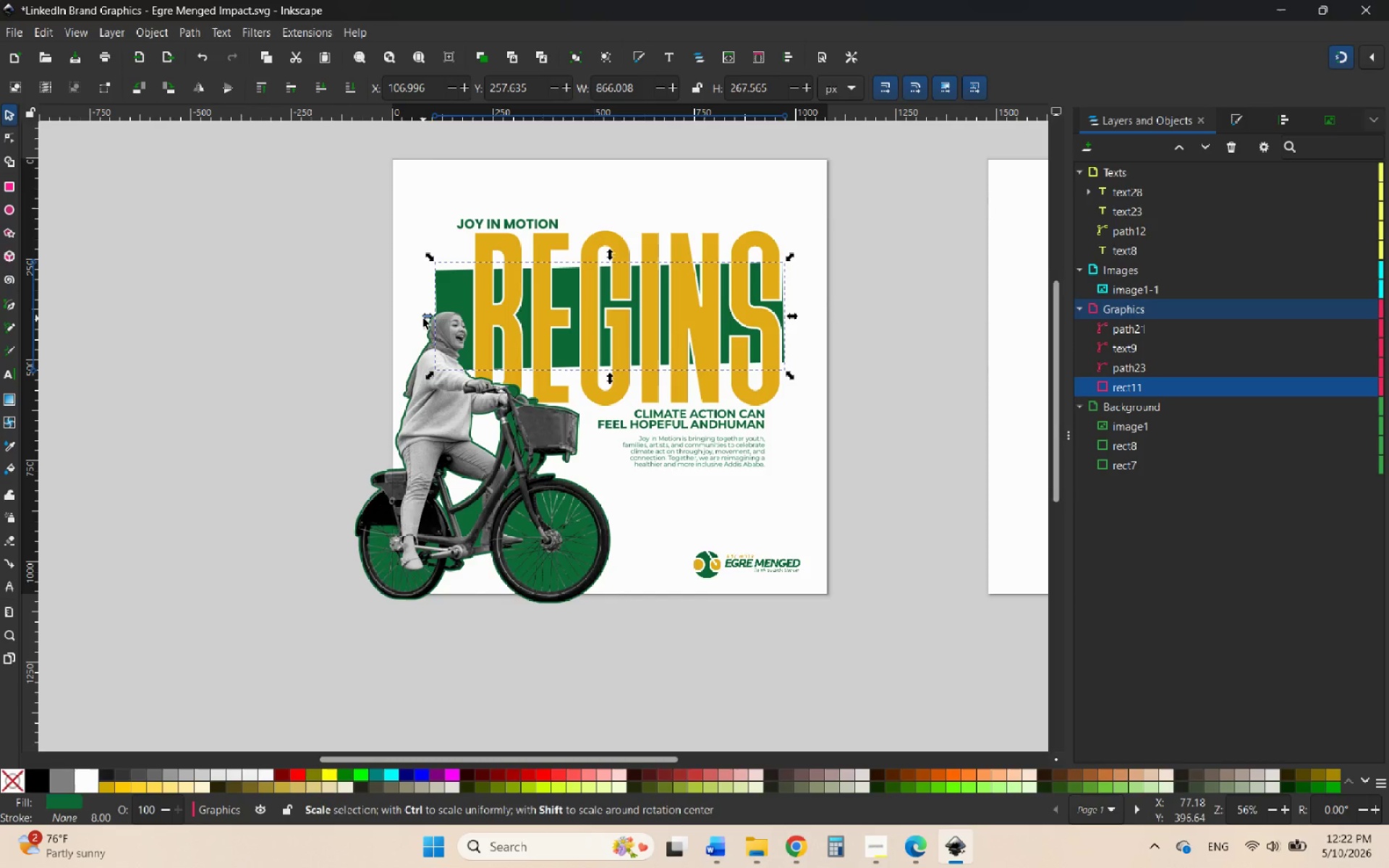 
left_click_drag(start_coordinate=[423, 318], to_coordinate=[438, 315])
 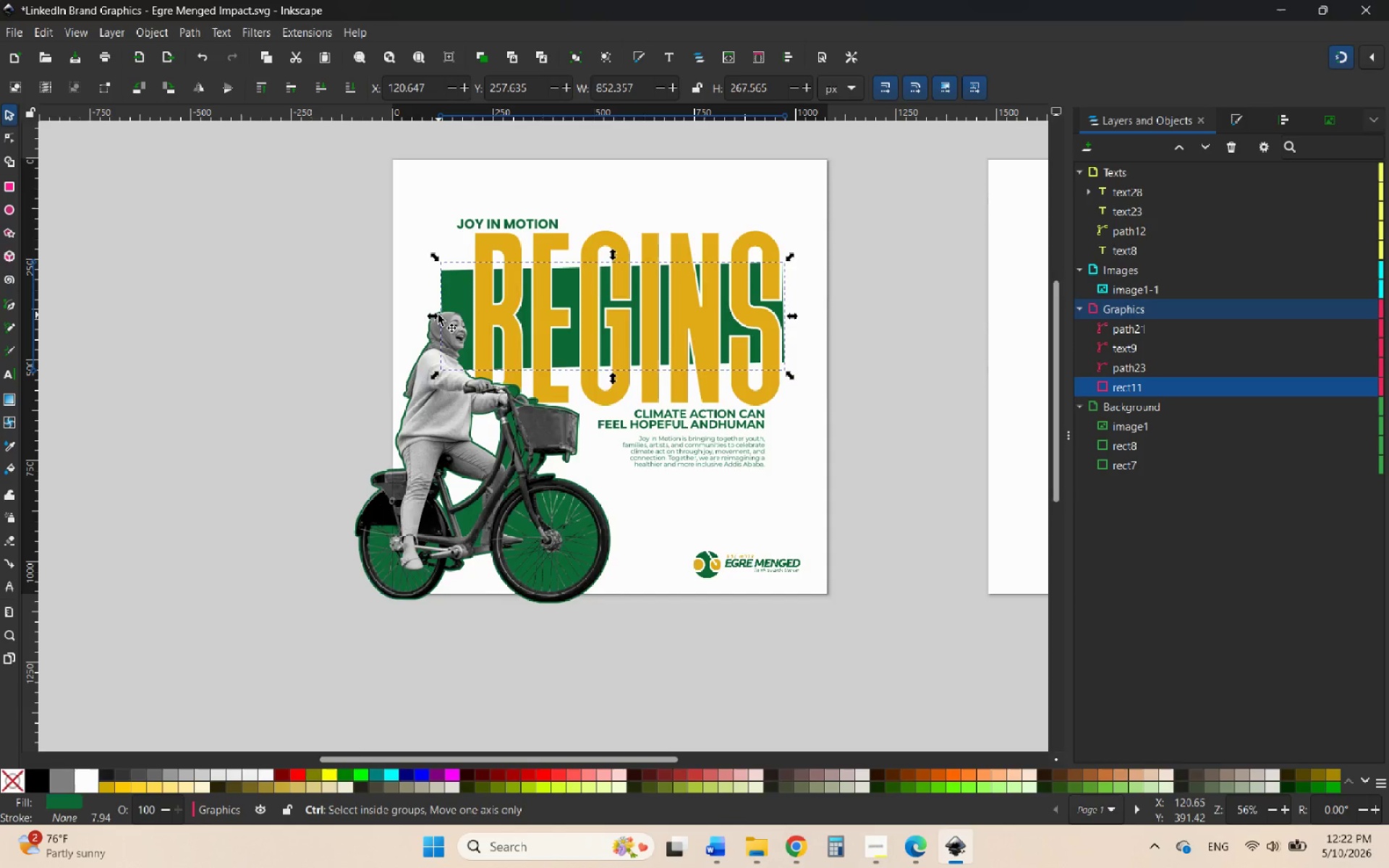 
hold_key(key=ControlLeft, duration=0.62)
scroll: coordinate [438, 315], scroll_direction: up, amount: 7.0
 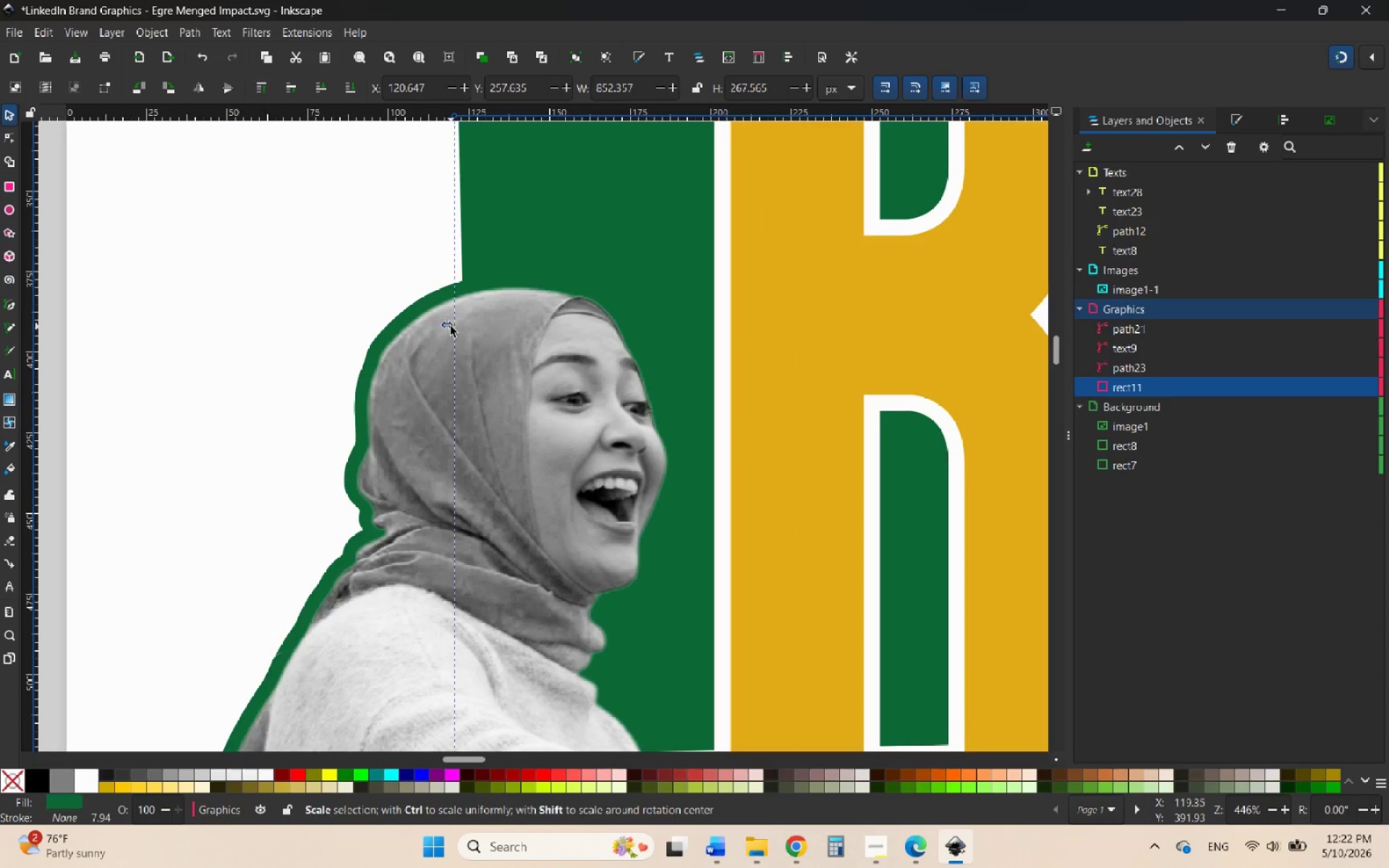 
left_click_drag(start_coordinate=[451, 326], to_coordinate=[605, 332])
 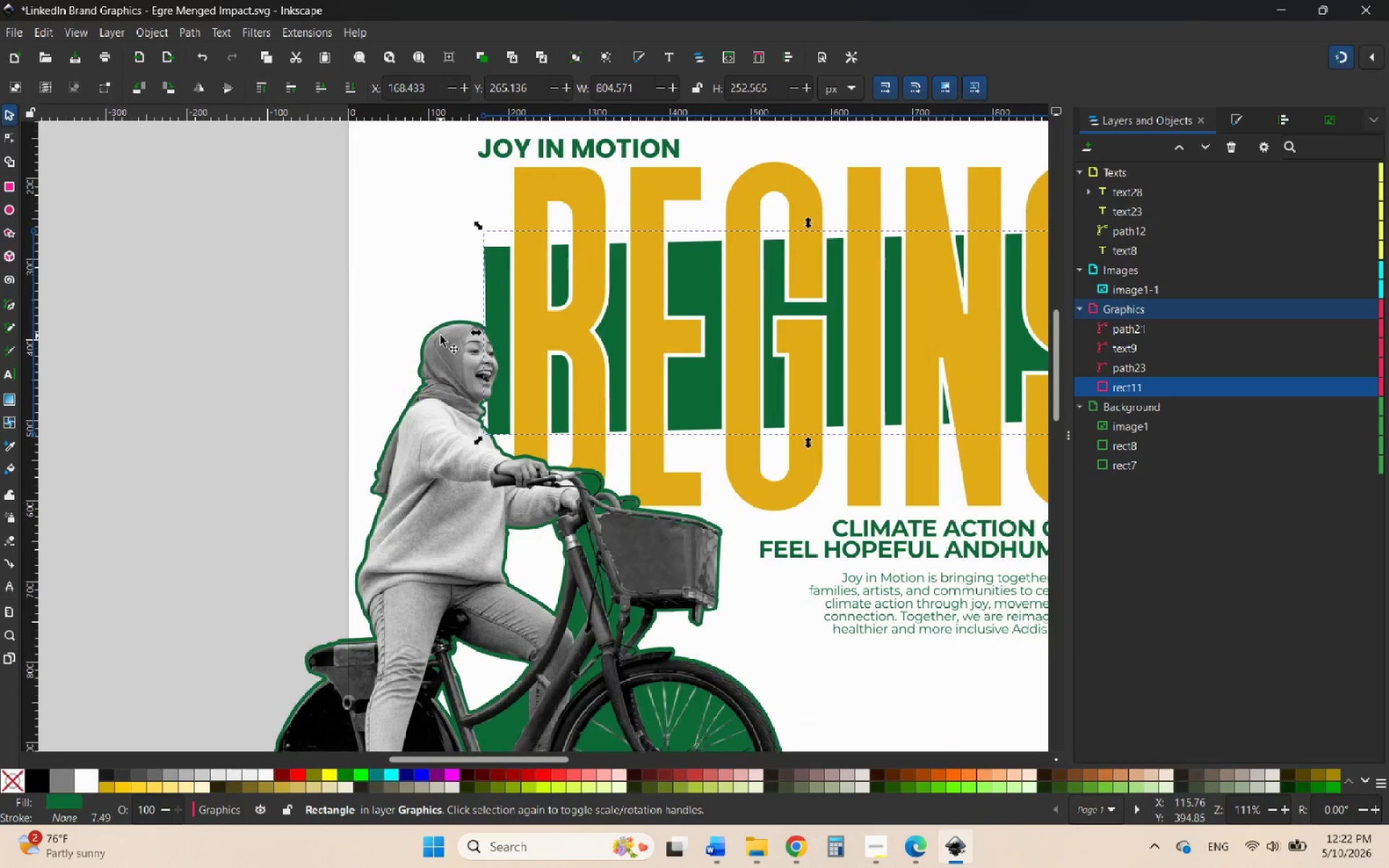 
hold_key(key=ControlLeft, duration=3.89)
scroll: coordinate [441, 336], scroll_direction: down, amount: 5.0
 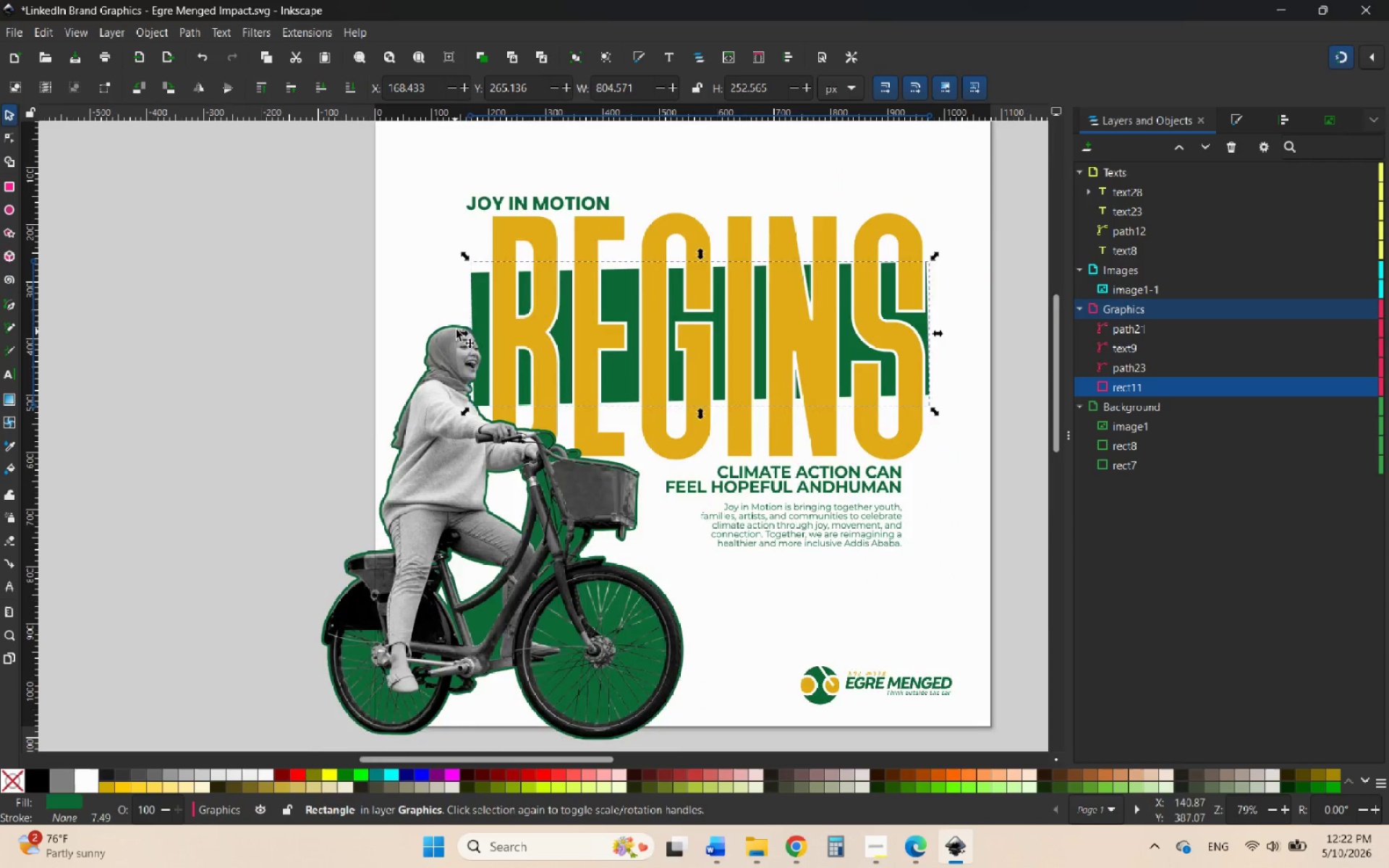 
scroll: coordinate [470, 323], scroll_direction: up, amount: 5.0
 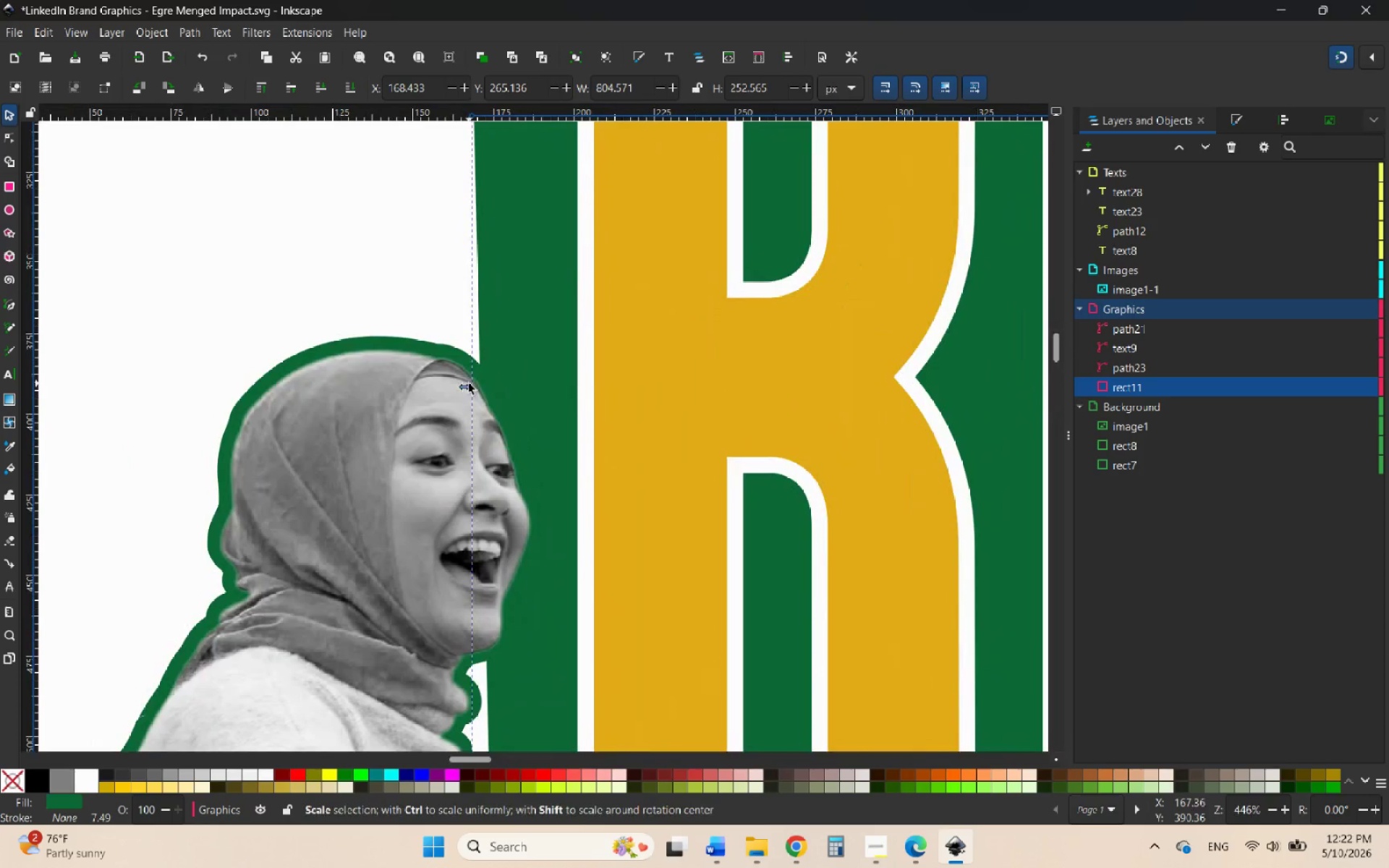 
left_click_drag(start_coordinate=[465, 385], to_coordinate=[479, 383])
 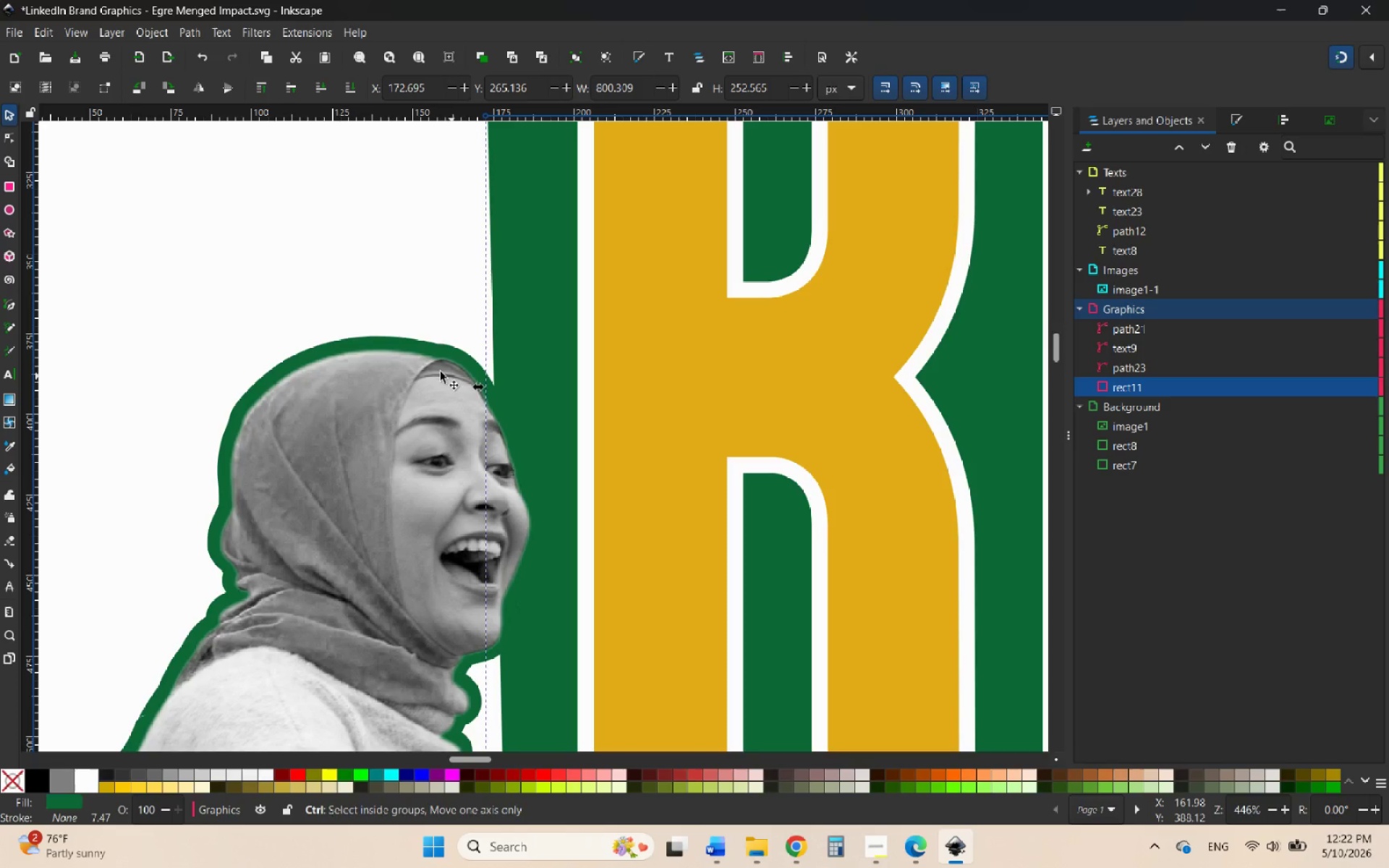 
hold_key(key=ControlLeft, duration=3.97)
scroll: coordinate [390, 360], scroll_direction: down, amount: 4.0
 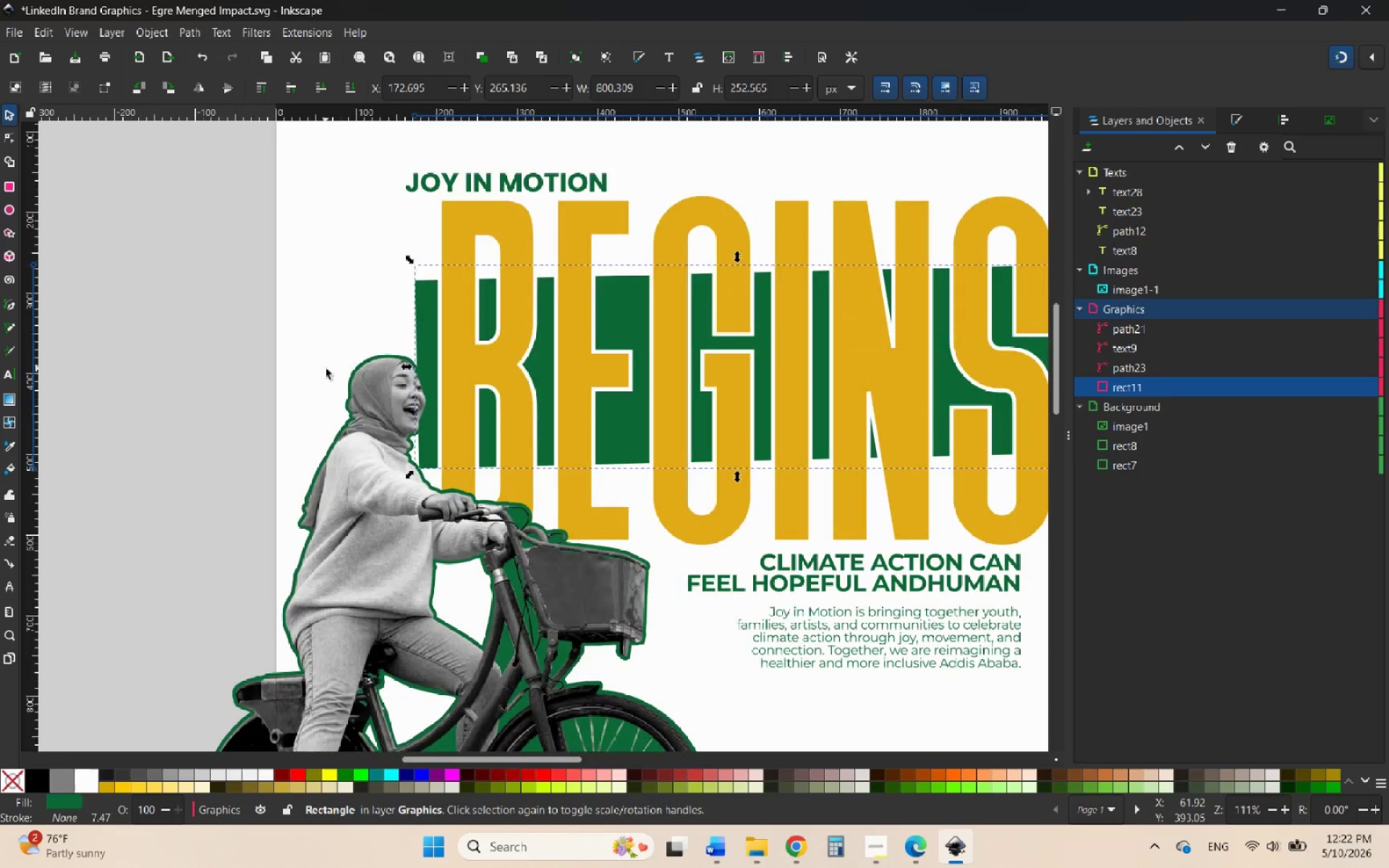 
scroll: coordinate [326, 368], scroll_direction: none, amount: 0.0
 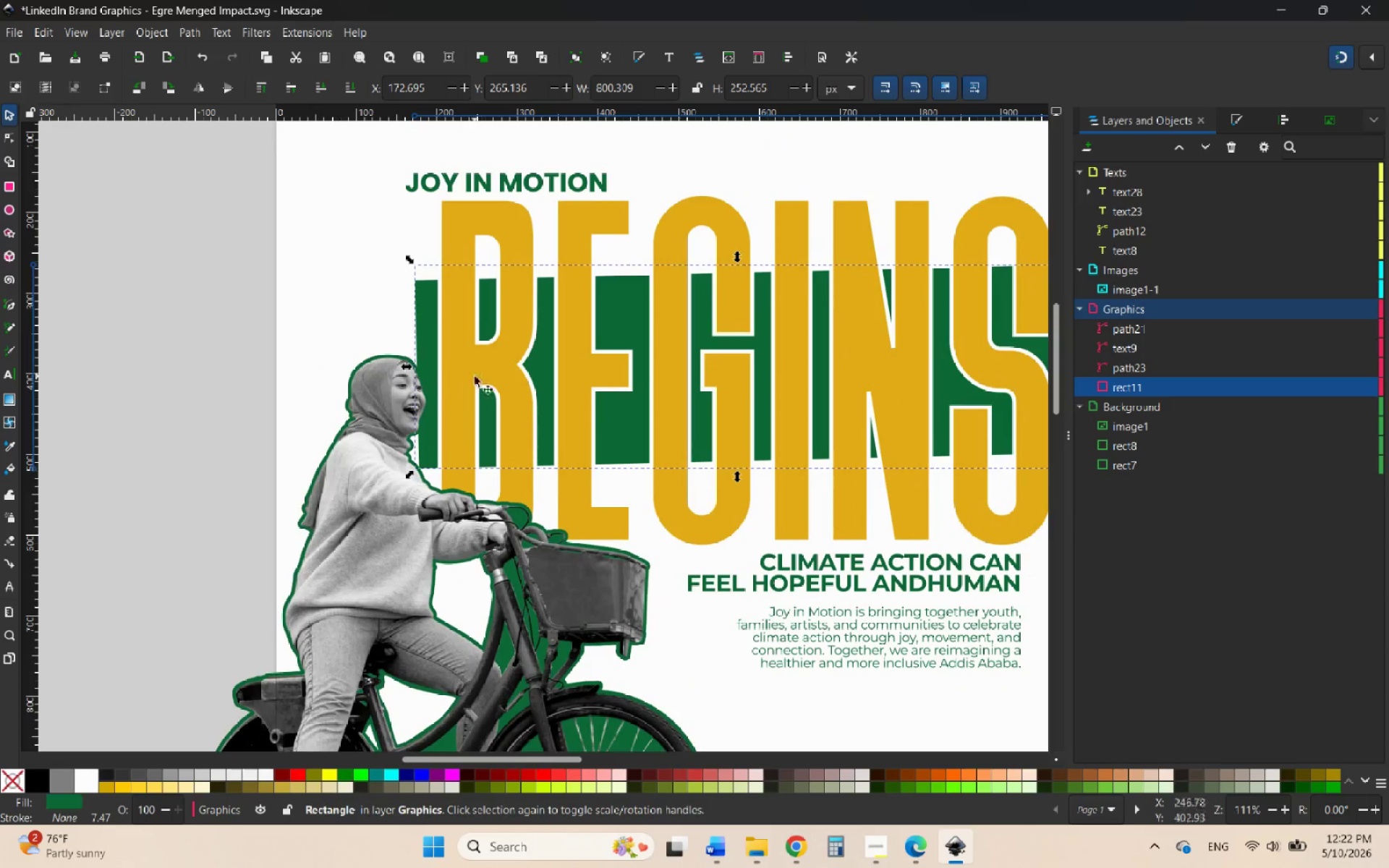 
scroll: coordinate [452, 383], scroll_direction: down, amount: 2.0
 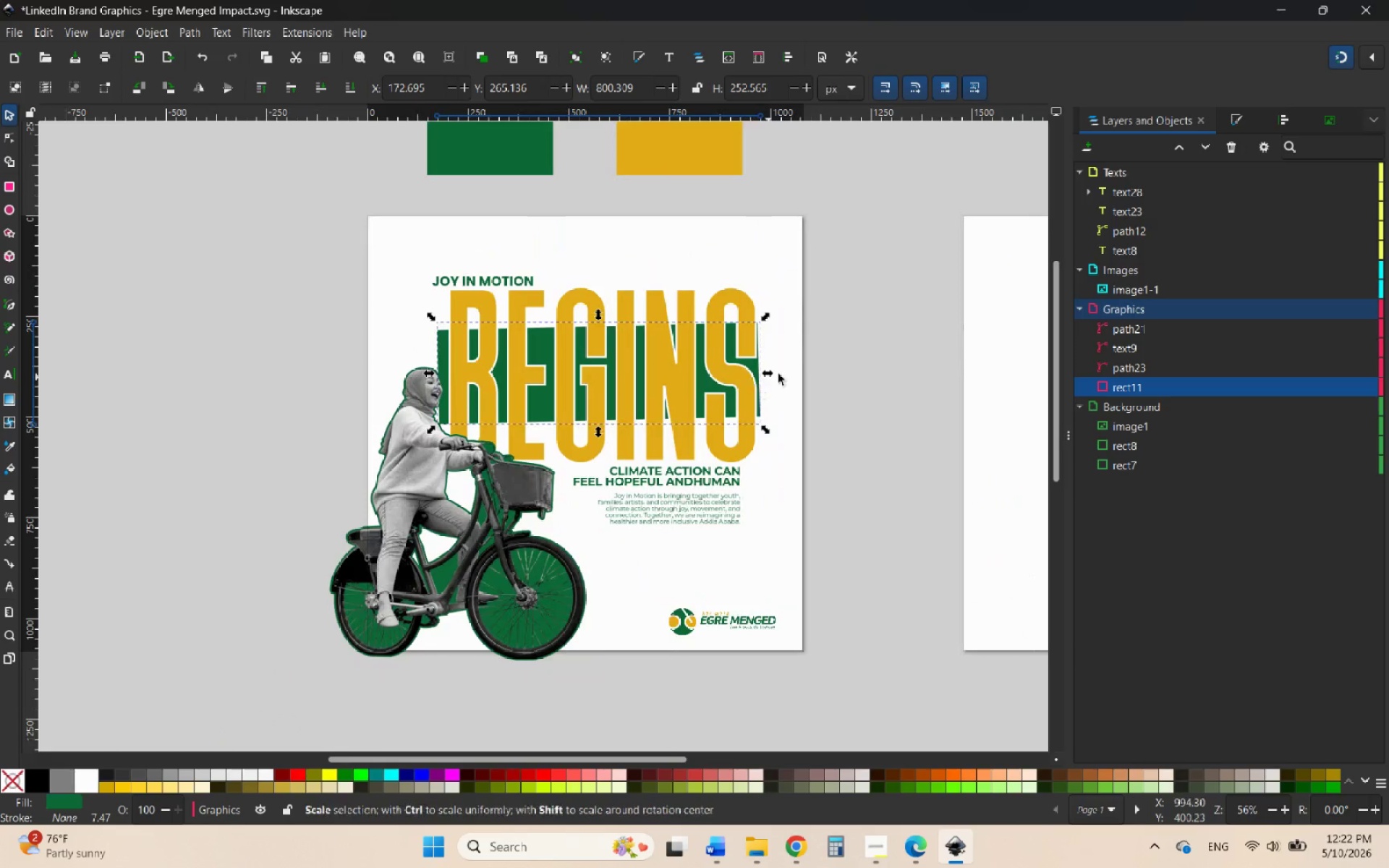 
scroll: coordinate [764, 374], scroll_direction: up, amount: 7.0
 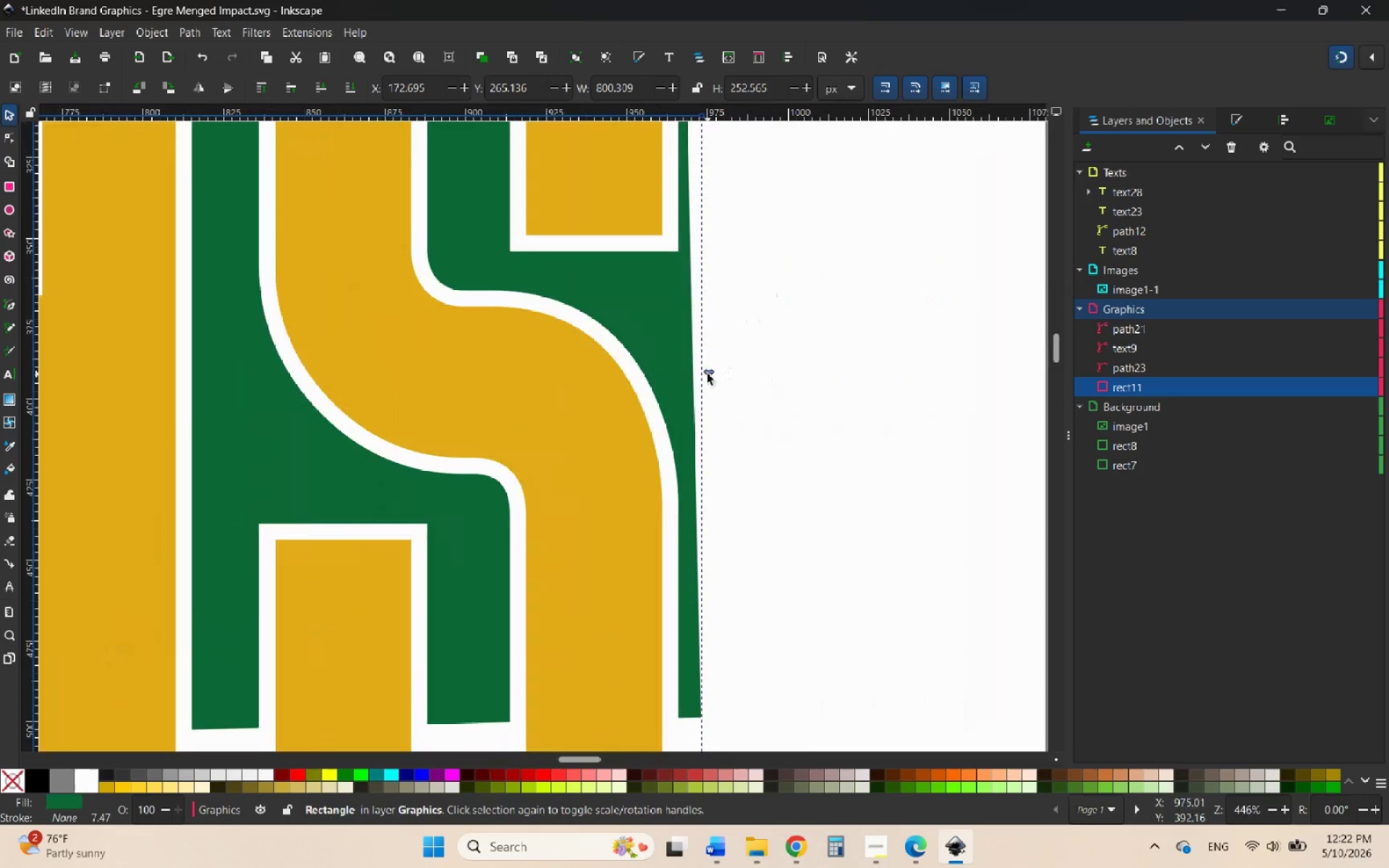 
hold_key(key=ControlLeft, duration=6.56)
left_click_drag(start_coordinate=[708, 374], to_coordinate=[751, 371])
 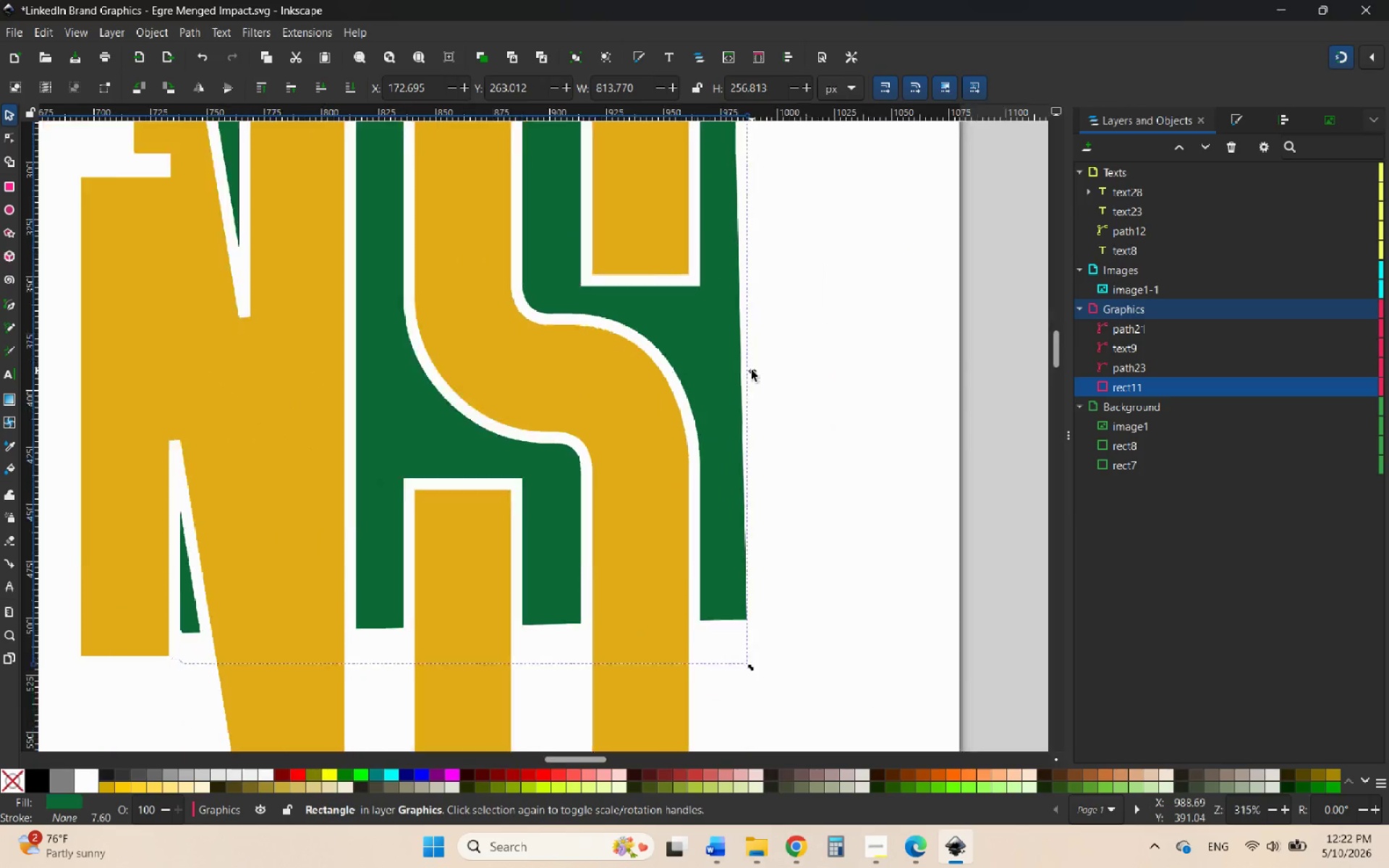 
scroll: coordinate [752, 370], scroll_direction: down, amount: 5.0
 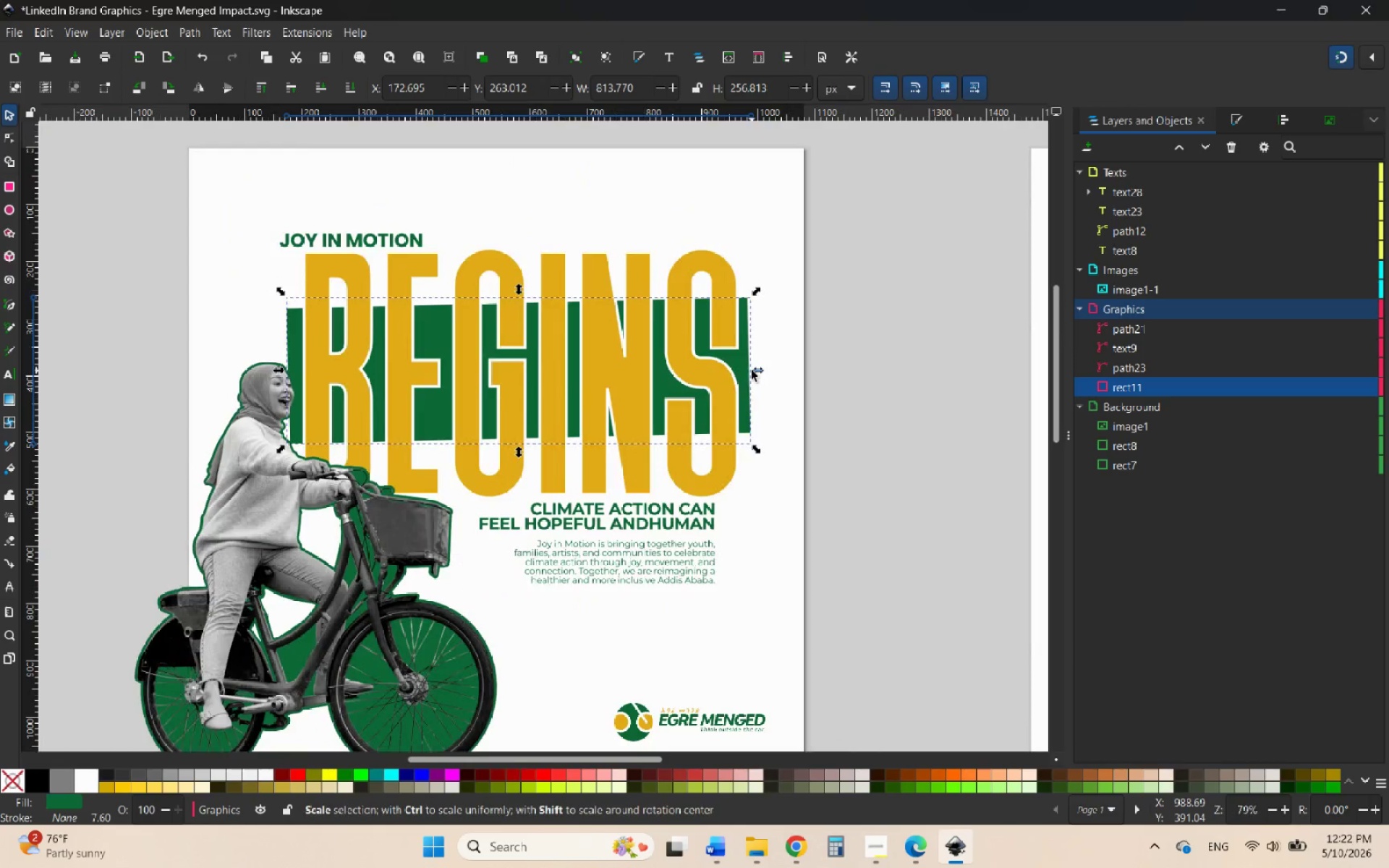 
scroll: coordinate [745, 385], scroll_direction: up, amount: 7.0
 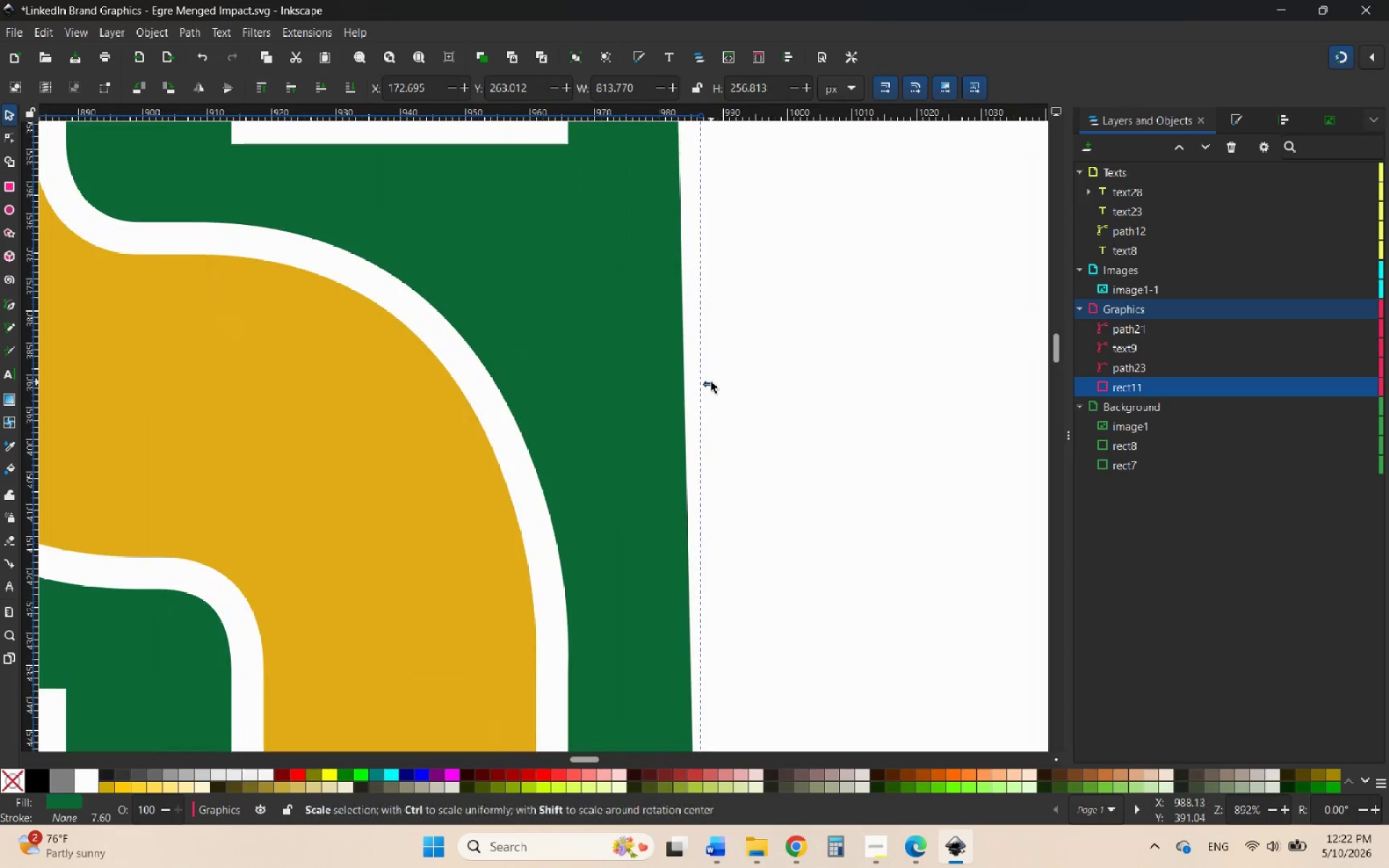 
left_click_drag(start_coordinate=[711, 382], to_coordinate=[727, 378])
 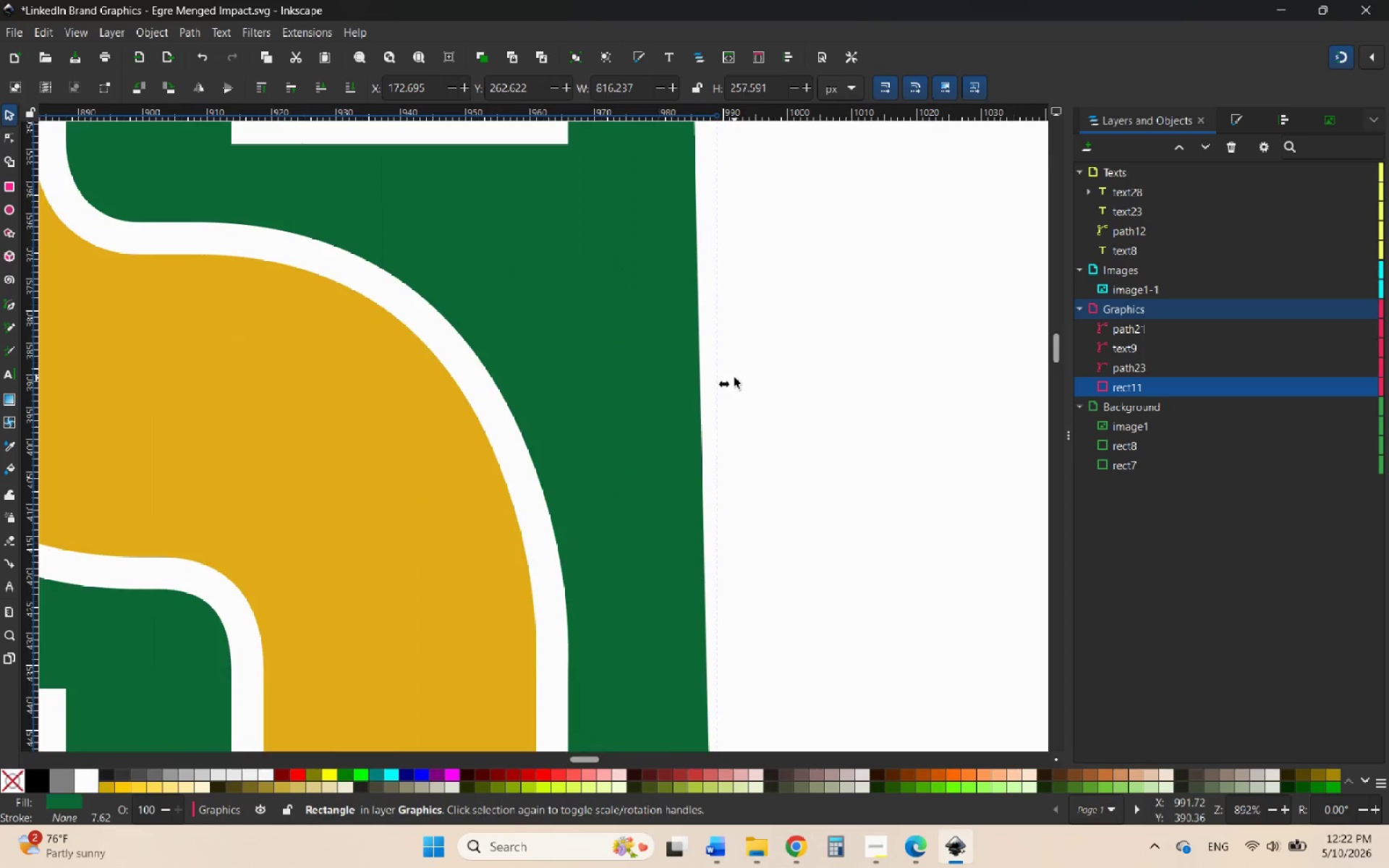 
scroll: coordinate [735, 378], scroll_direction: down, amount: 4.0
 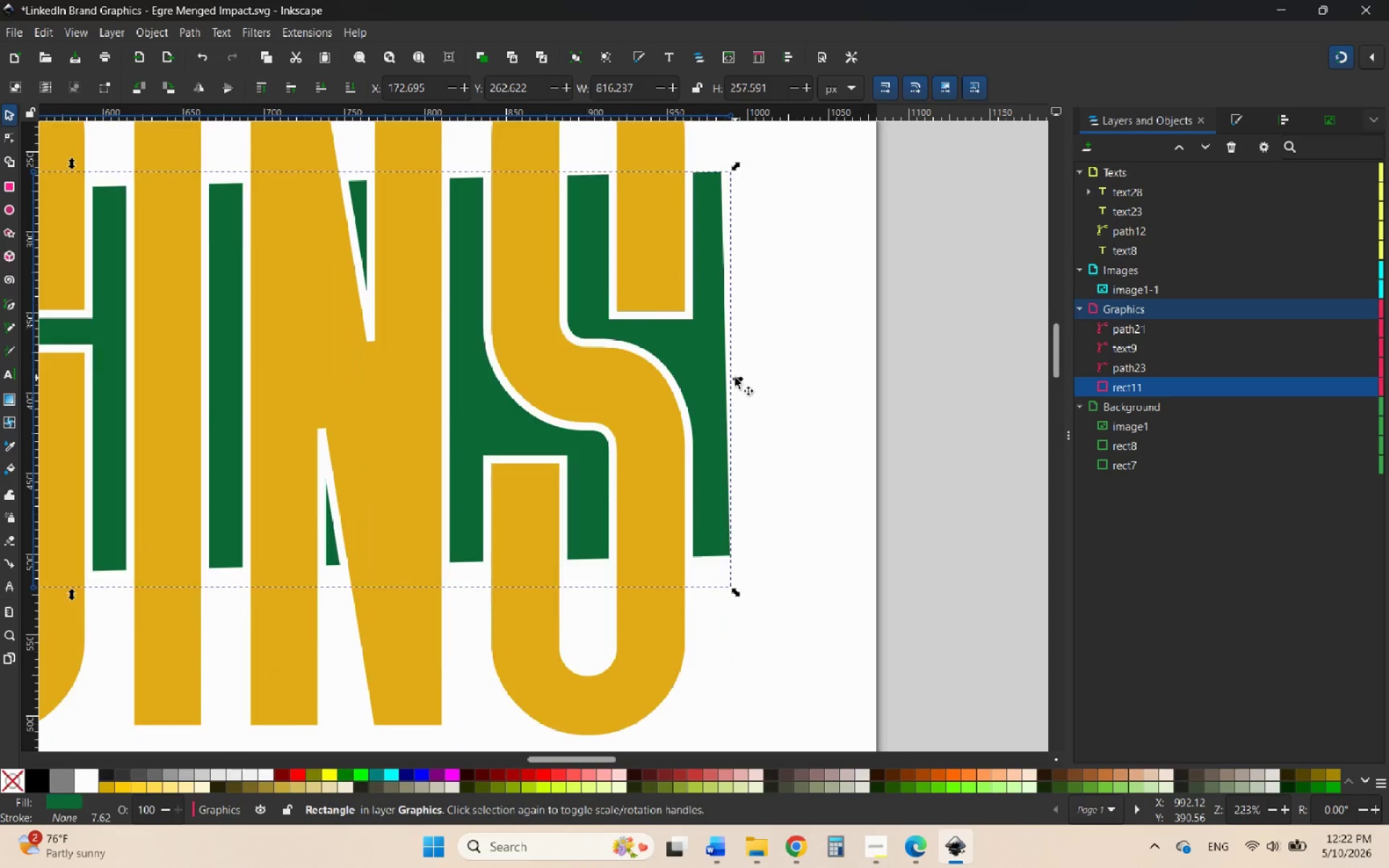 
scroll: coordinate [735, 378], scroll_direction: none, amount: 0.0
 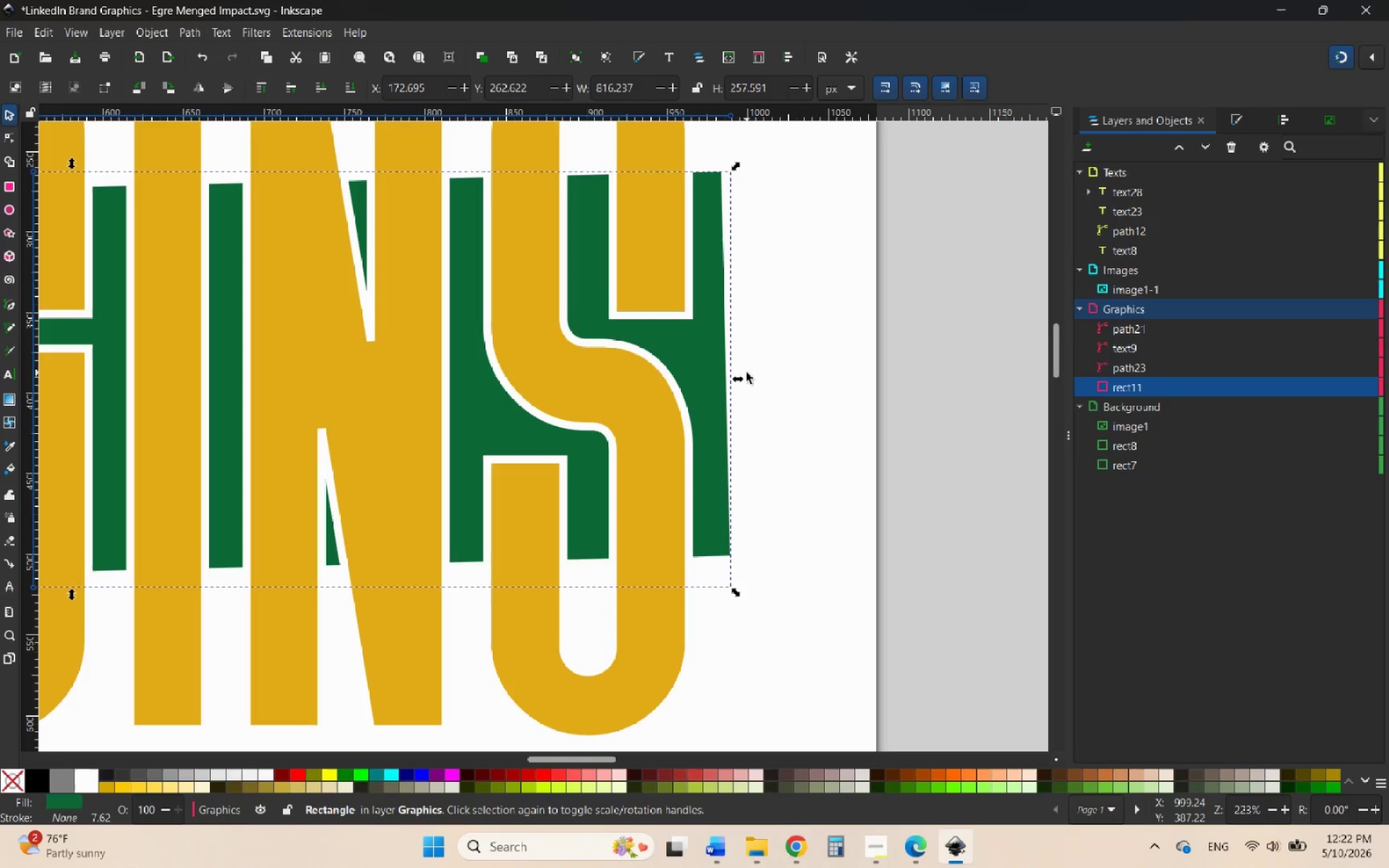 
wait(14.61)
 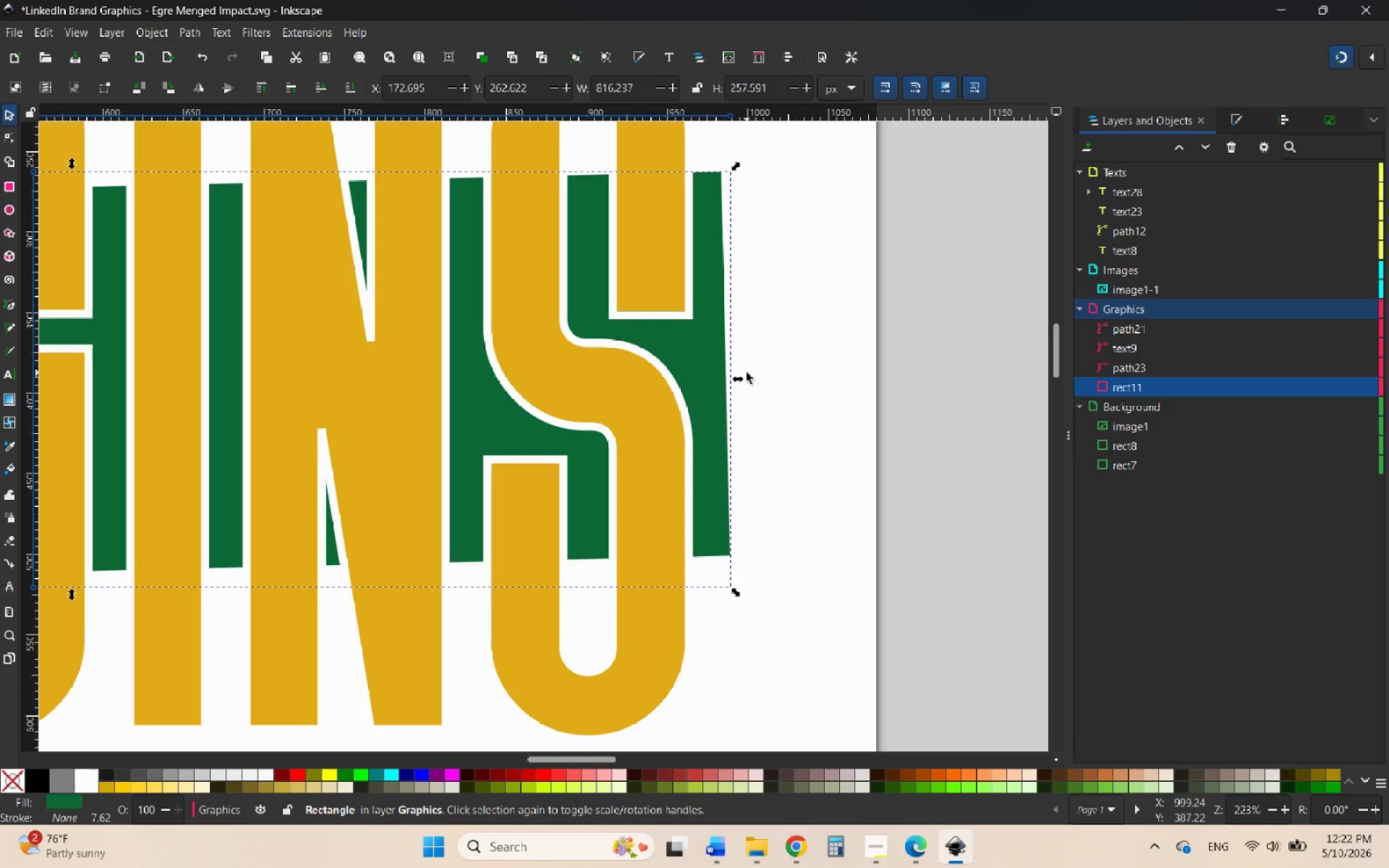 
hold_key(key=ControlLeft, duration=1.17)
scroll: coordinate [628, 415], scroll_direction: down, amount: 4.0
 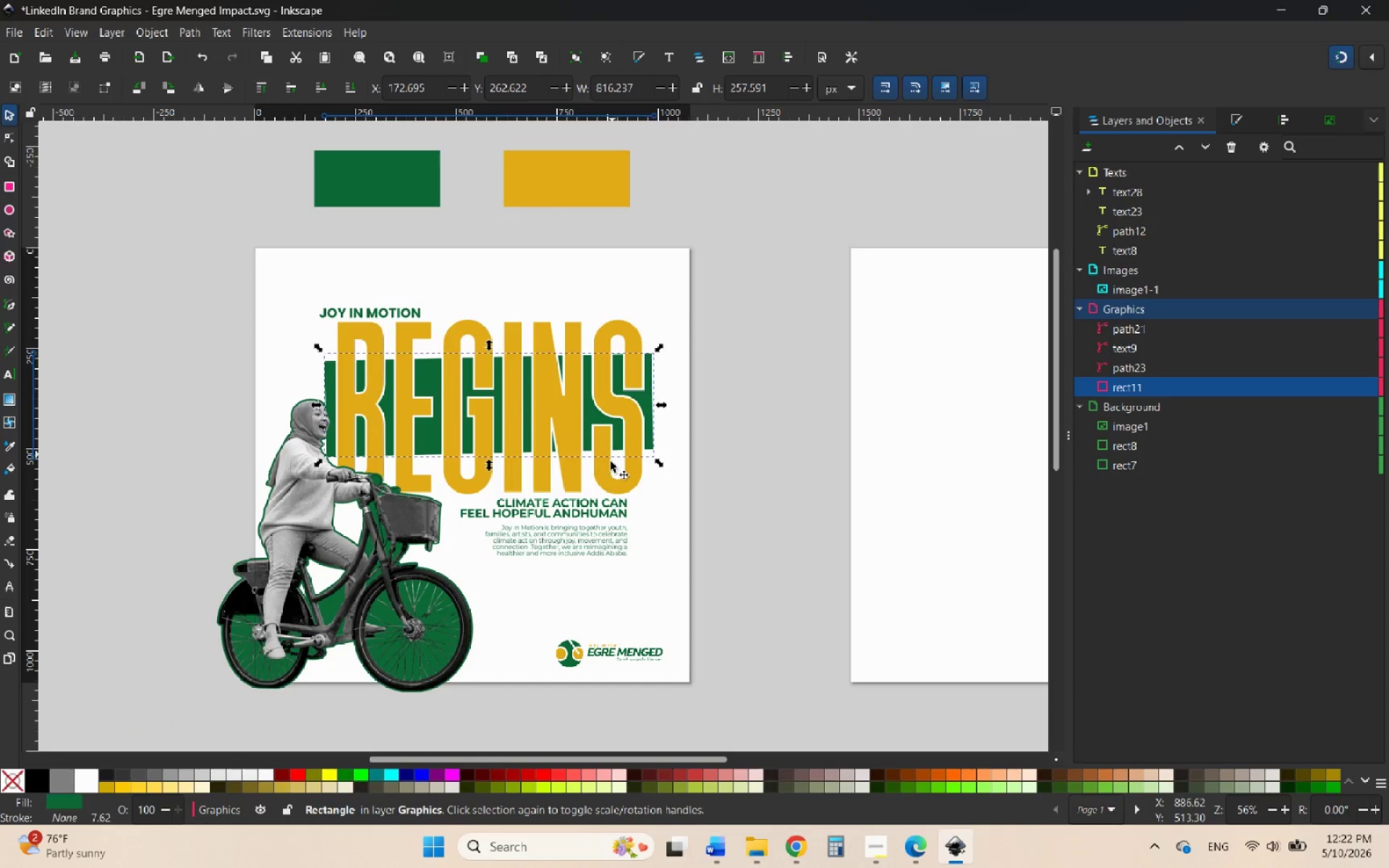 
hold_key(key=ControlLeft, duration=3.22)
scroll: coordinate [331, 532], scroll_direction: up, amount: 1.0
 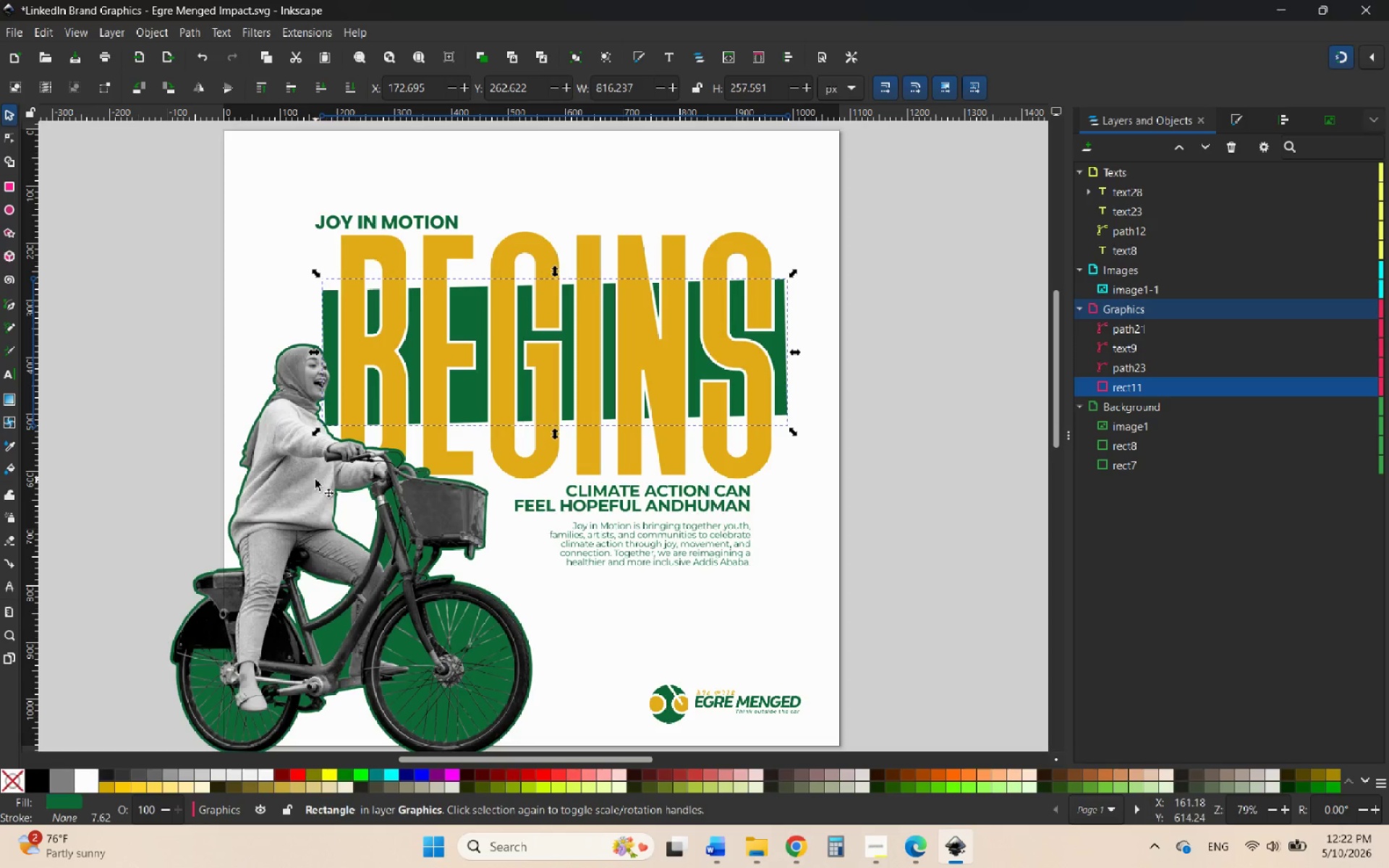 
hold_key(key=ControlLeft, duration=0.64)
scroll: coordinate [315, 480], scroll_direction: down, amount: 2.0
 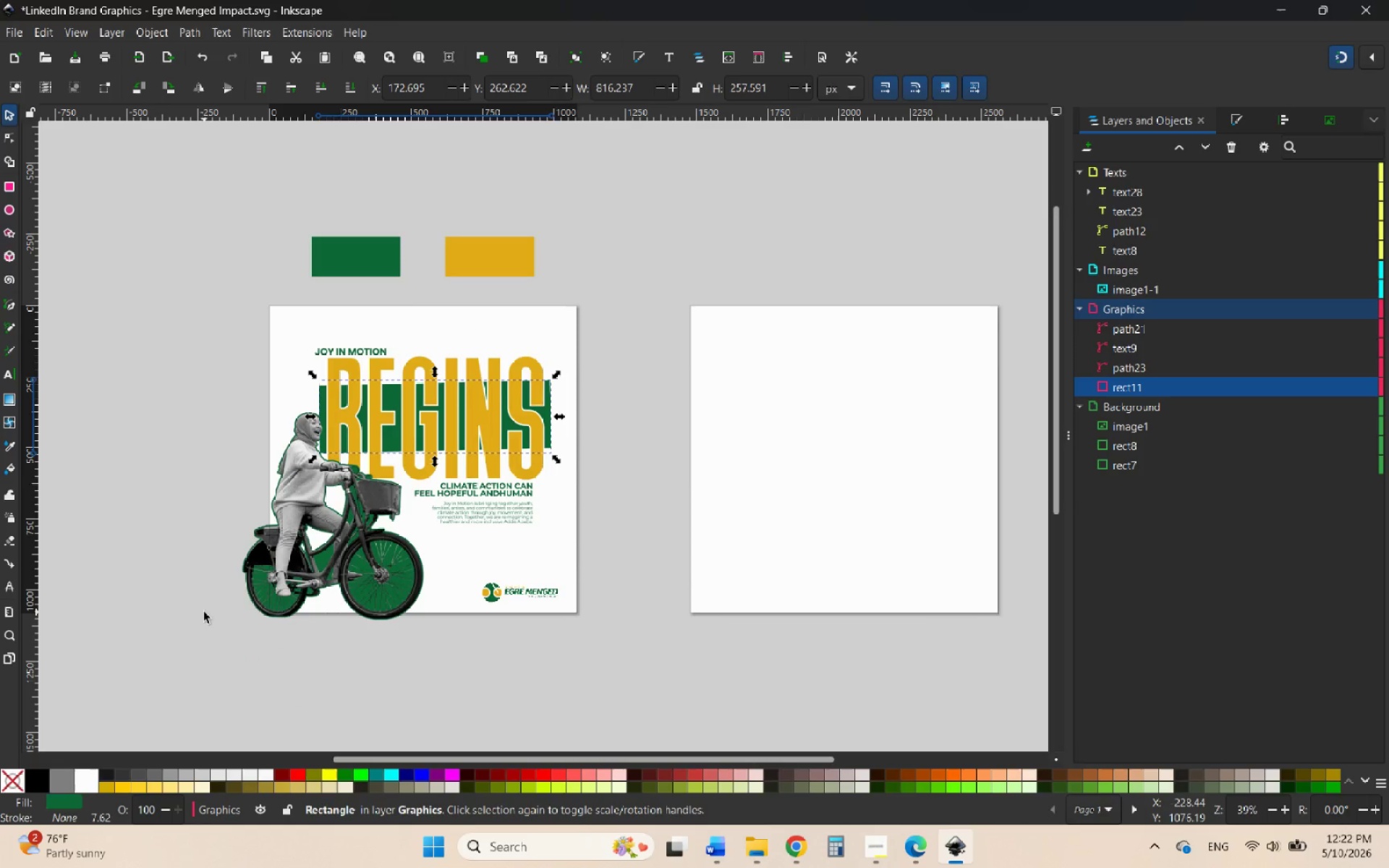 
left_click([204, 612])
 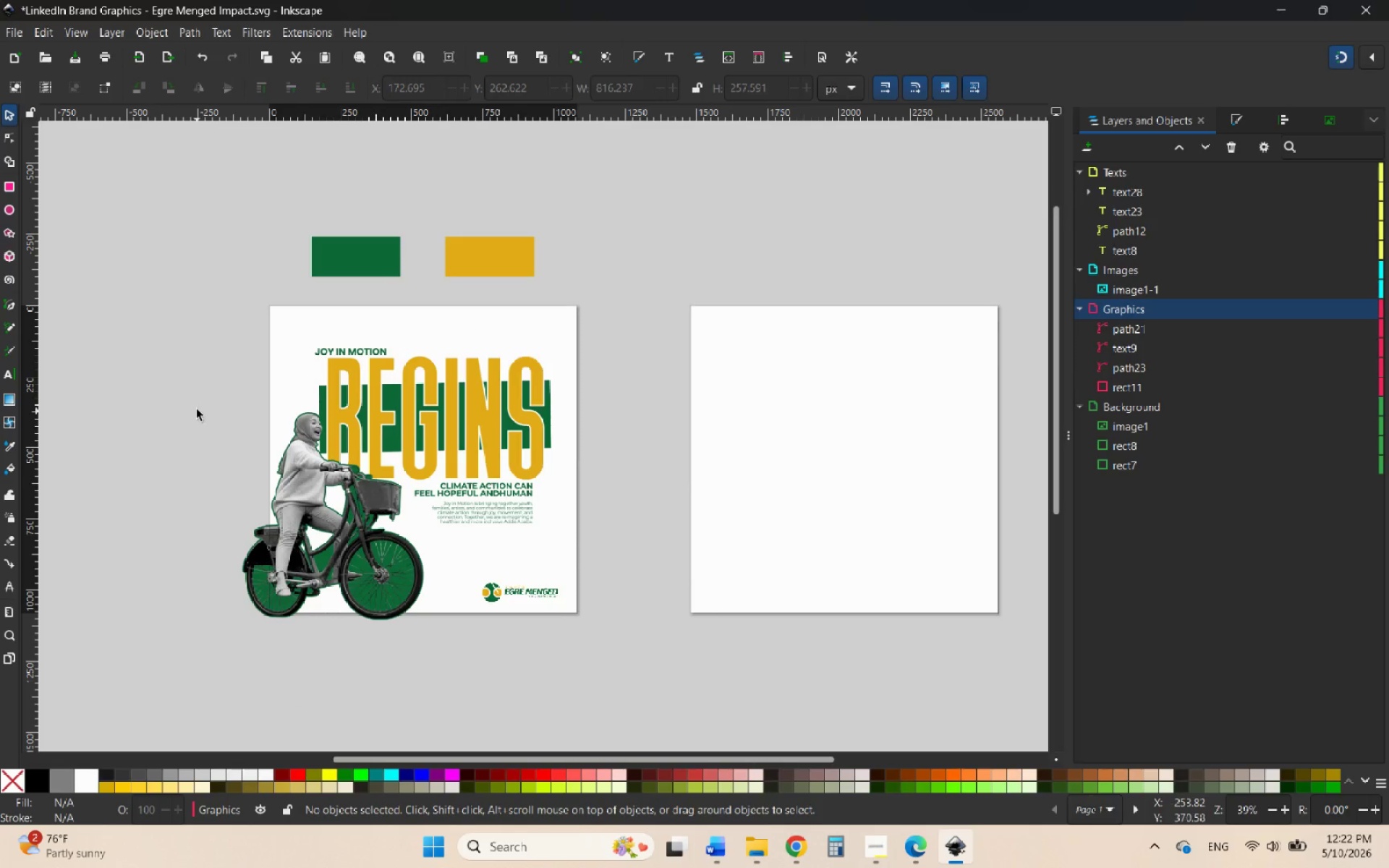 
left_click_drag(start_coordinate=[197, 399], to_coordinate=[438, 658])
 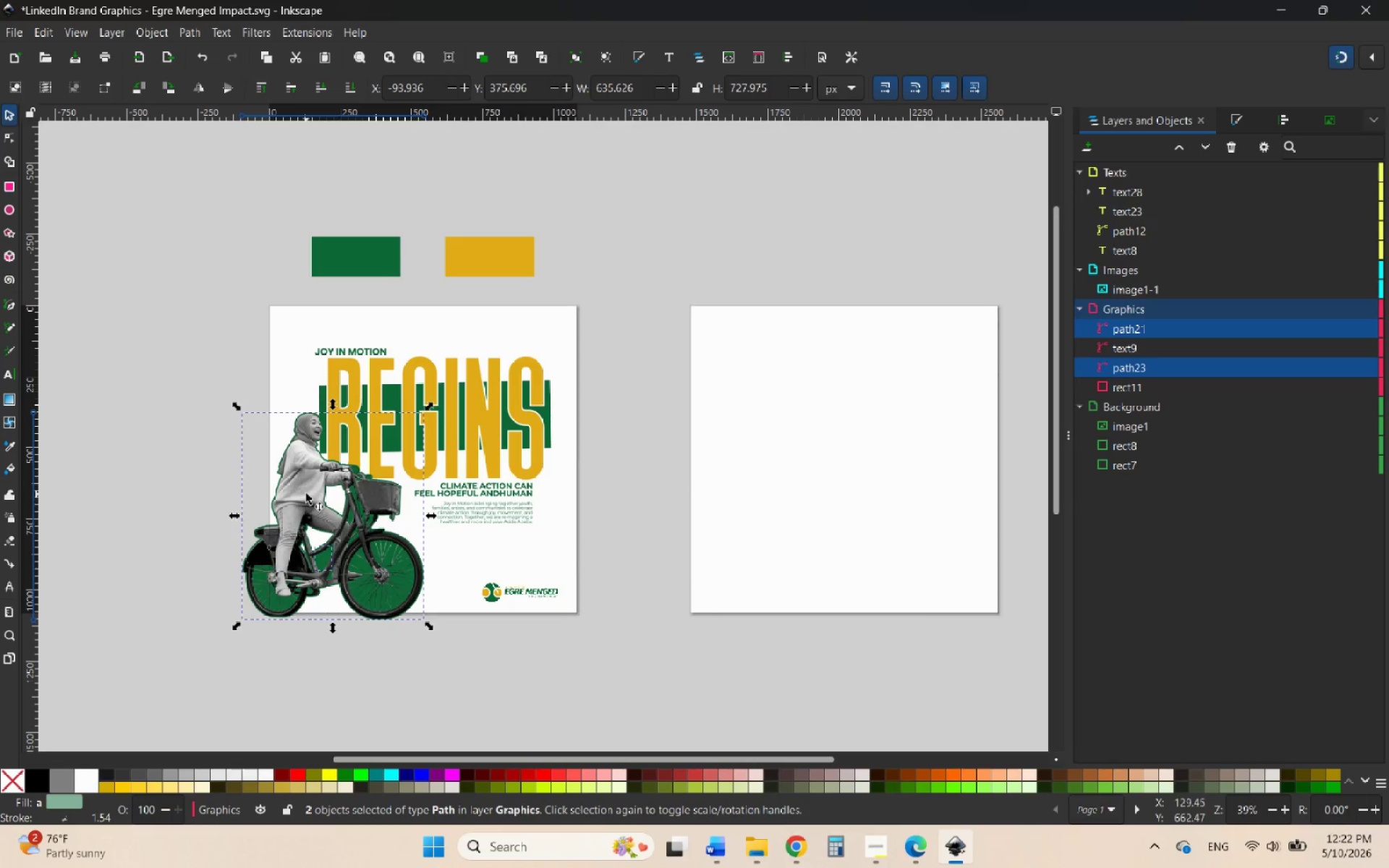 
hold_key(key=ShiftLeft, duration=0.66)
left_click([305, 492])
 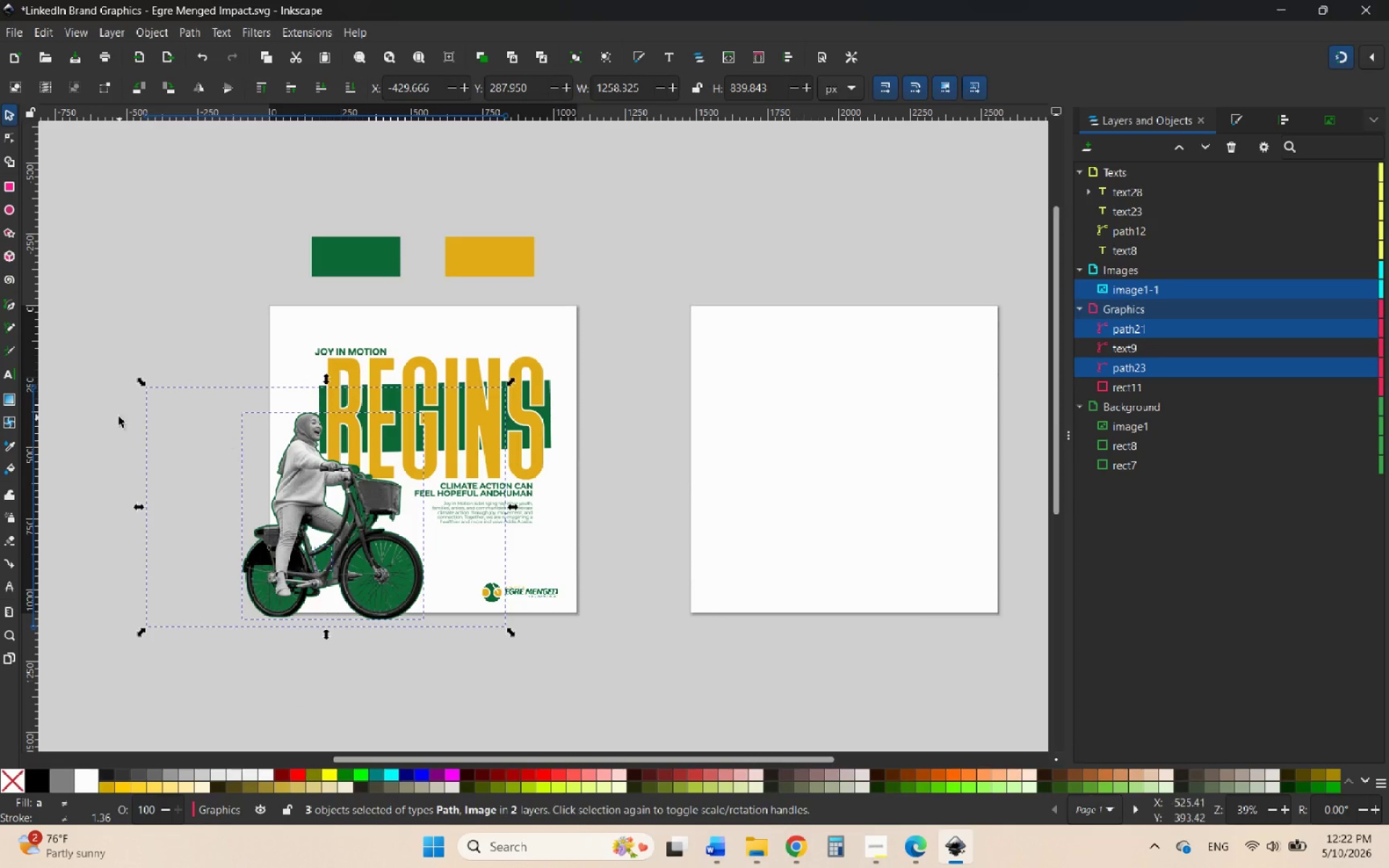 
hold_key(key=ControlLeft, duration=3.0)
left_click_drag(start_coordinate=[139, 380], to_coordinate=[68, 299])
 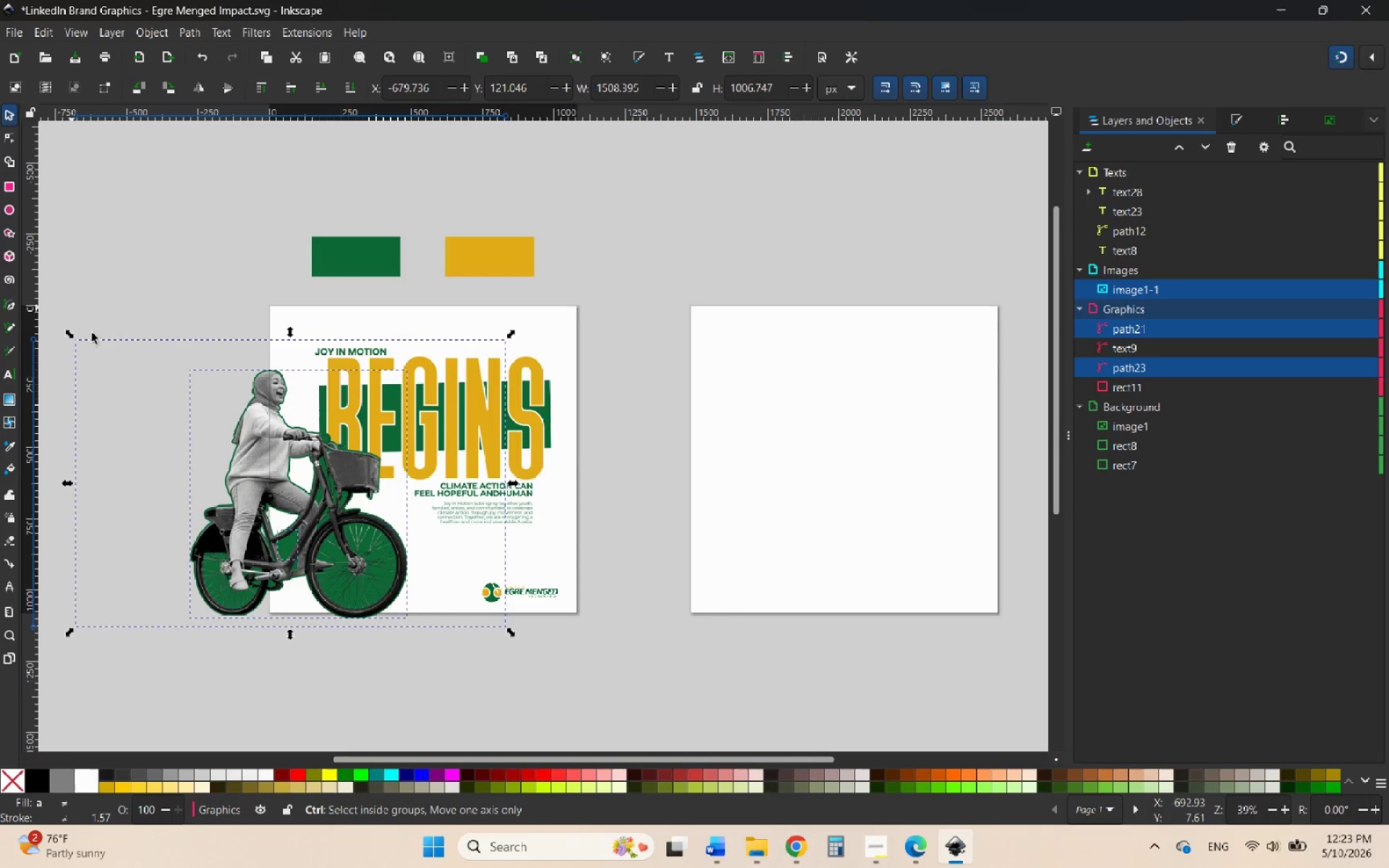 
hold_key(key=ControlLeft, duration=0.89)
scroll: coordinate [335, 499], scroll_direction: up, amount: 2.0
 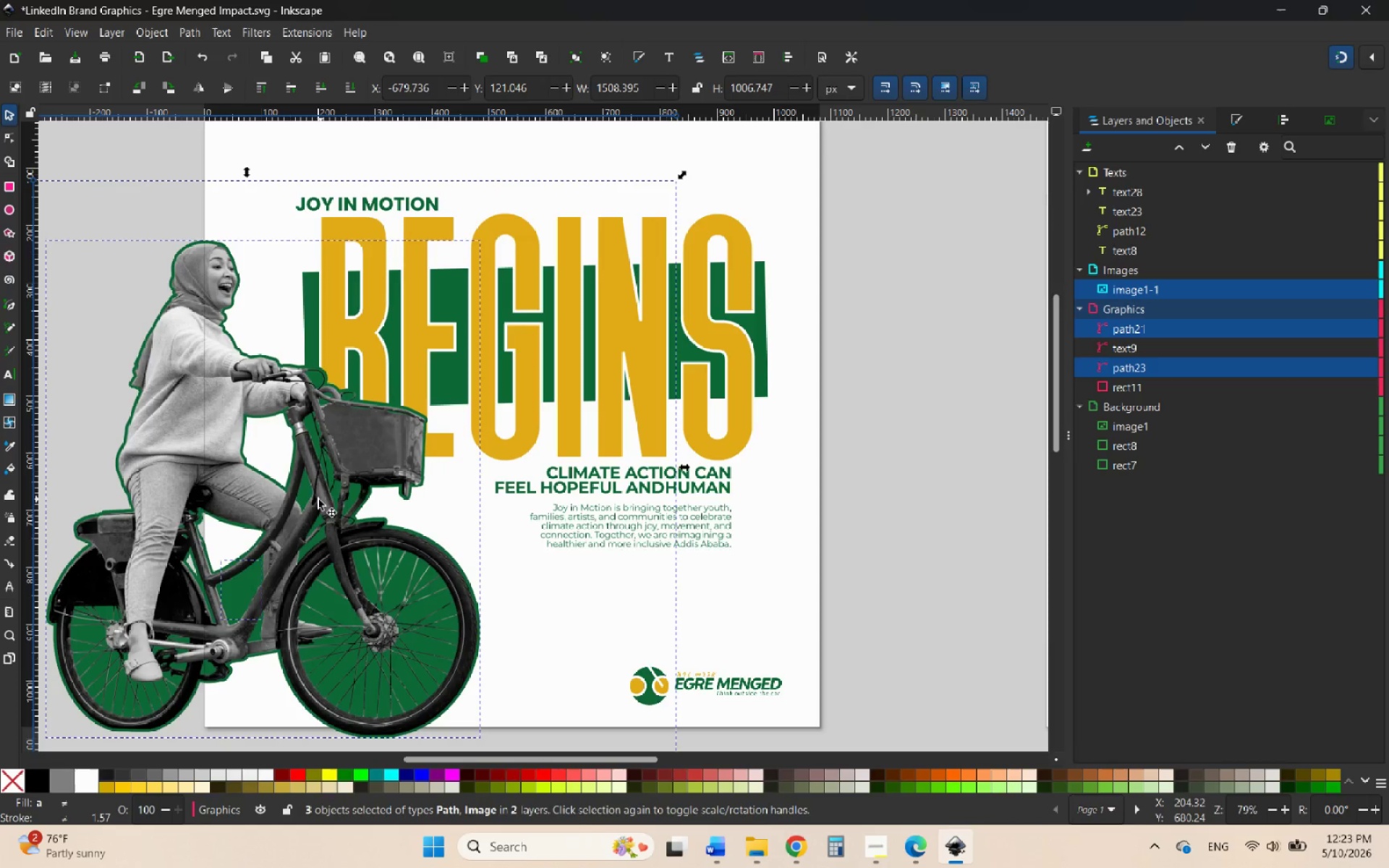 
left_click_drag(start_coordinate=[315, 501], to_coordinate=[387, 516])
 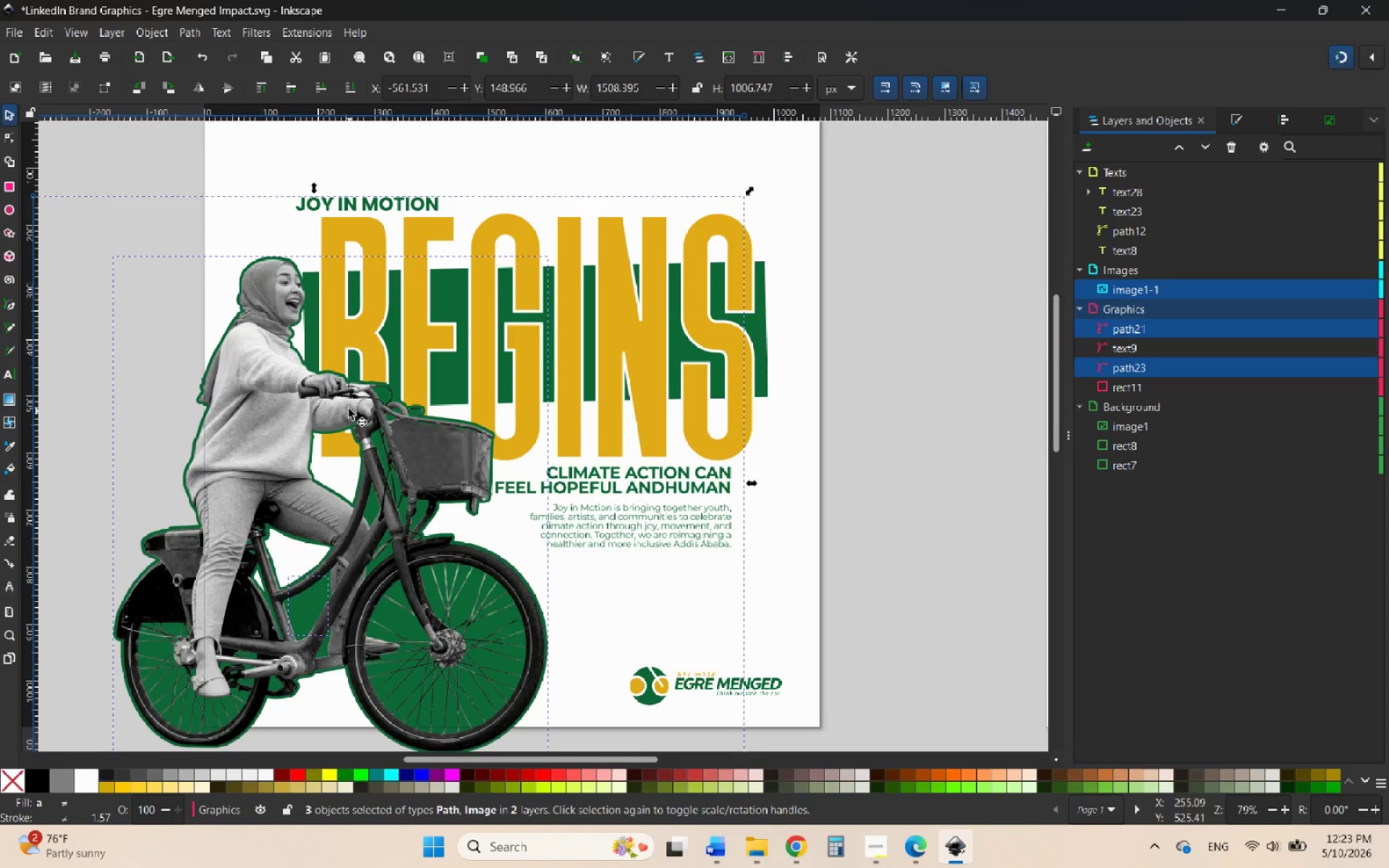 
hold_key(key=ControlLeft, duration=5.81)
left_click_drag(start_coordinate=[316, 186], to_coordinate=[324, 169])
 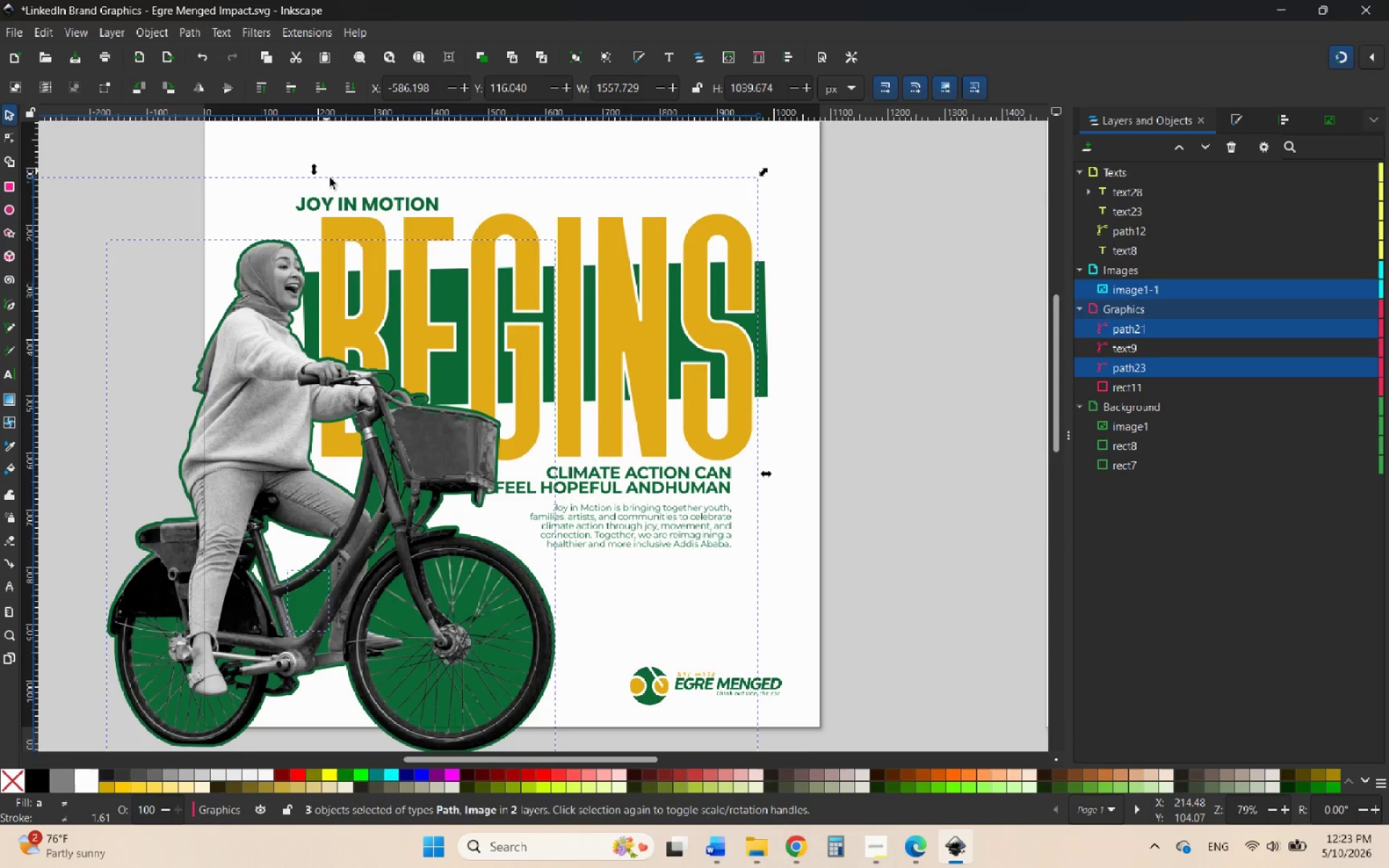 
hold_key(key=ControlLeft, duration=0.58)
scroll: coordinate [417, 373], scroll_direction: down, amount: 3.0
 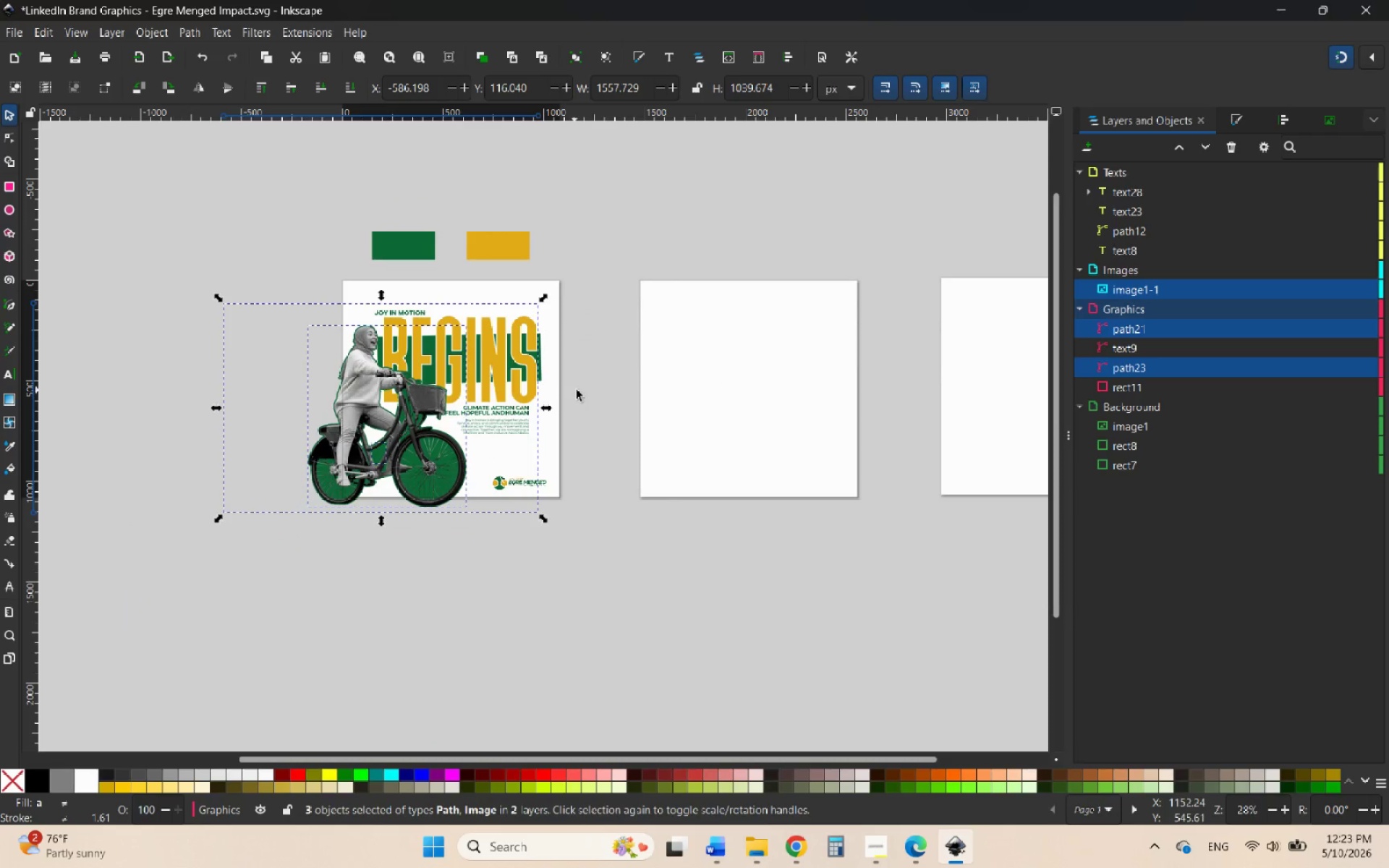 
left_click([581, 391])
 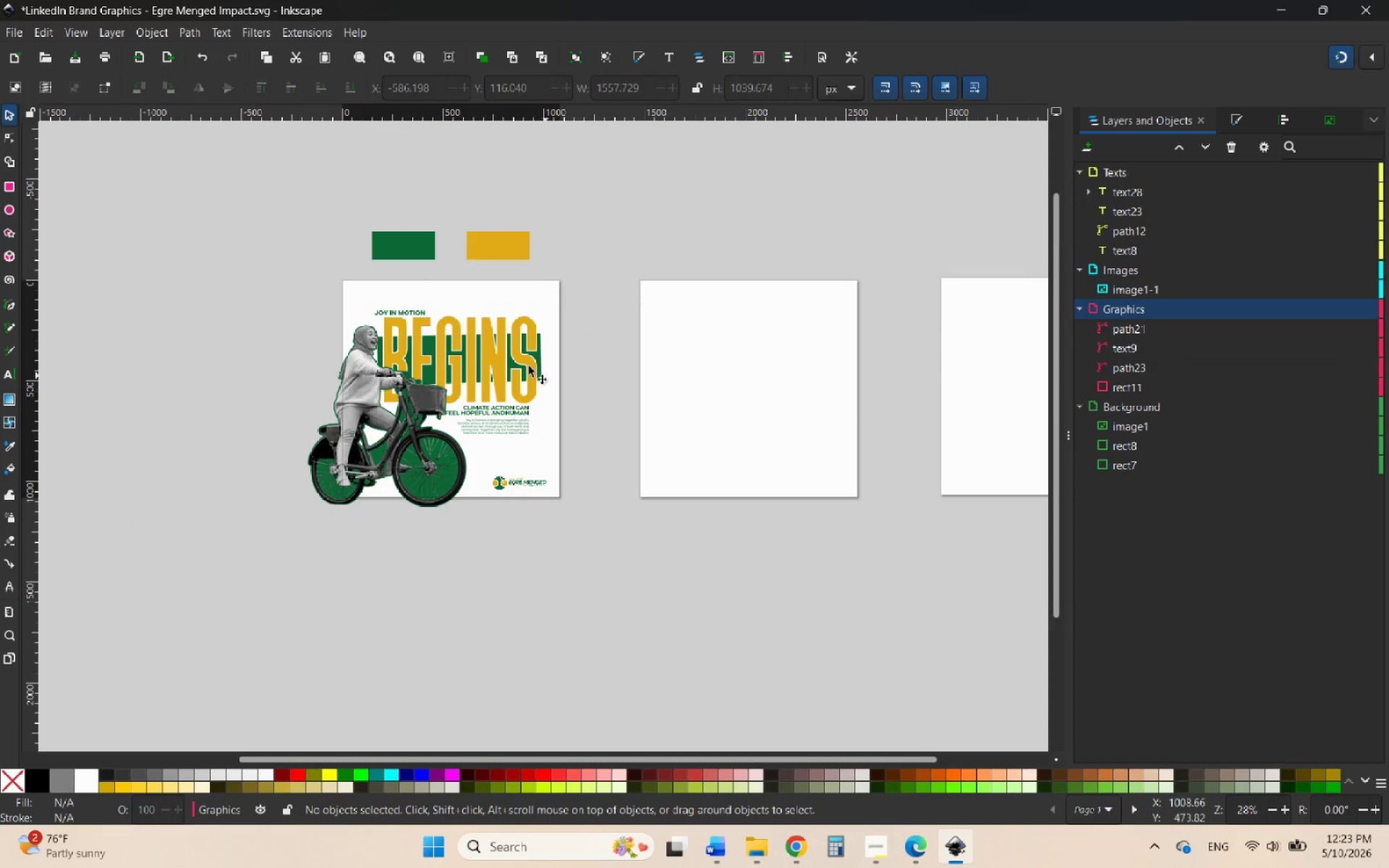 
hold_key(key=ControlLeft, duration=1.97)
scroll: coordinate [341, 336], scroll_direction: up, amount: 4.0
 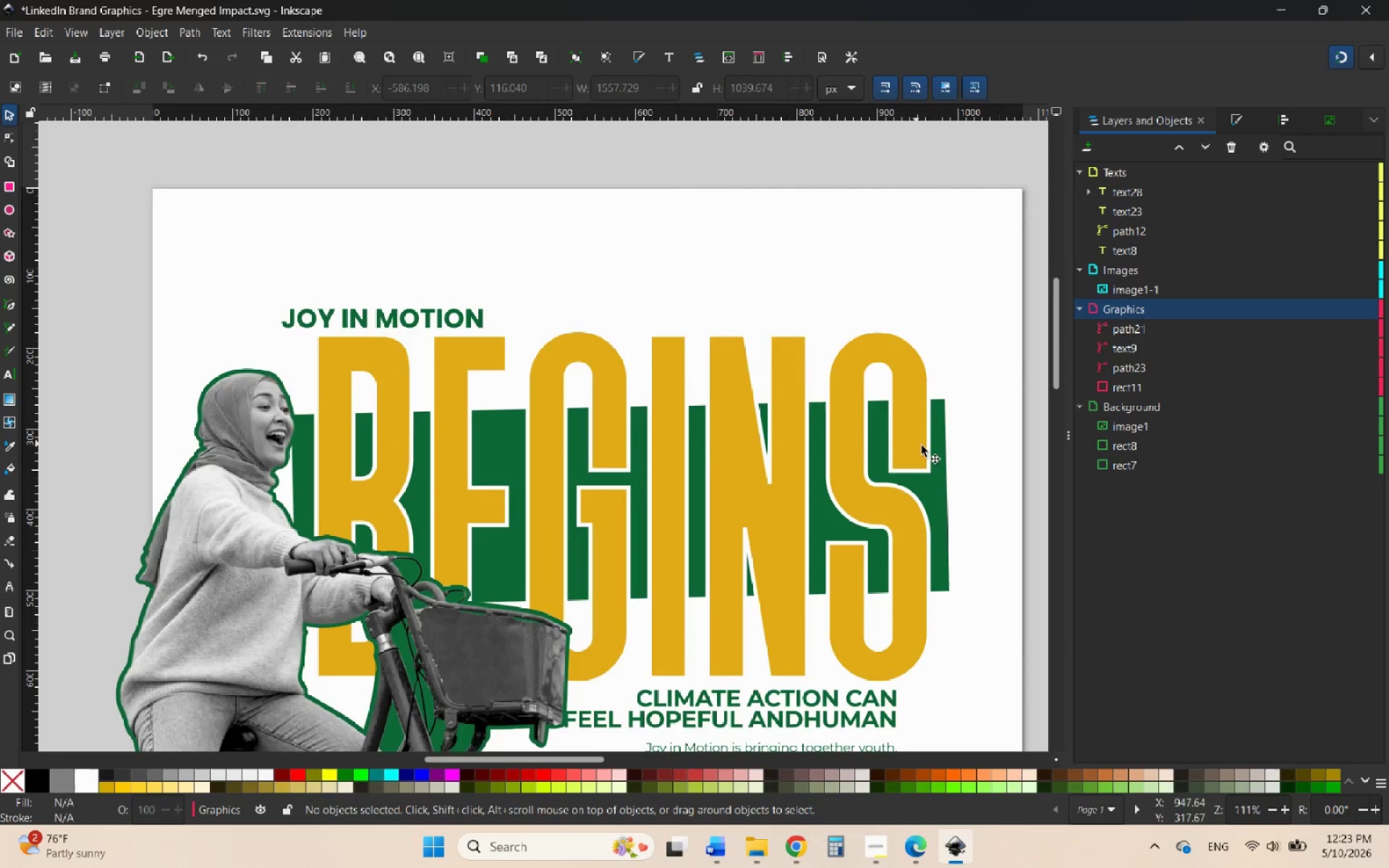 
left_click([945, 506])
 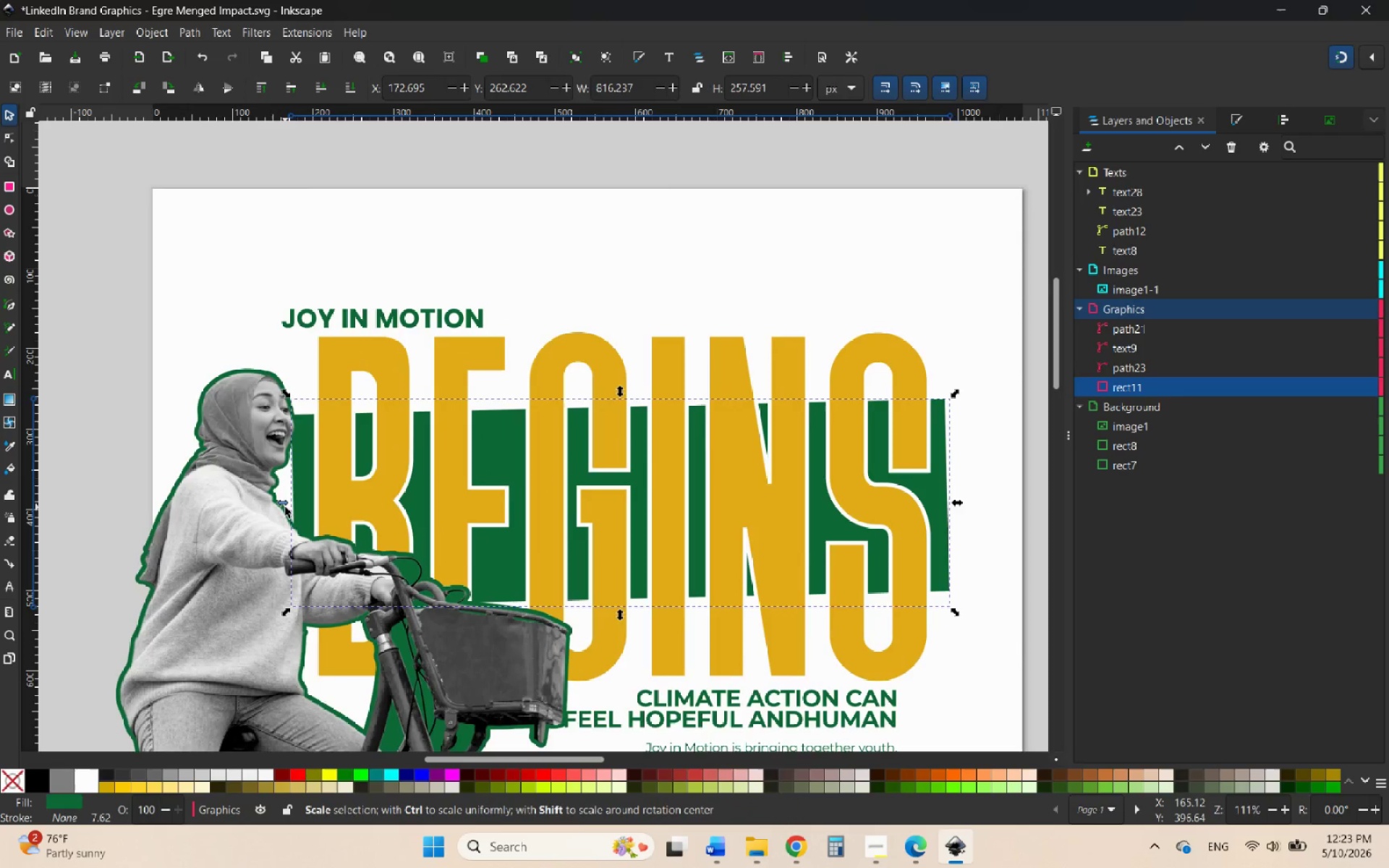 
left_click_drag(start_coordinate=[284, 507], to_coordinate=[268, 503])
 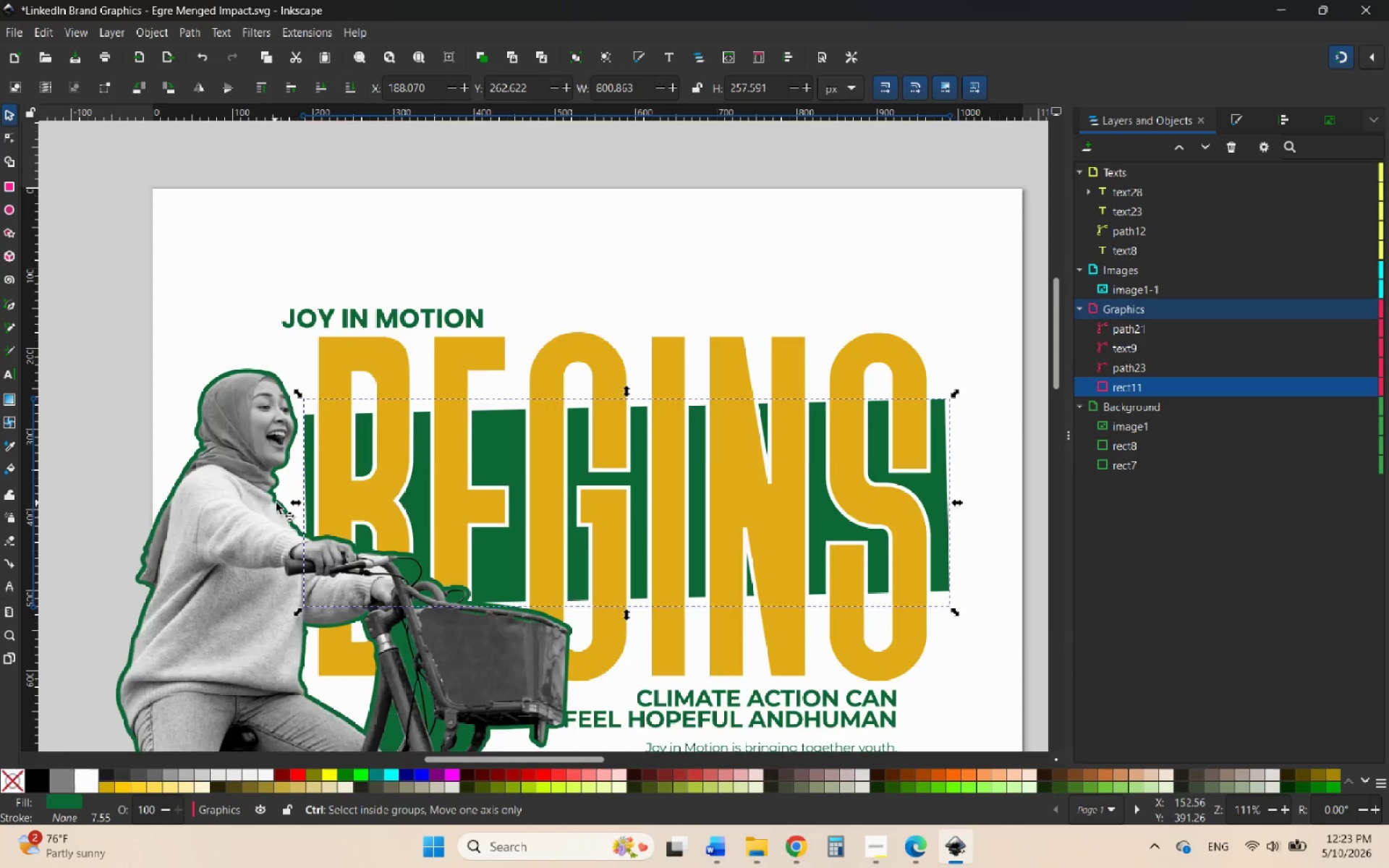 
hold_key(key=ControlLeft, duration=0.58)
scroll: coordinate [289, 500], scroll_direction: up, amount: 6.0
 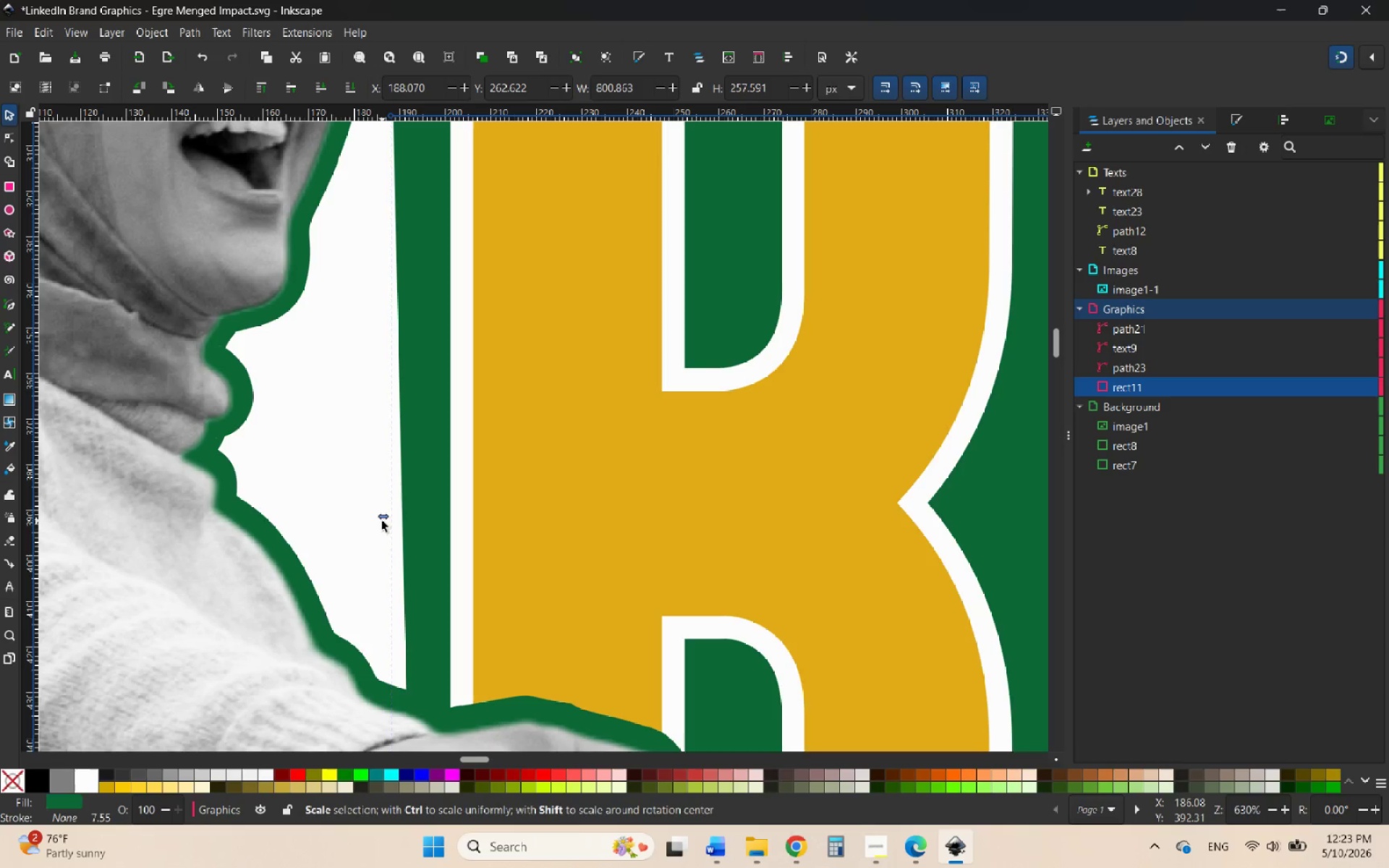 
left_click_drag(start_coordinate=[382, 521], to_coordinate=[332, 521])
 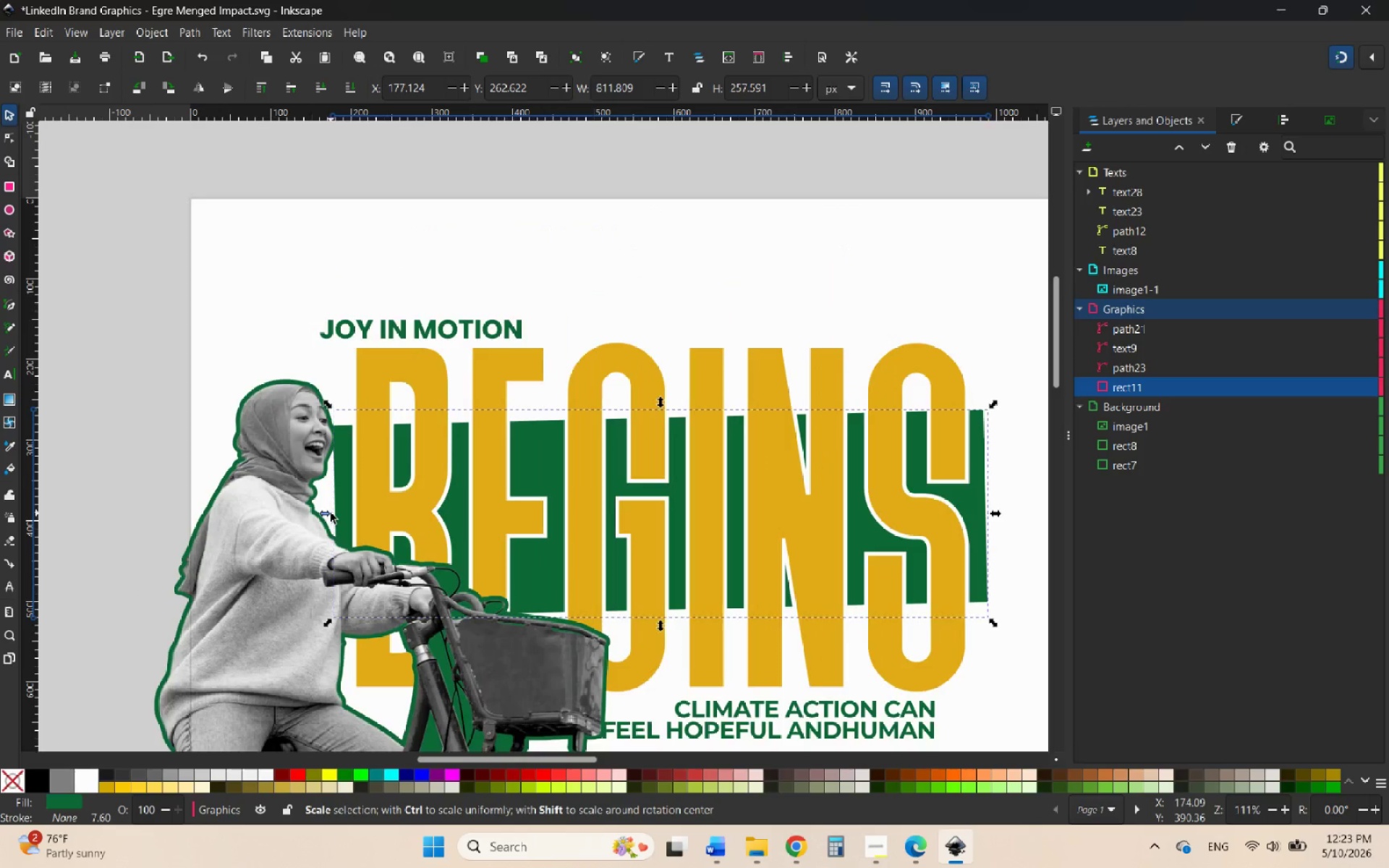 
hold_key(key=ControlLeft, duration=0.88)
scroll: coordinate [331, 513], scroll_direction: down, amount: 5.0
 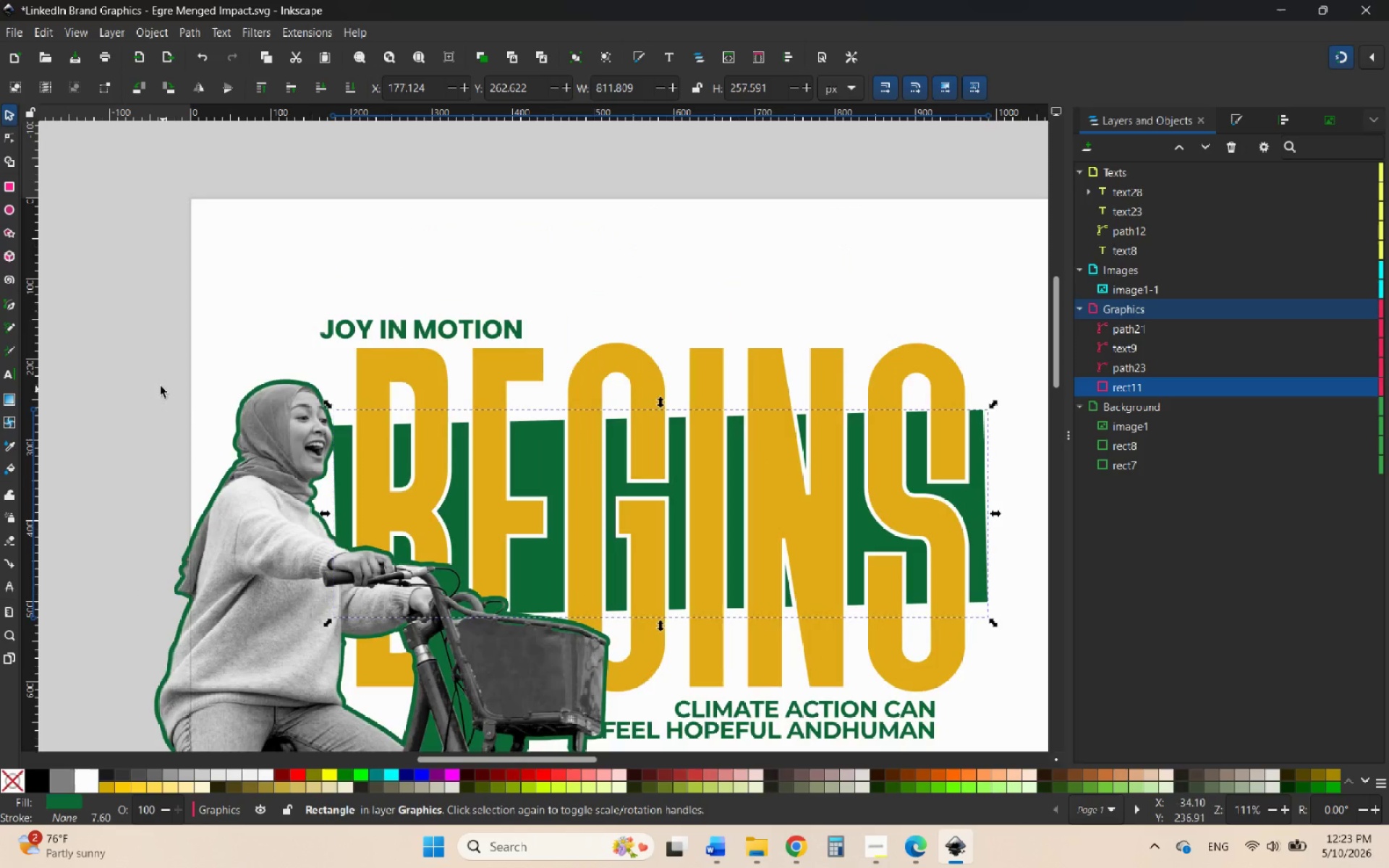 
left_click([159, 386])
 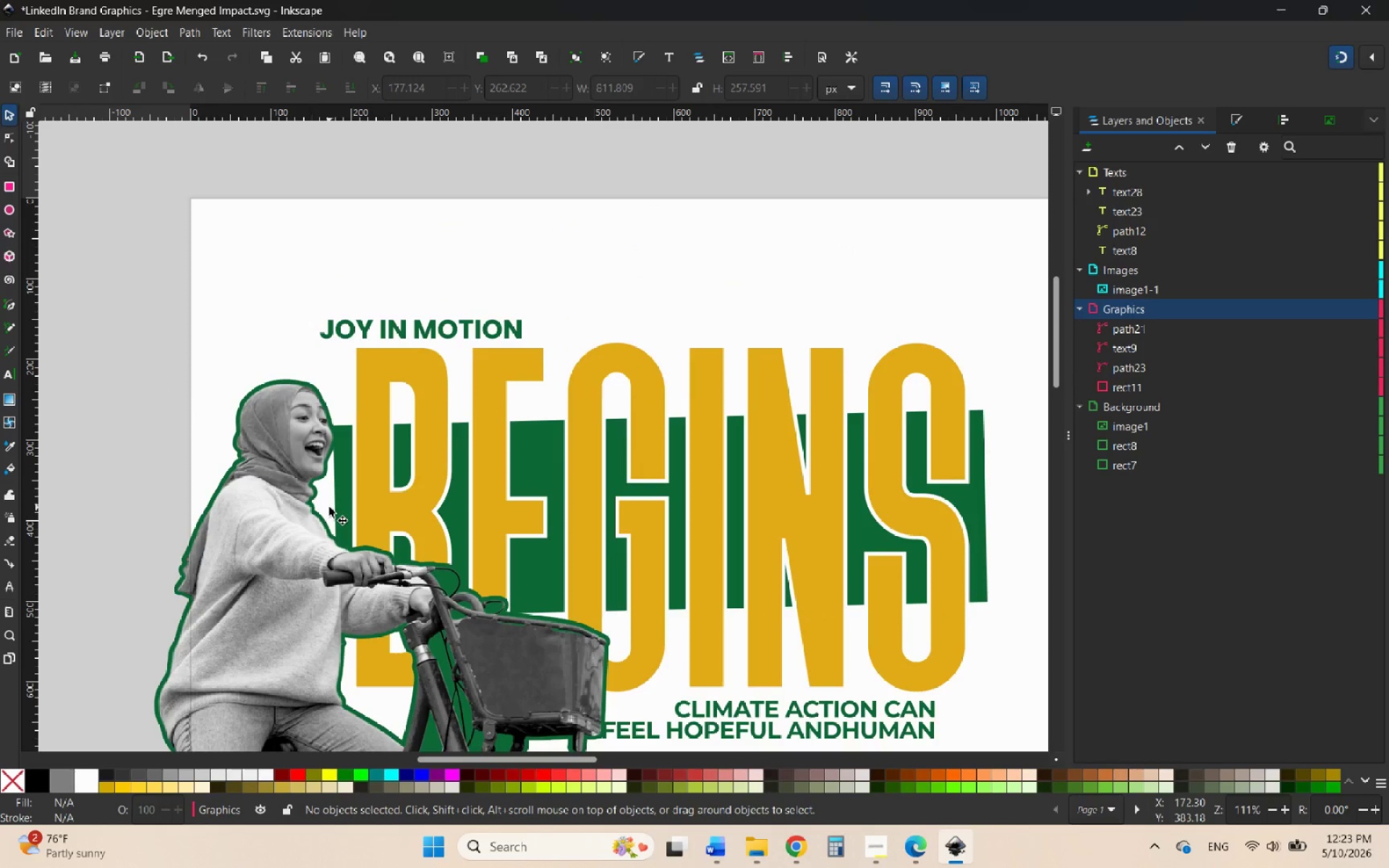 
left_click([344, 505])
 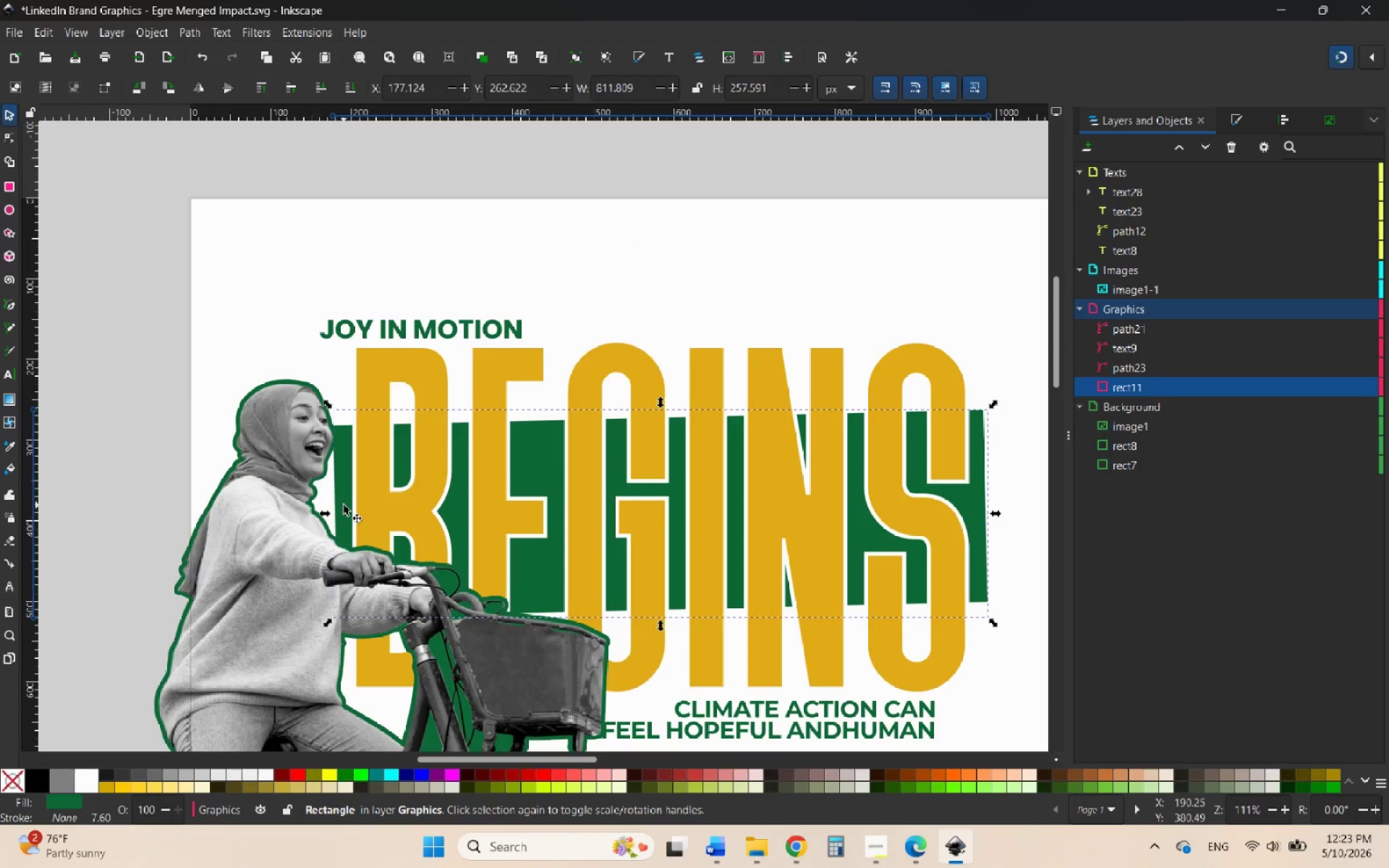 
hold_key(key=ControlLeft, duration=0.66)
scroll: coordinate [343, 505], scroll_direction: up, amount: 4.0
 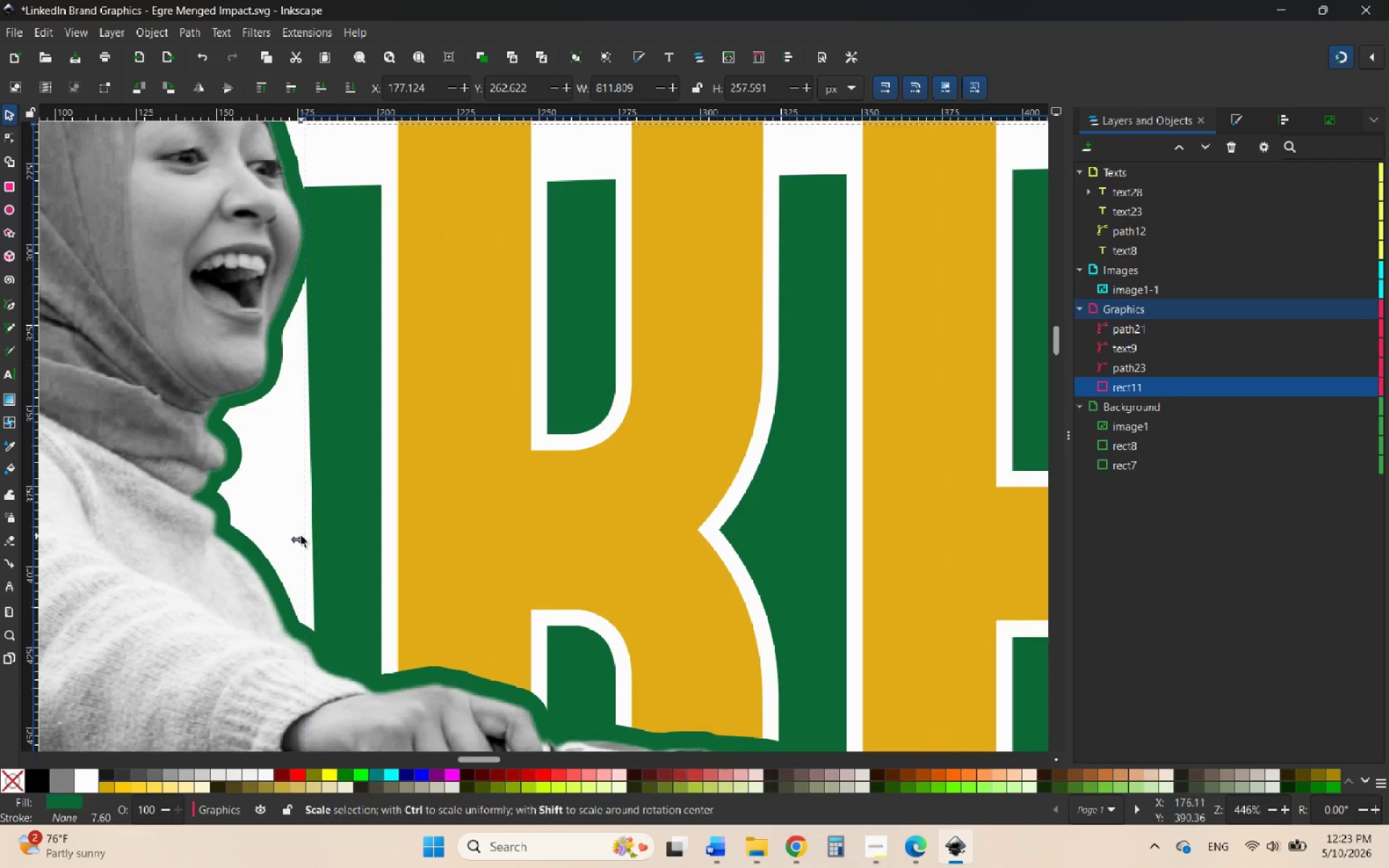 
left_click_drag(start_coordinate=[297, 537], to_coordinate=[197, 542])
 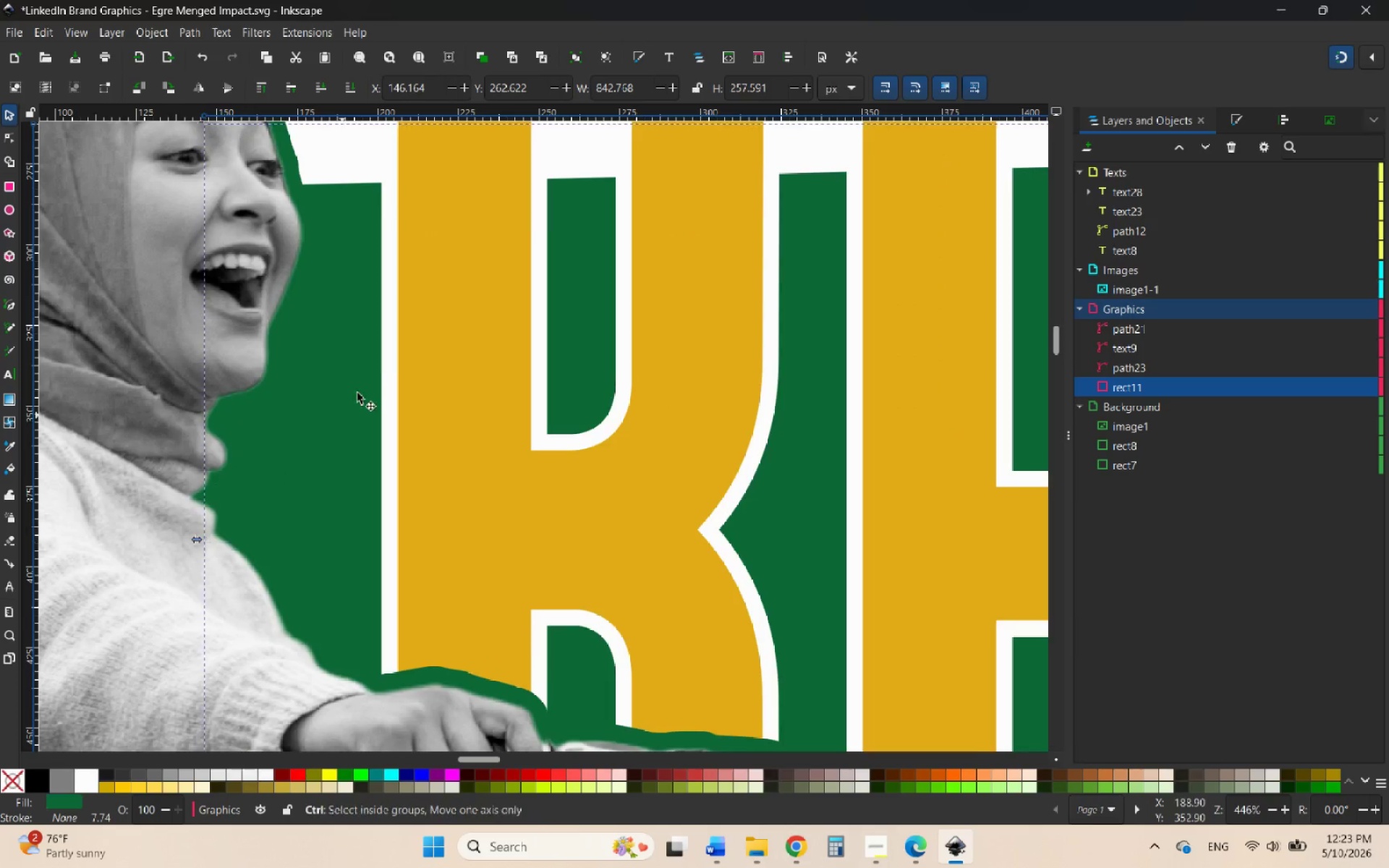 
hold_key(key=ControlLeft, duration=1.66)
scroll: coordinate [375, 365], scroll_direction: down, amount: 5.0
 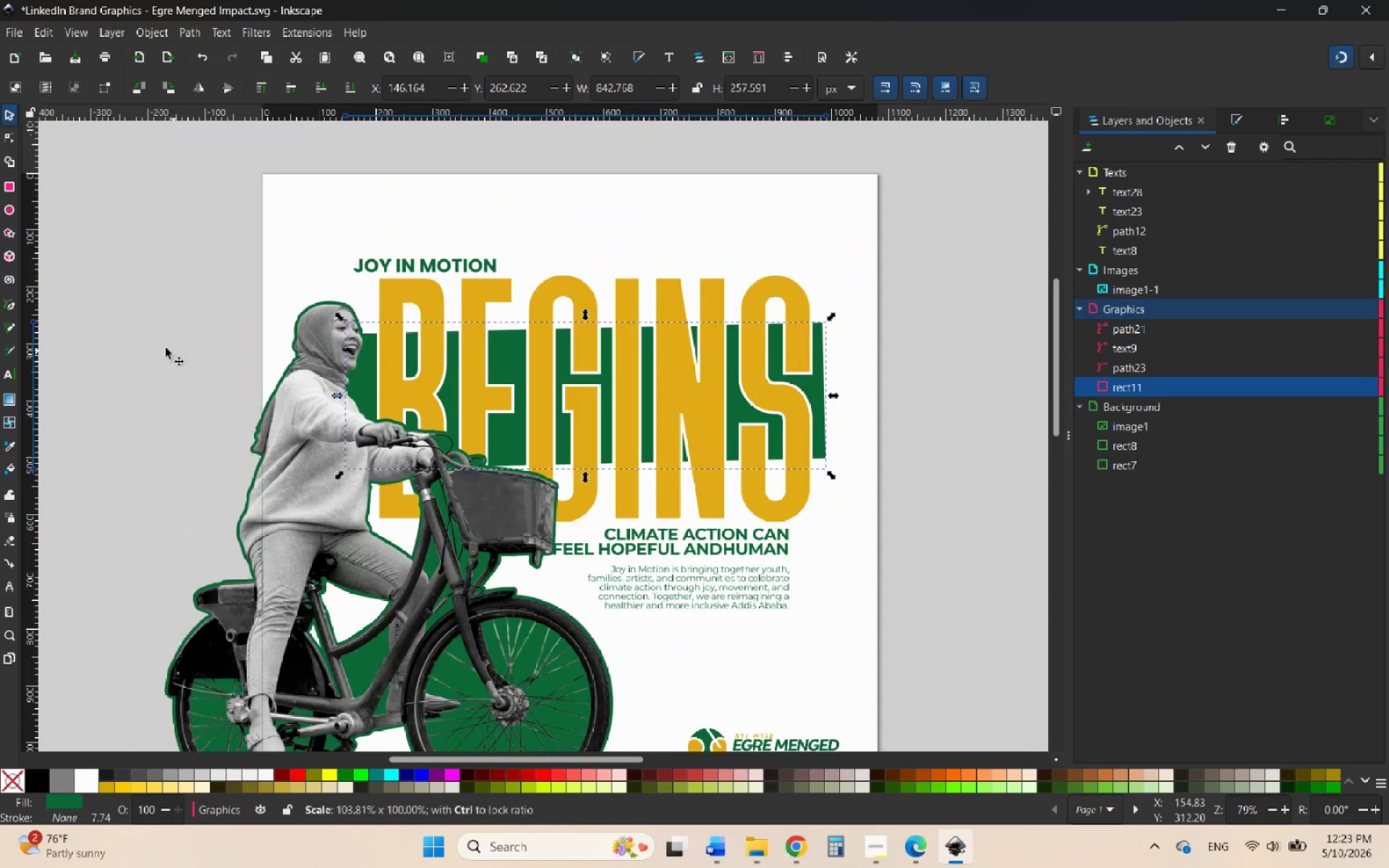 
left_click([151, 339])
 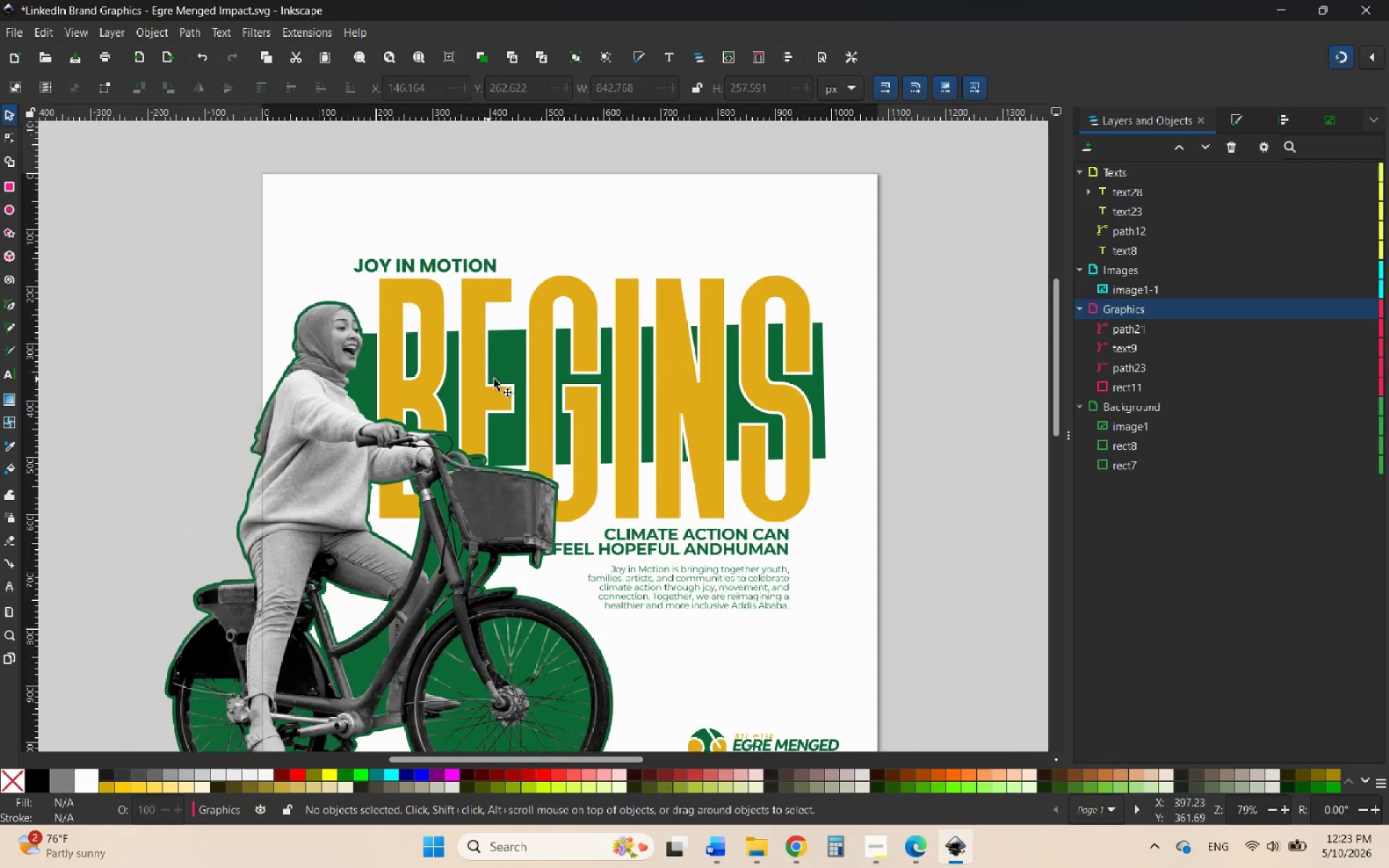 
hold_key(key=ControlLeft, duration=0.39)
 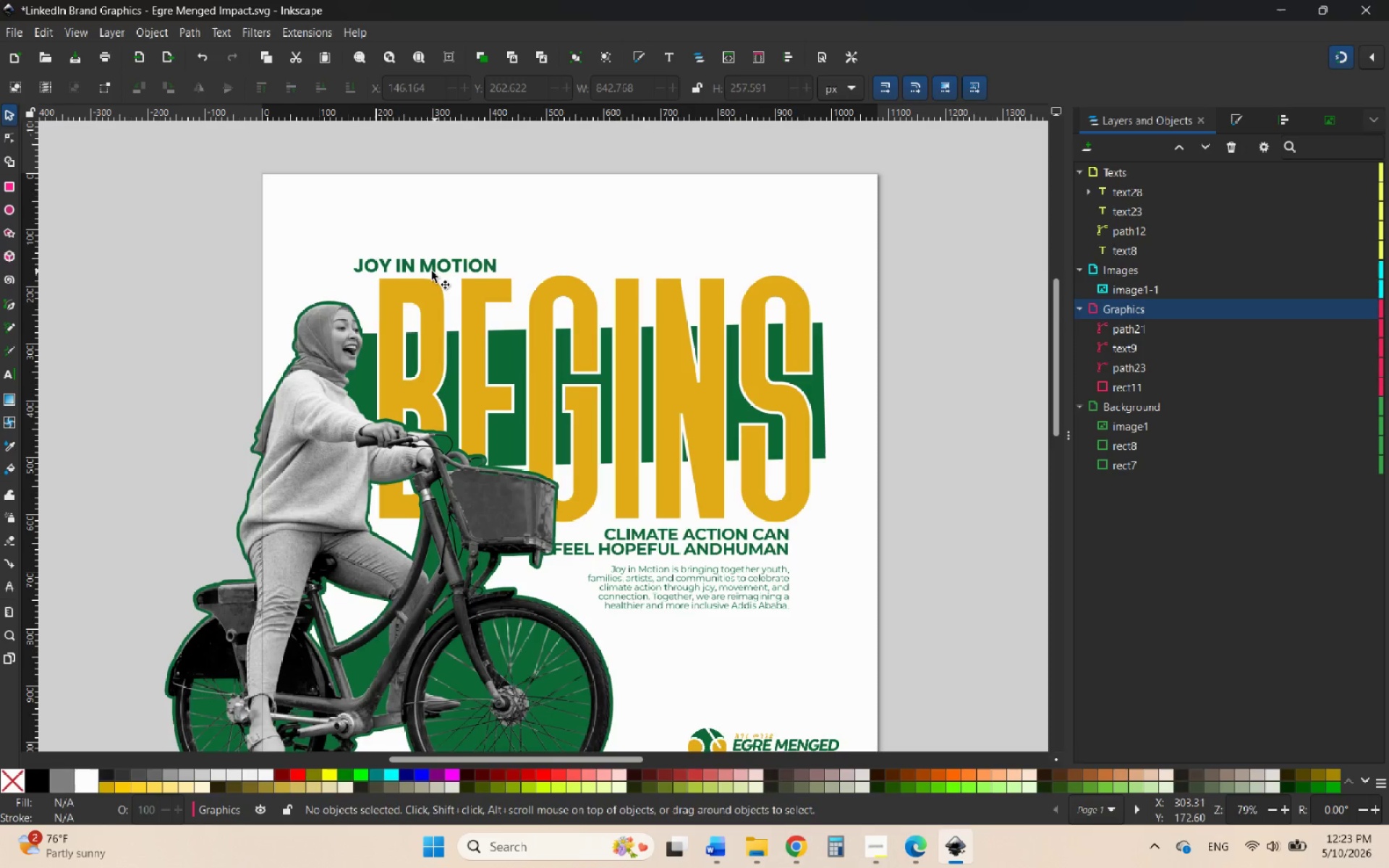 
hold_key(key=ControlLeft, duration=0.59)
scroll: coordinate [393, 260], scroll_direction: up, amount: 4.0
 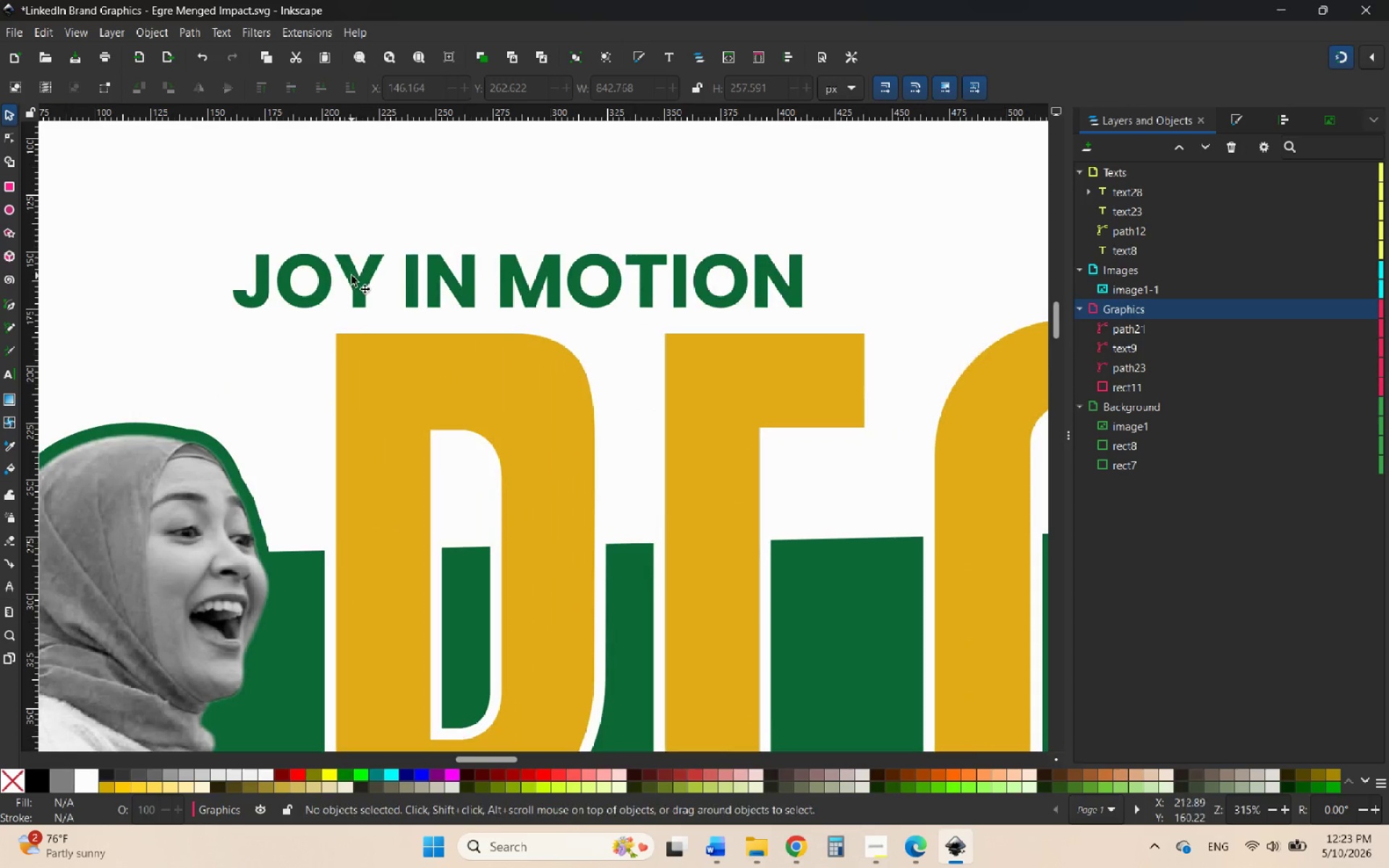 
left_click_drag(start_coordinate=[352, 276], to_coordinate=[460, 279])
 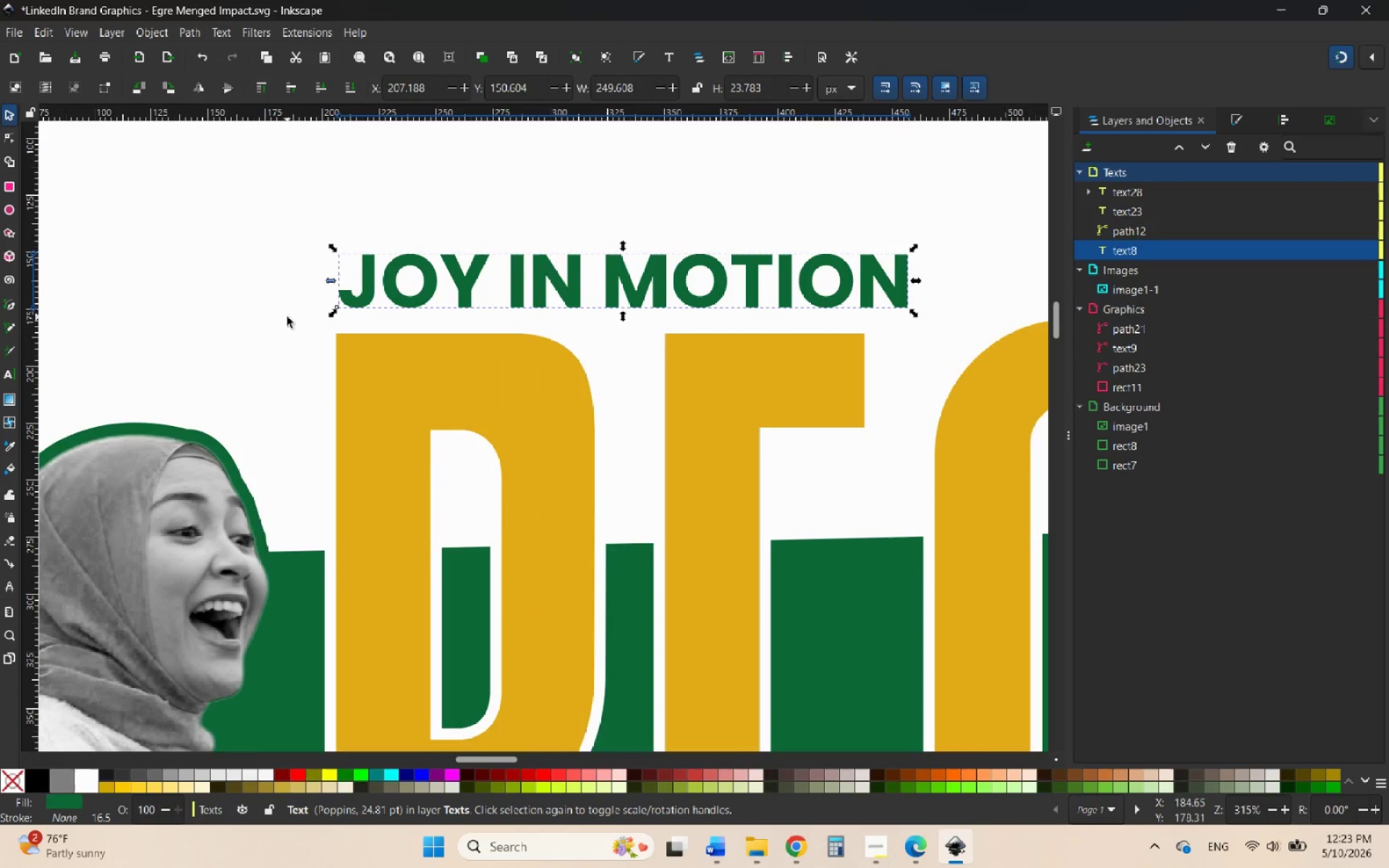 
hold_key(key=ControlLeft, duration=1.66)
 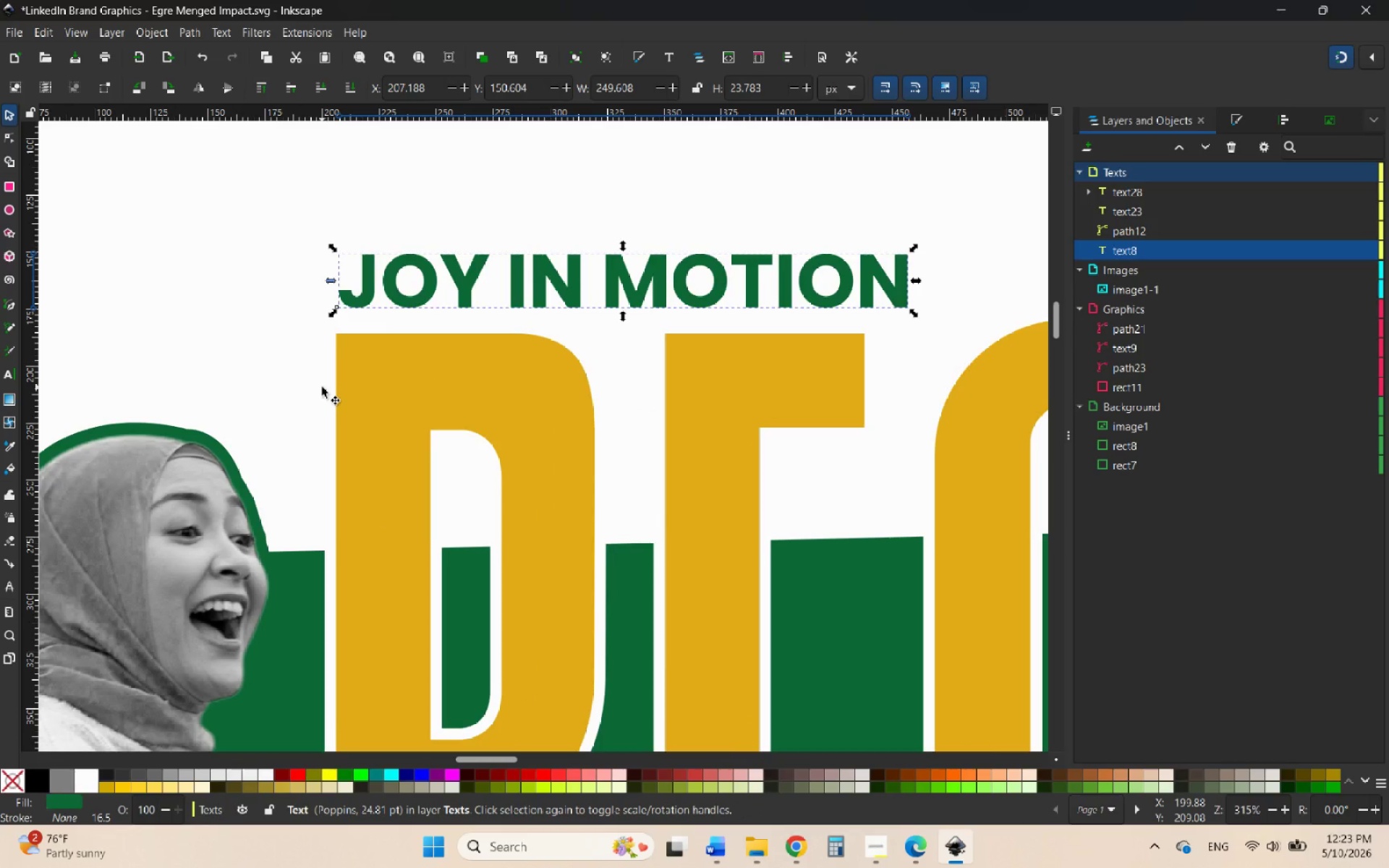 
wait(5.69)
 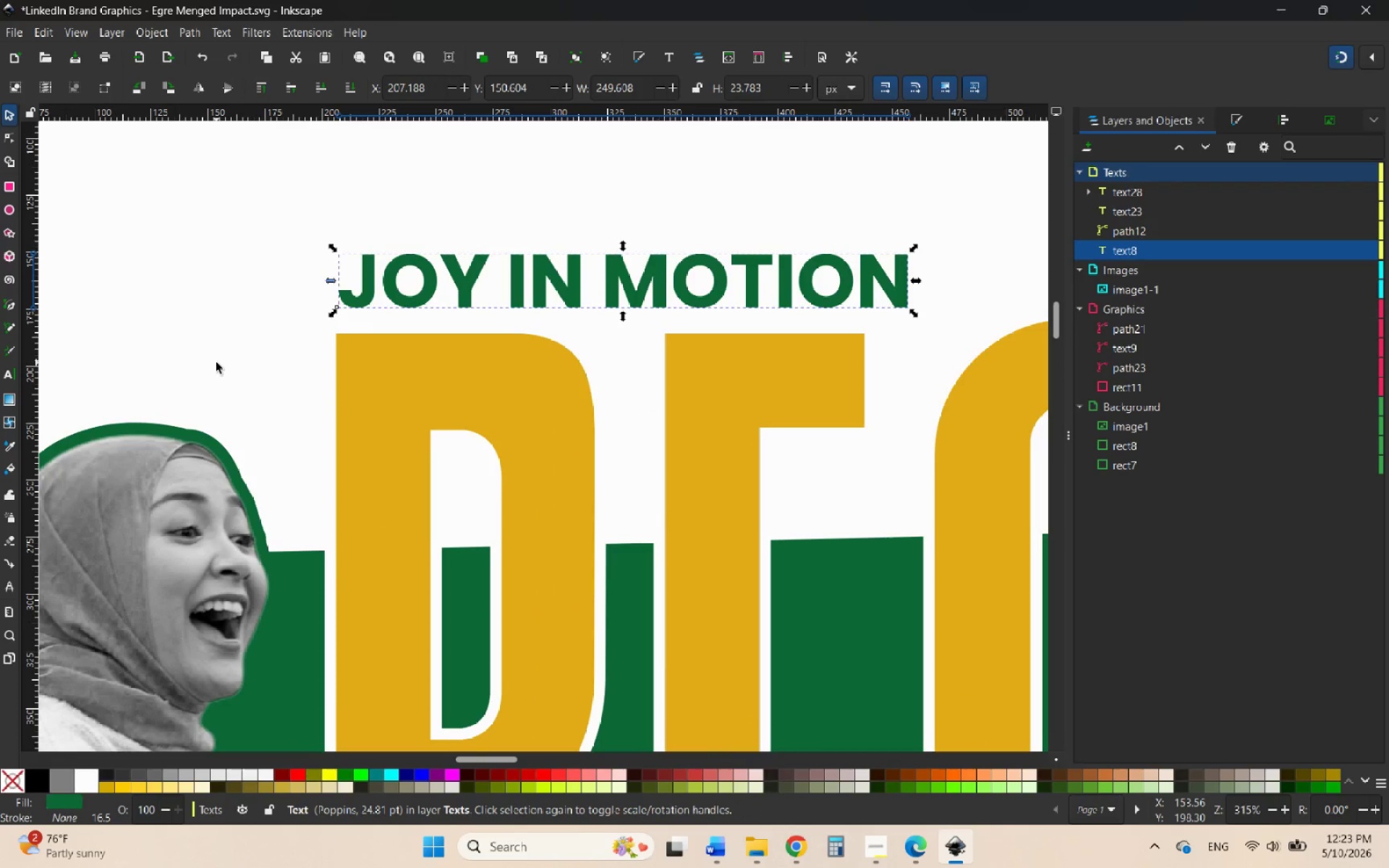 
hold_key(key=ControlLeft, duration=0.97)
scroll: coordinate [344, 378], scroll_direction: down, amount: 1.0
 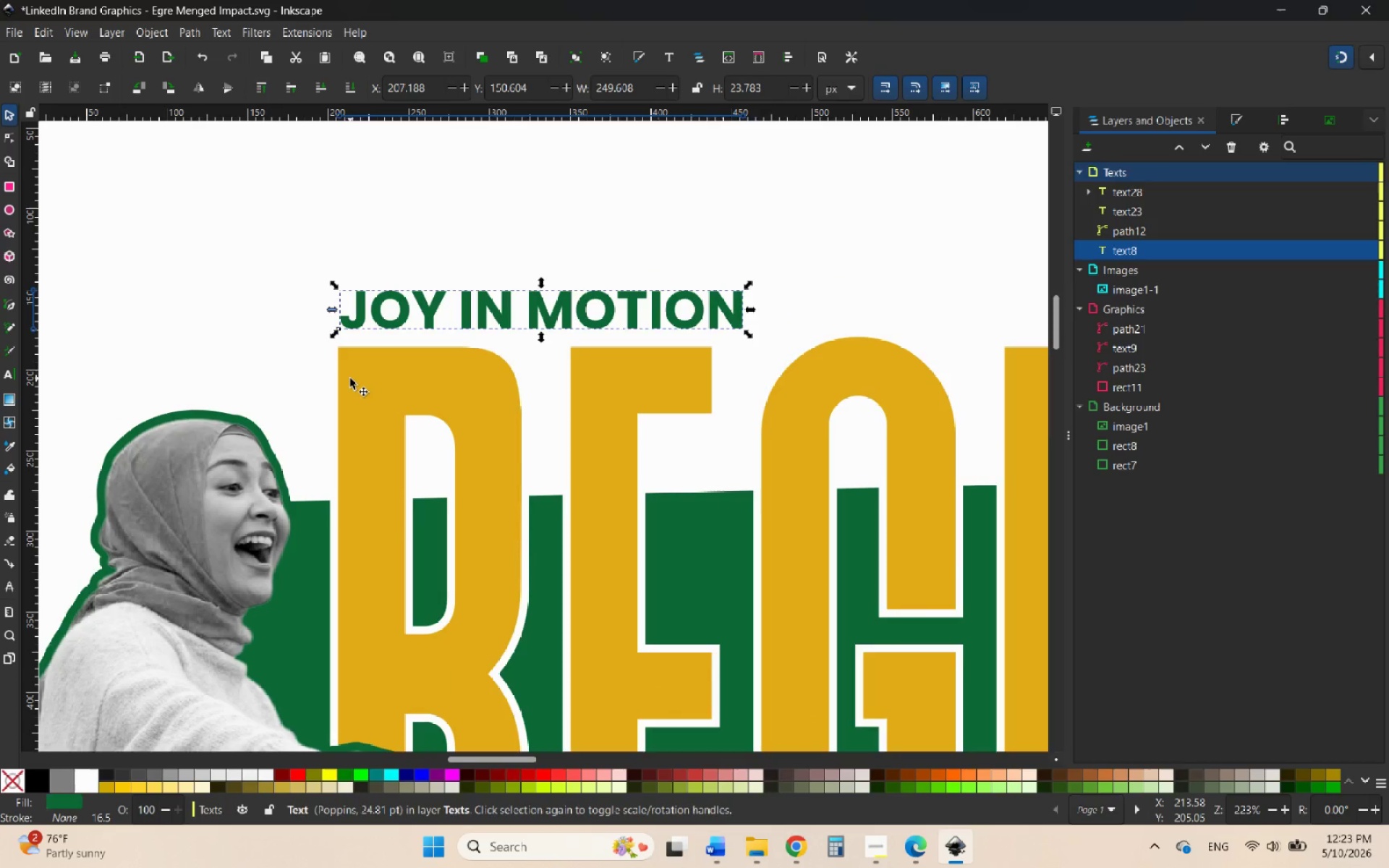 
hold_key(key=ControlLeft, duration=5.11)
scroll: coordinate [350, 378], scroll_direction: down, amount: 3.0
 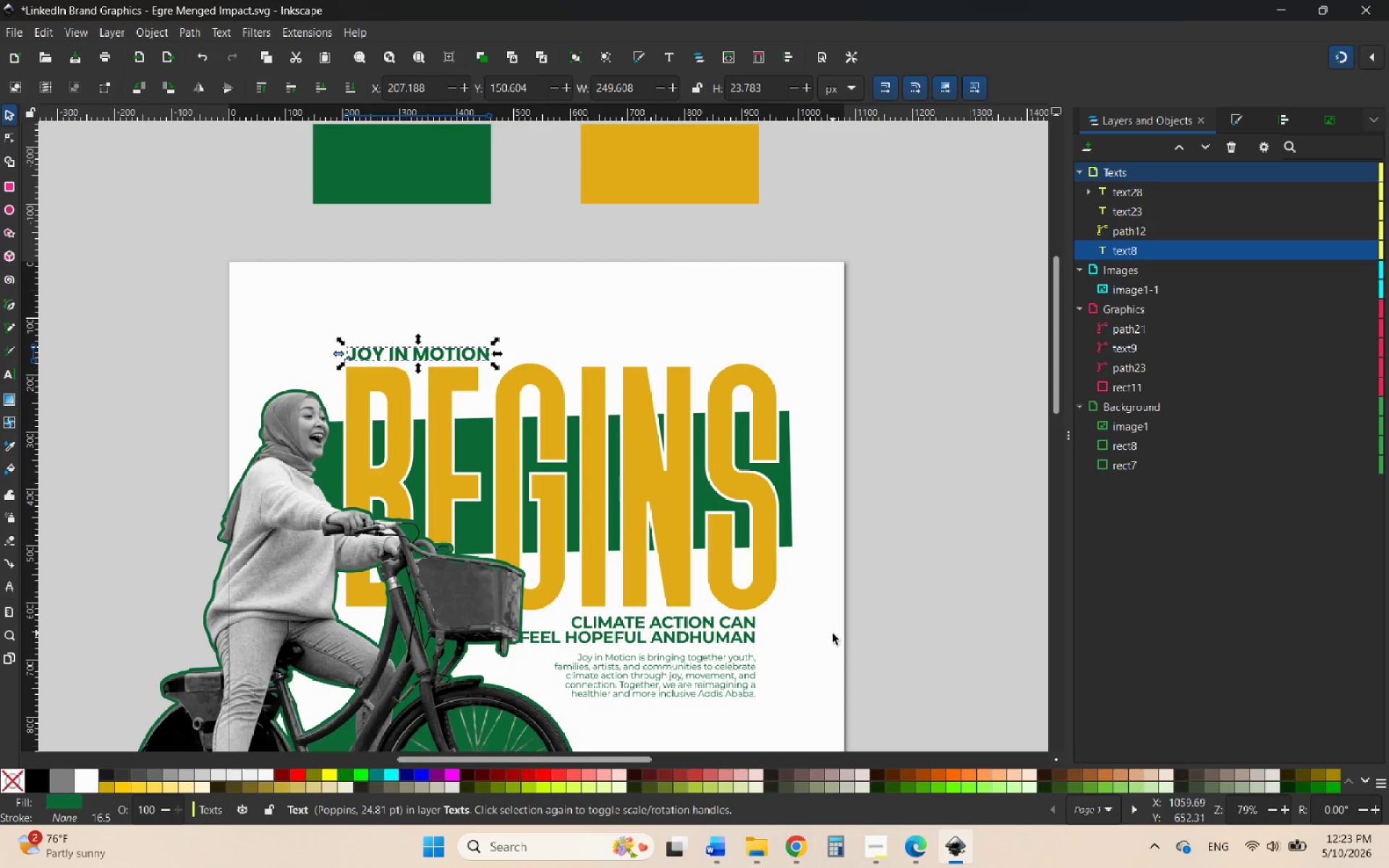 
hold_key(key=ControlLeft, duration=0.81)
scroll: coordinate [761, 522], scroll_direction: up, amount: 2.0
 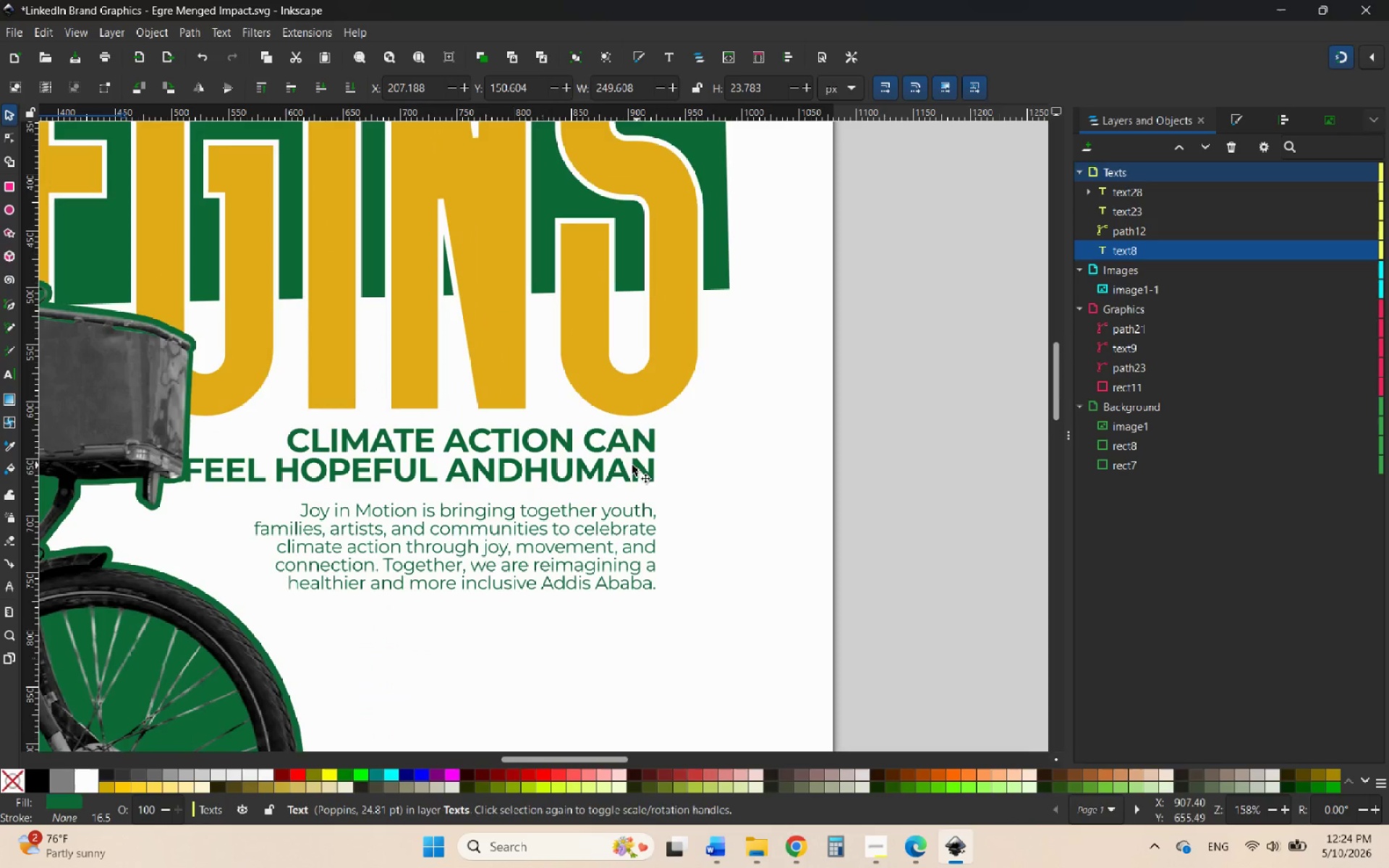 
left_click([621, 457])
 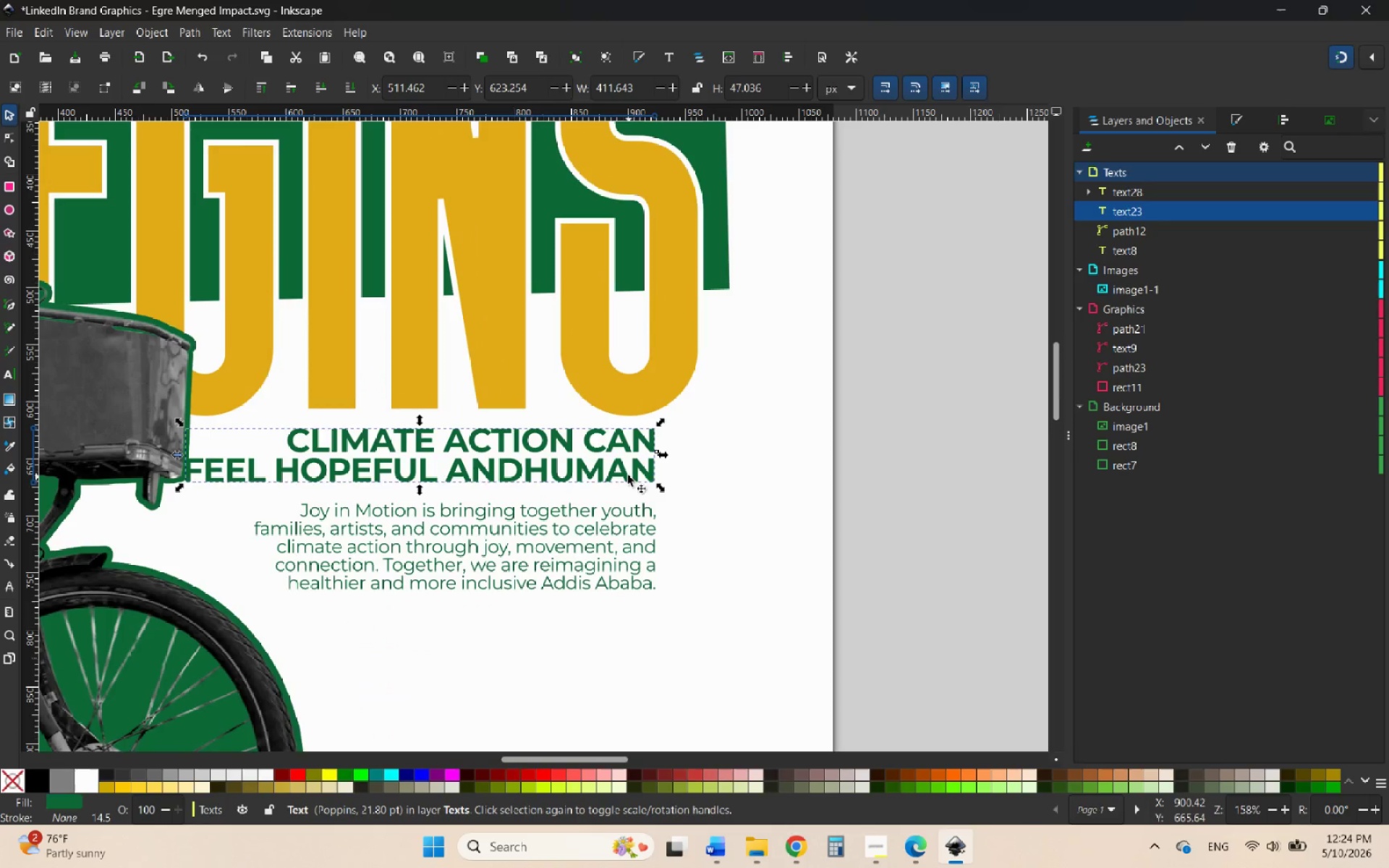 
left_click_drag(start_coordinate=[627, 475], to_coordinate=[699, 476])
 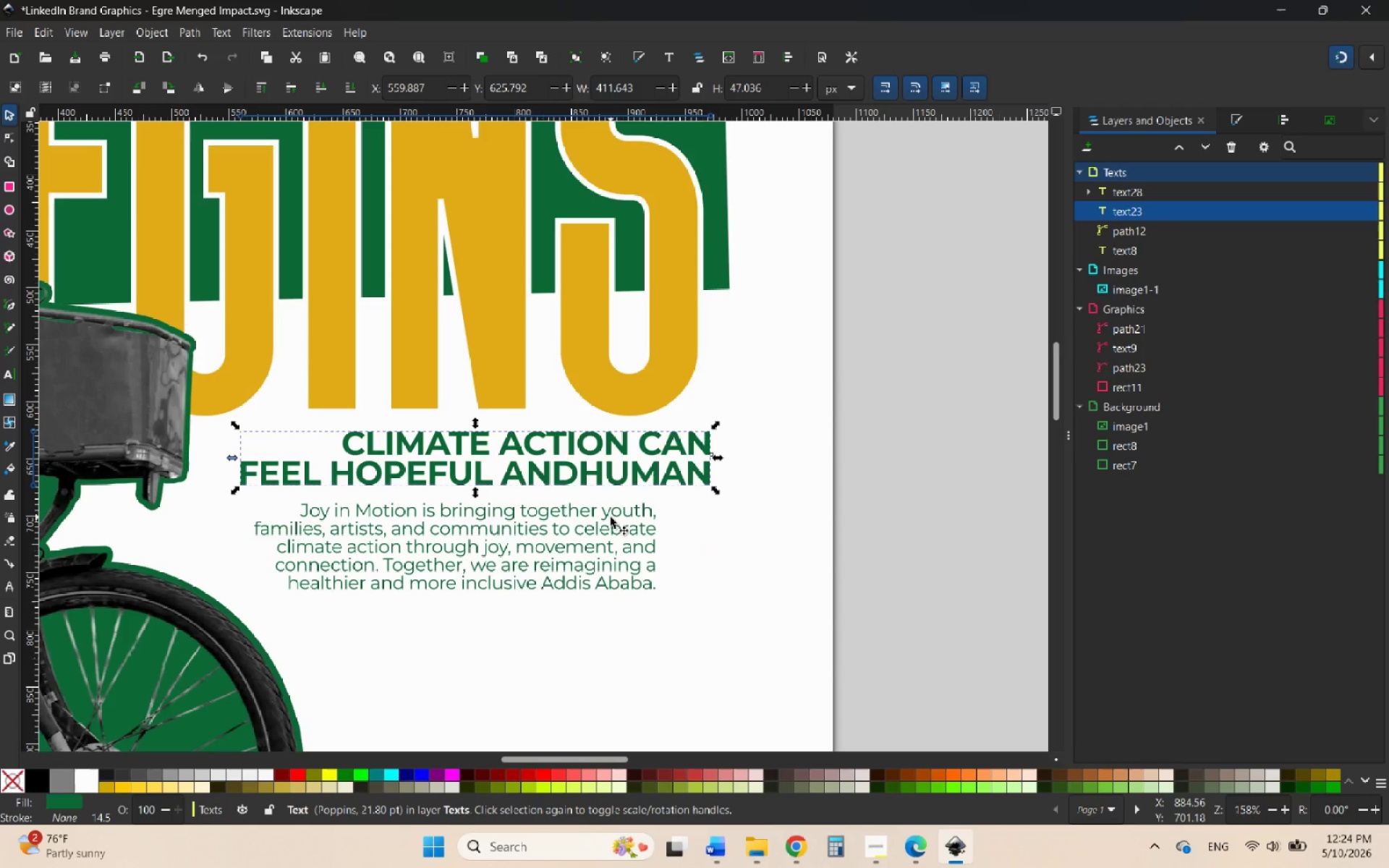 
left_click_drag(start_coordinate=[611, 517], to_coordinate=[669, 536])
 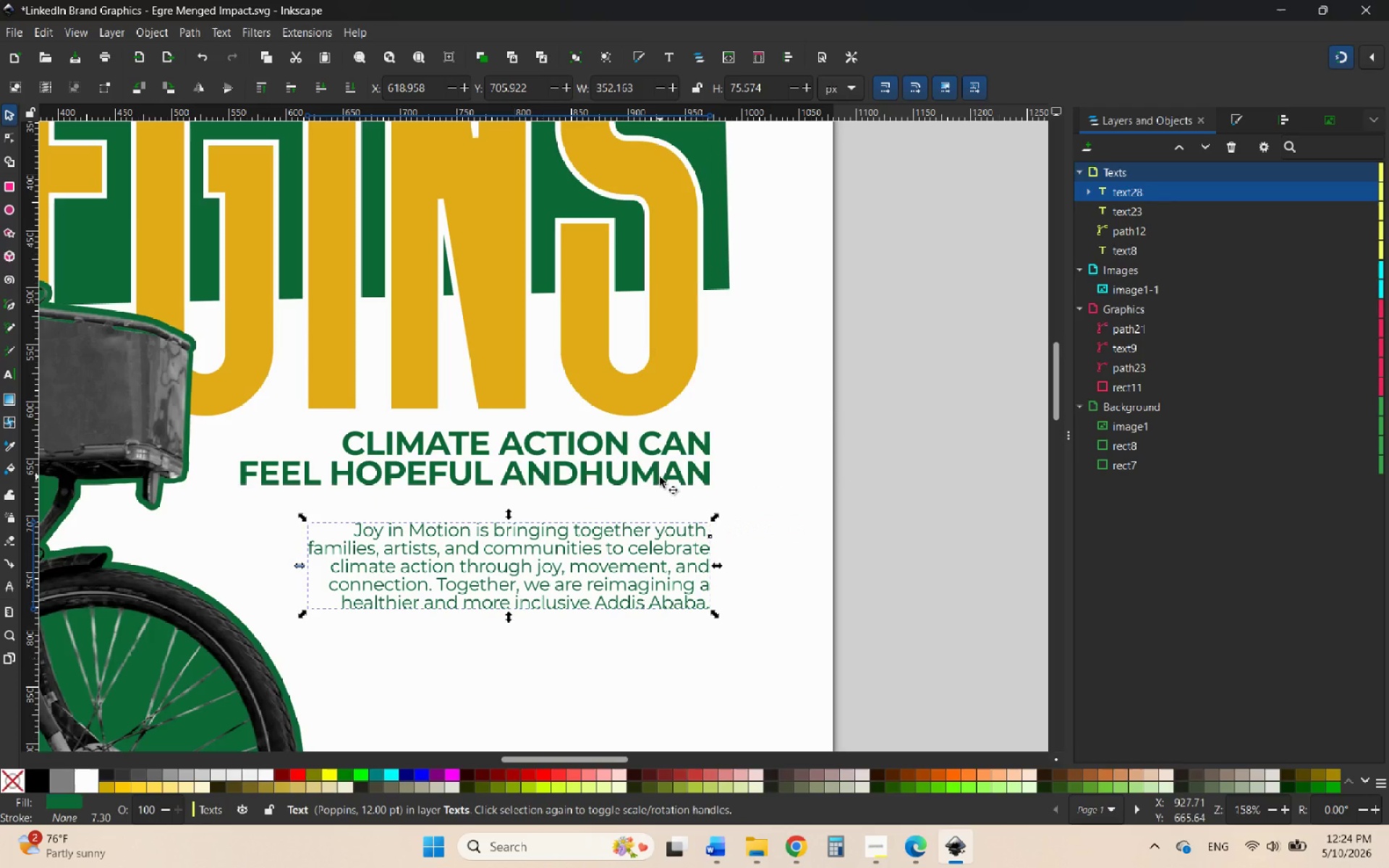 
left_click_drag(start_coordinate=[660, 477], to_coordinate=[669, 495])
 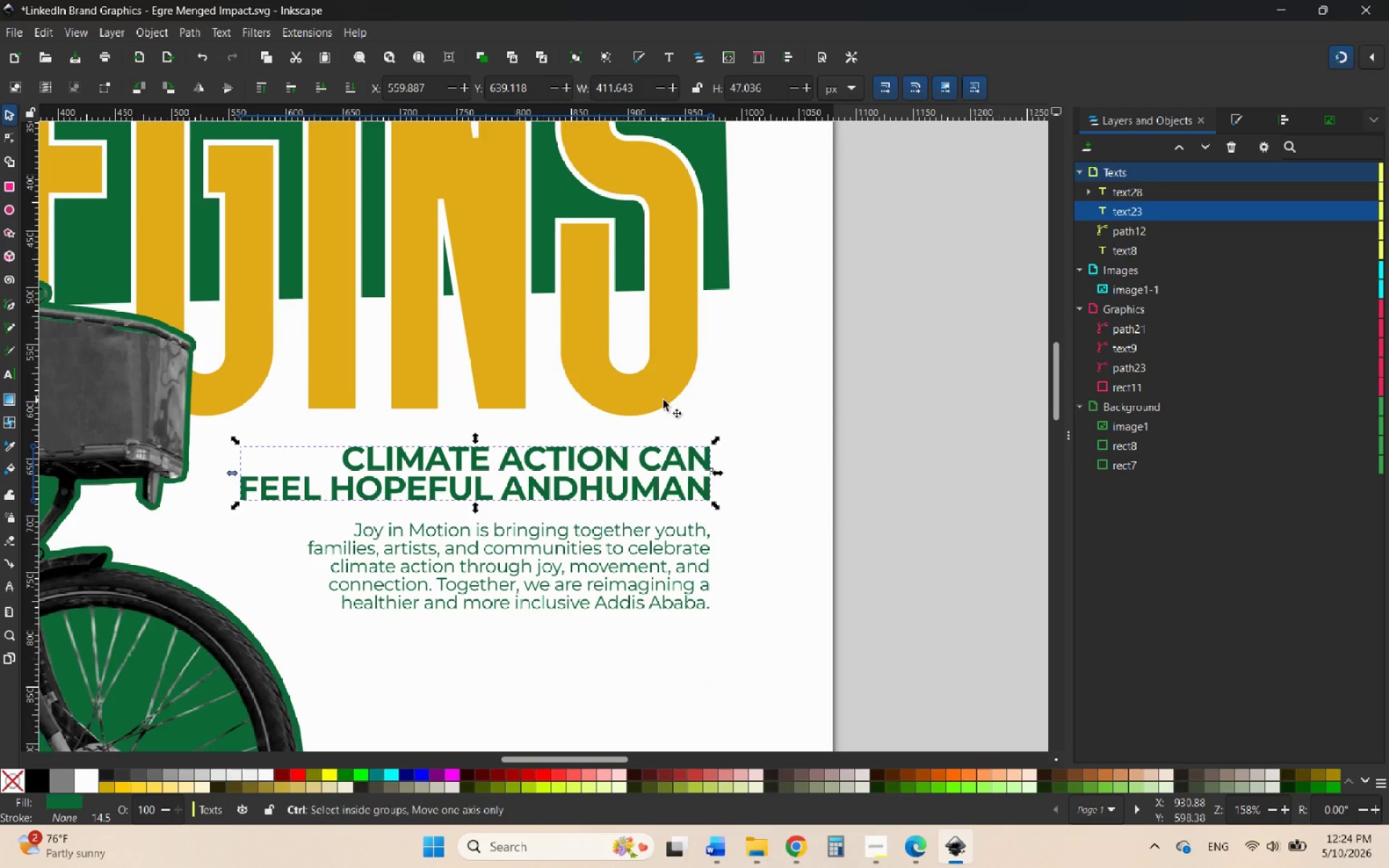 
hold_key(key=ControlLeft, duration=2.39)
scroll: coordinate [663, 400], scroll_direction: down, amount: 4.0
 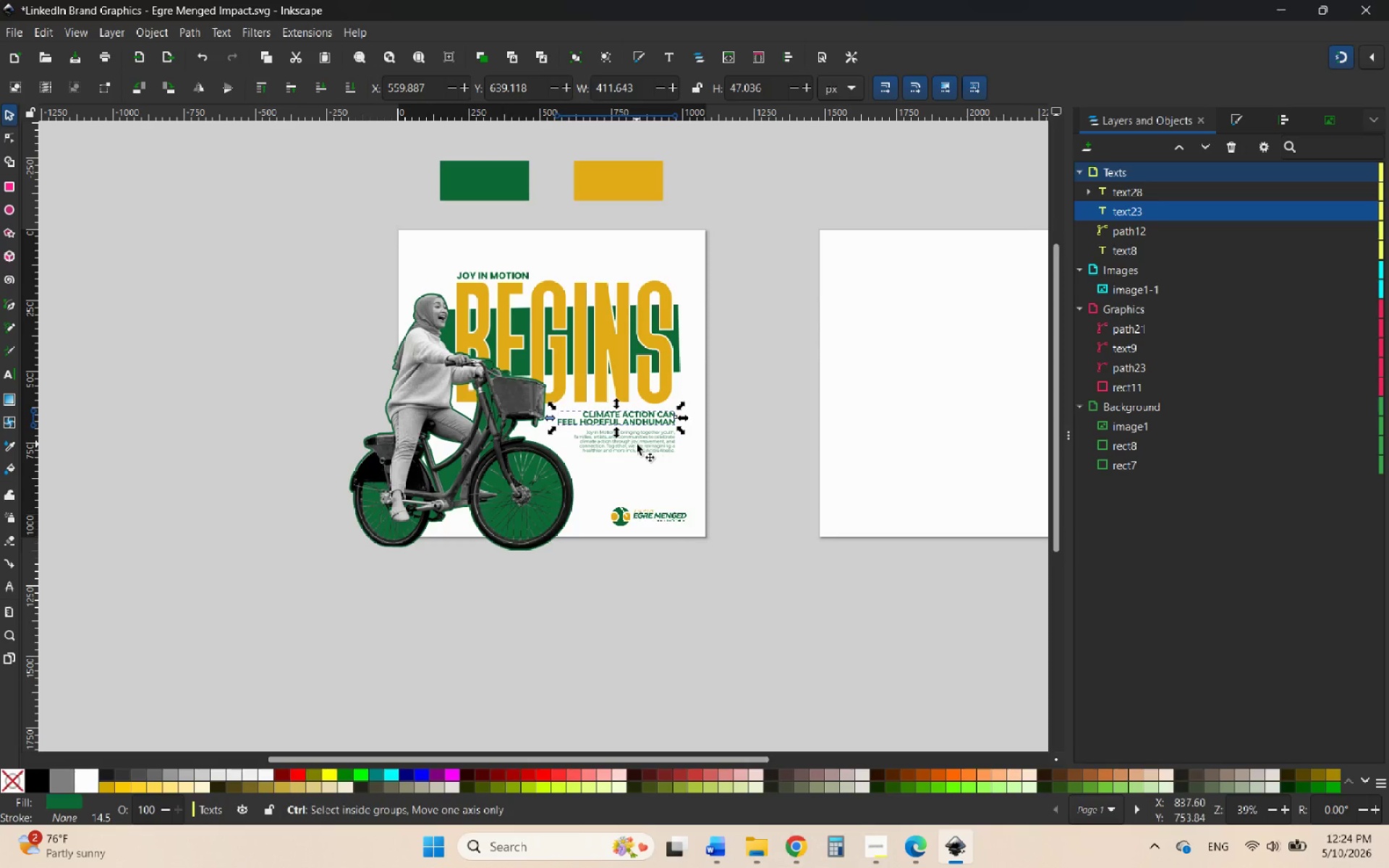 
scroll: coordinate [627, 416], scroll_direction: up, amount: 4.0
 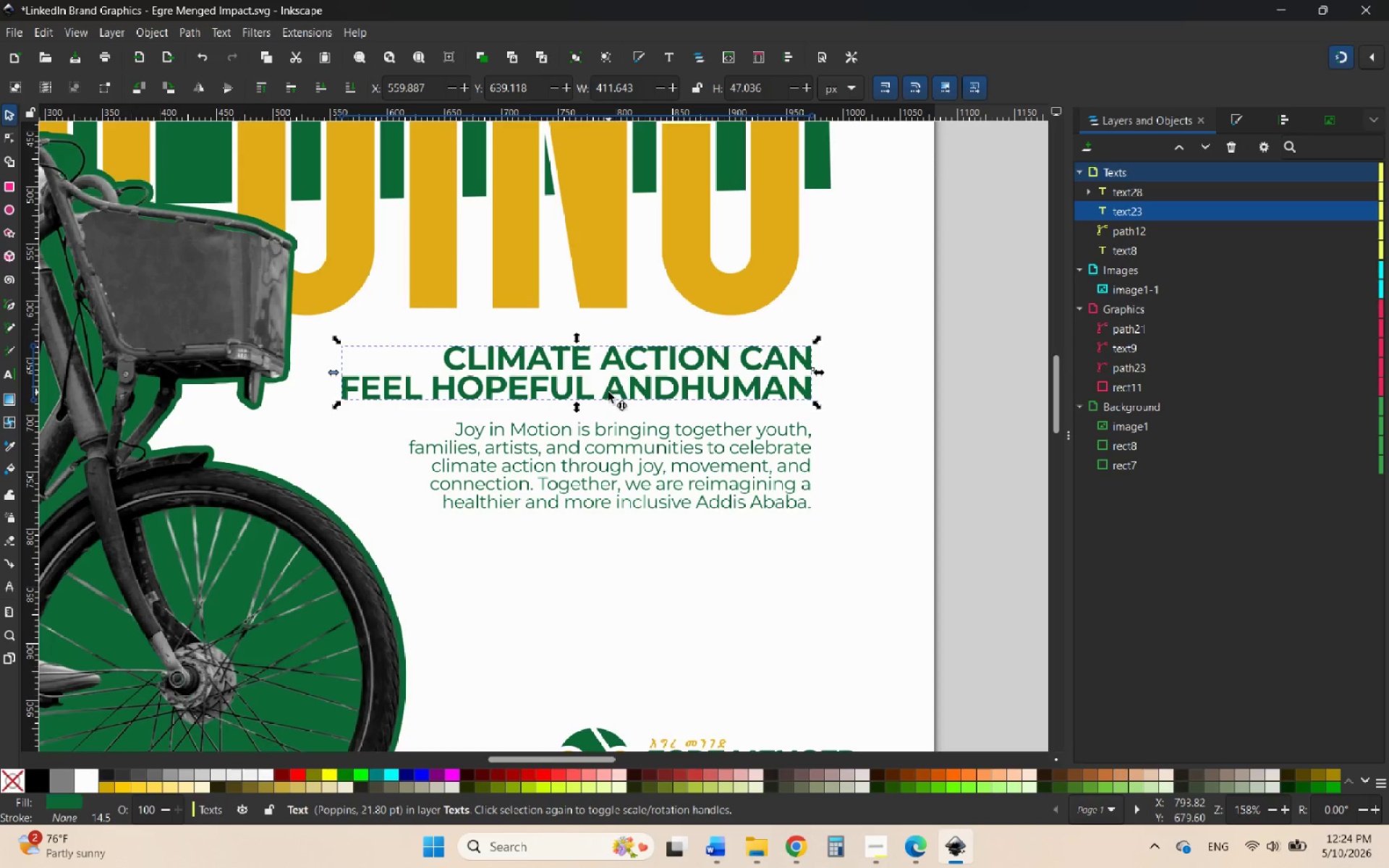 
double_click([608, 392])
 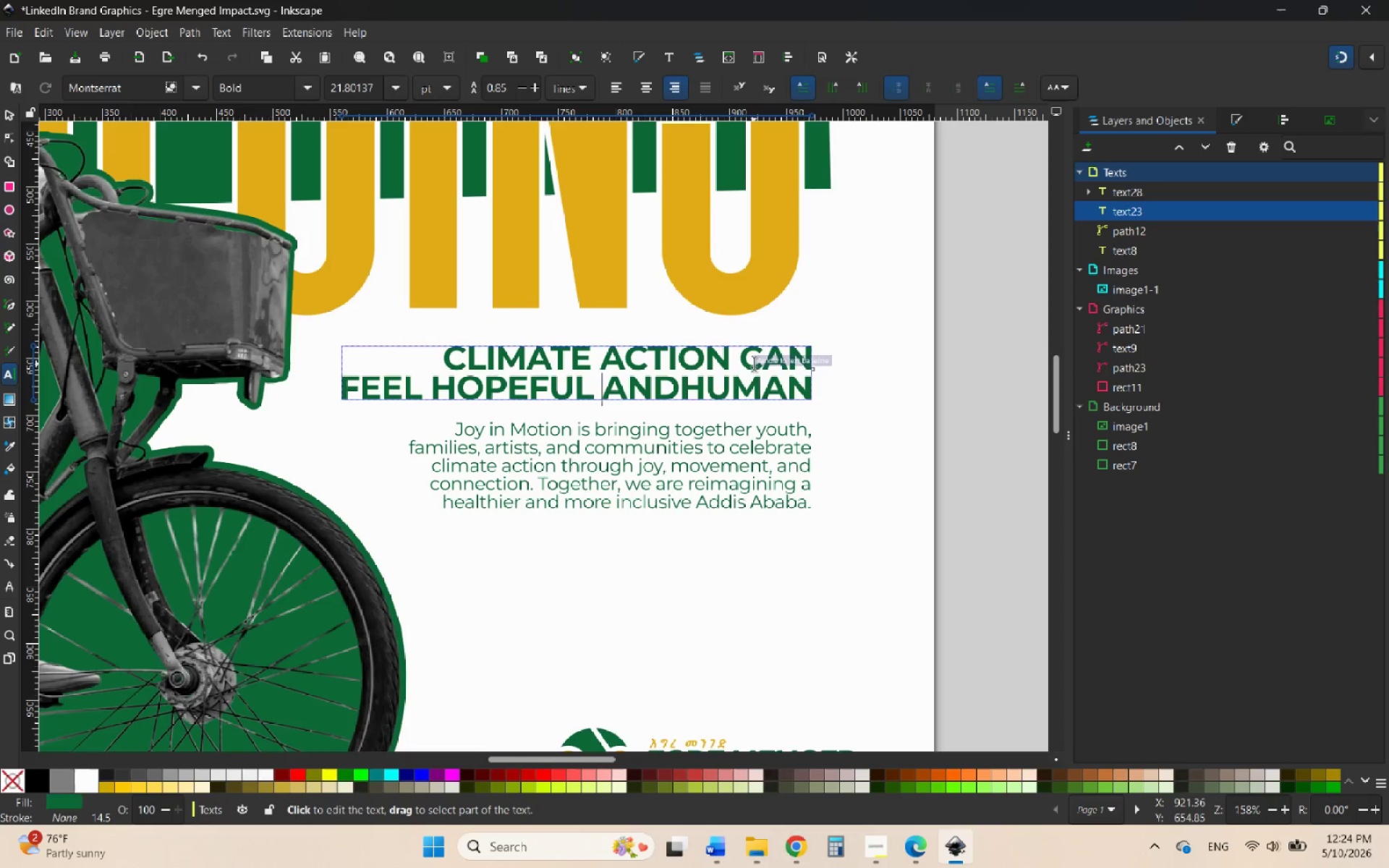 
left_click([747, 359])
 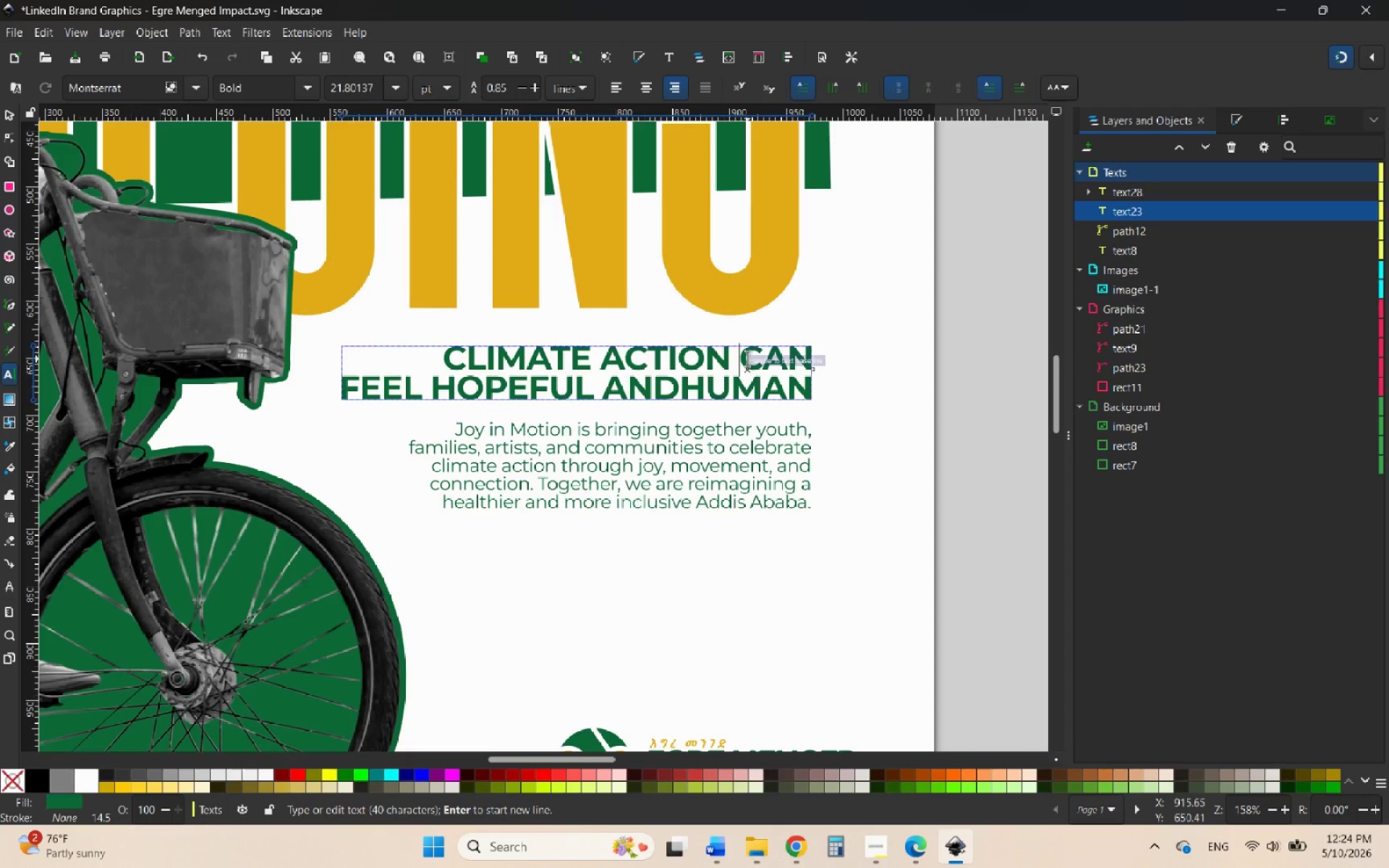 
key(Backspace)
 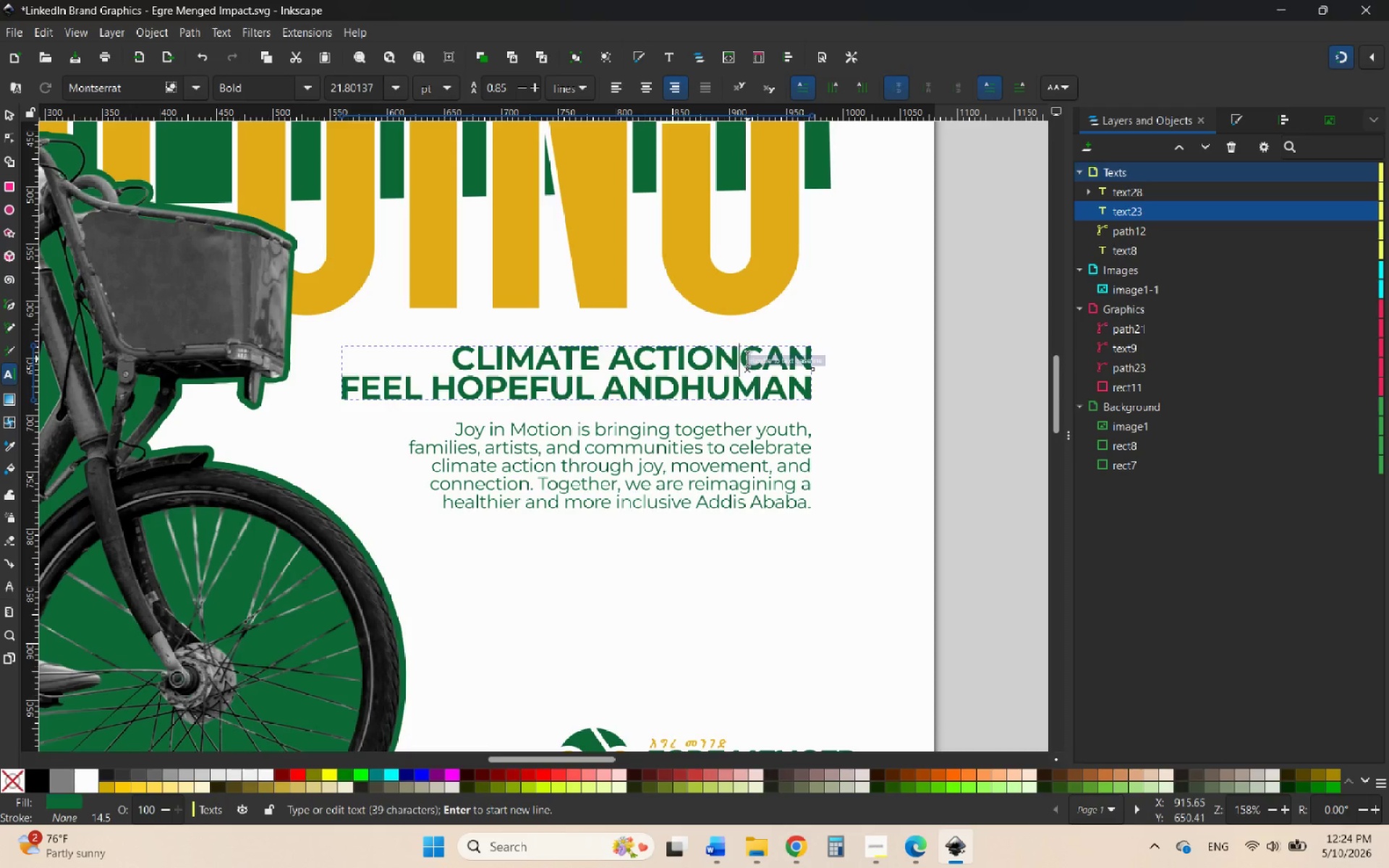 
key(Enter)
 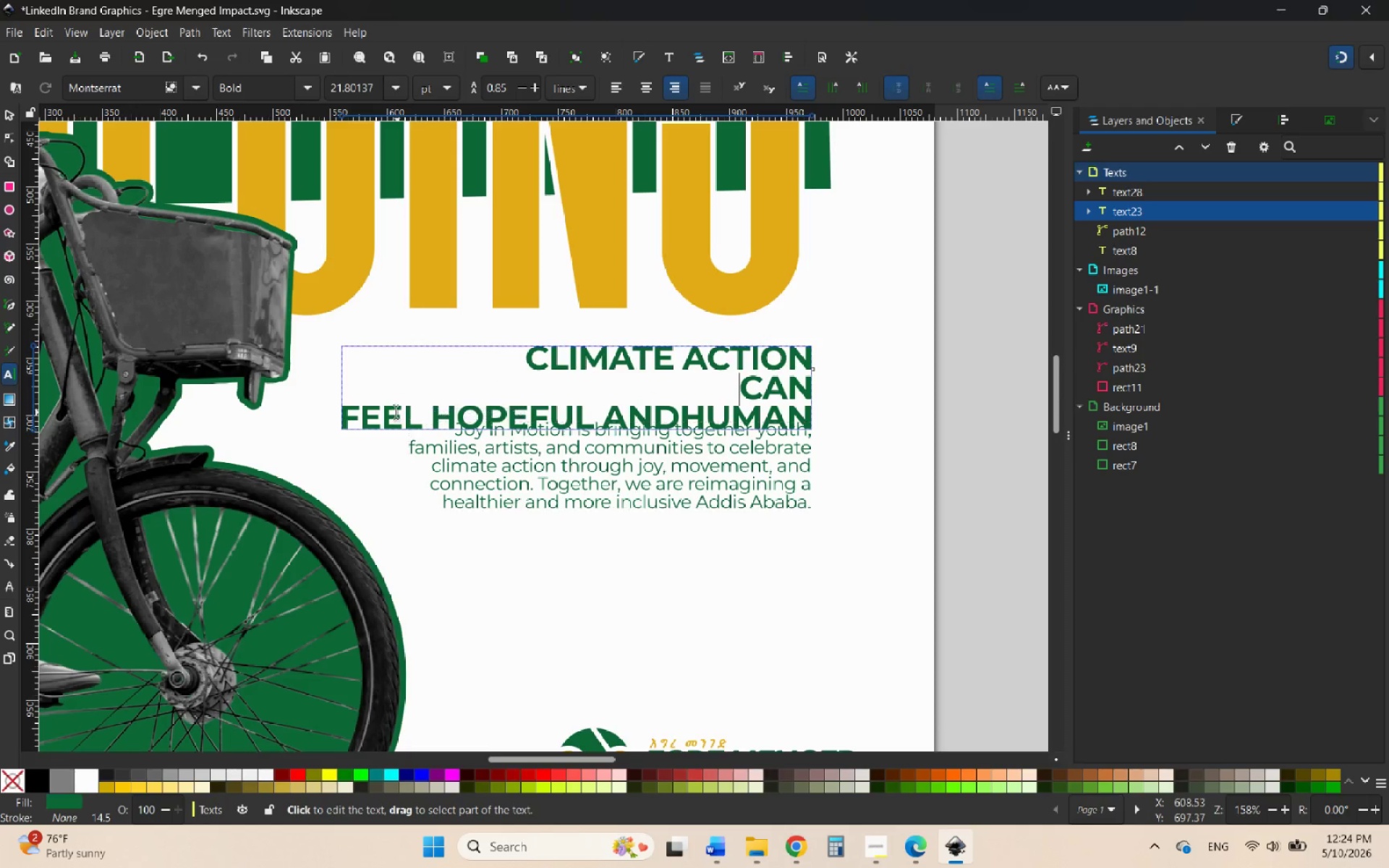 
left_click([349, 412])
 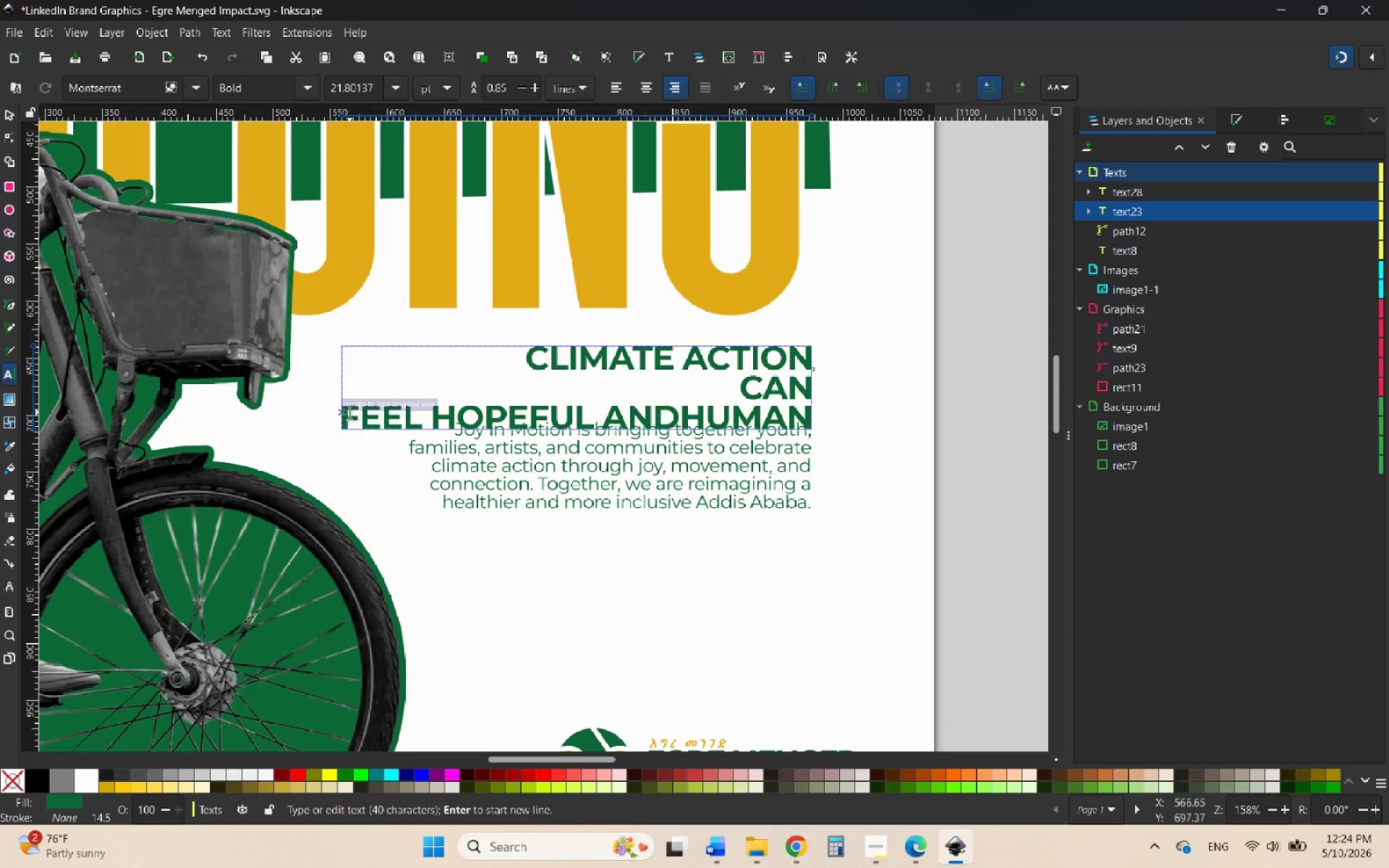 
key(ArrowLeft)
 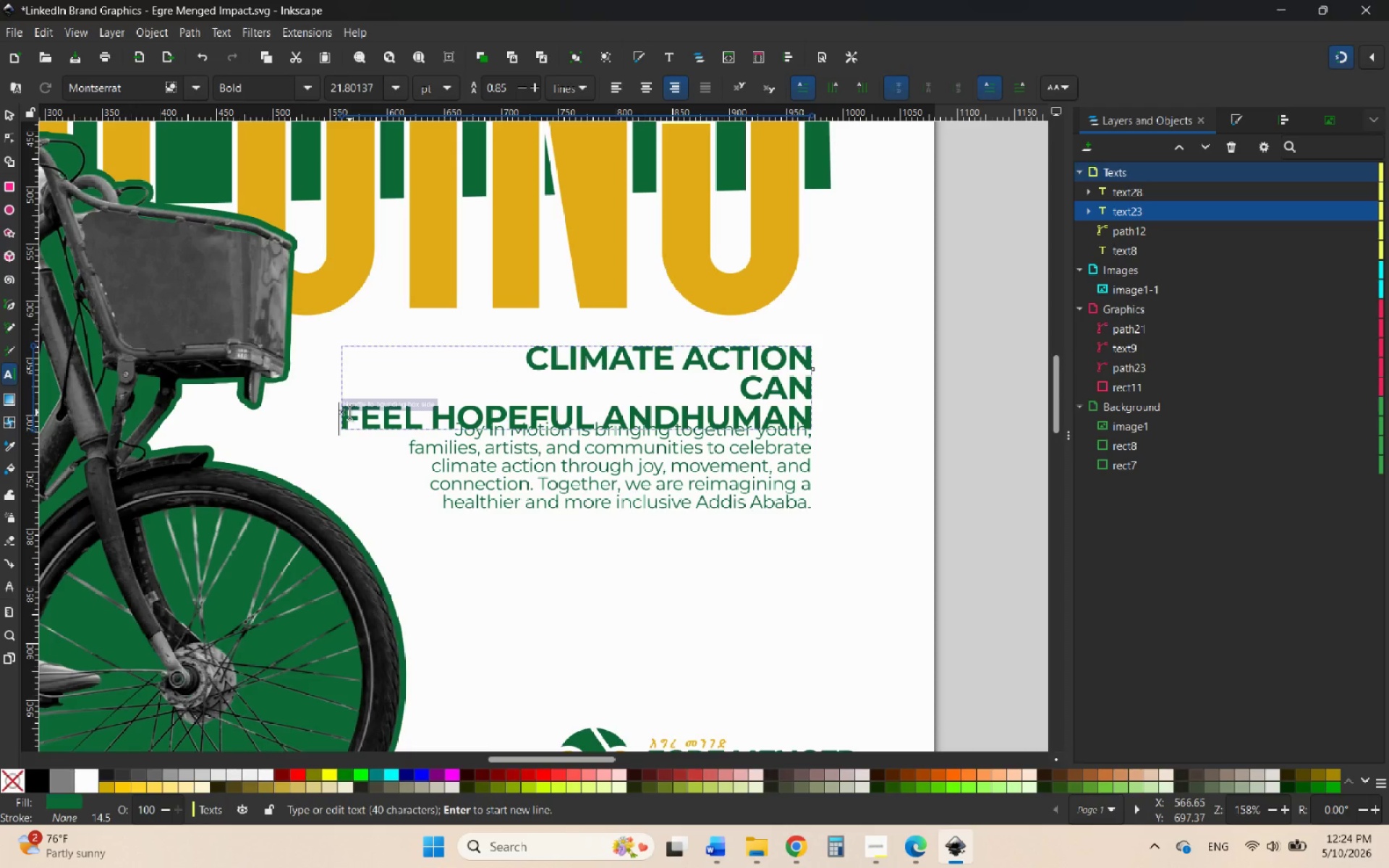 
key(Backspace)
 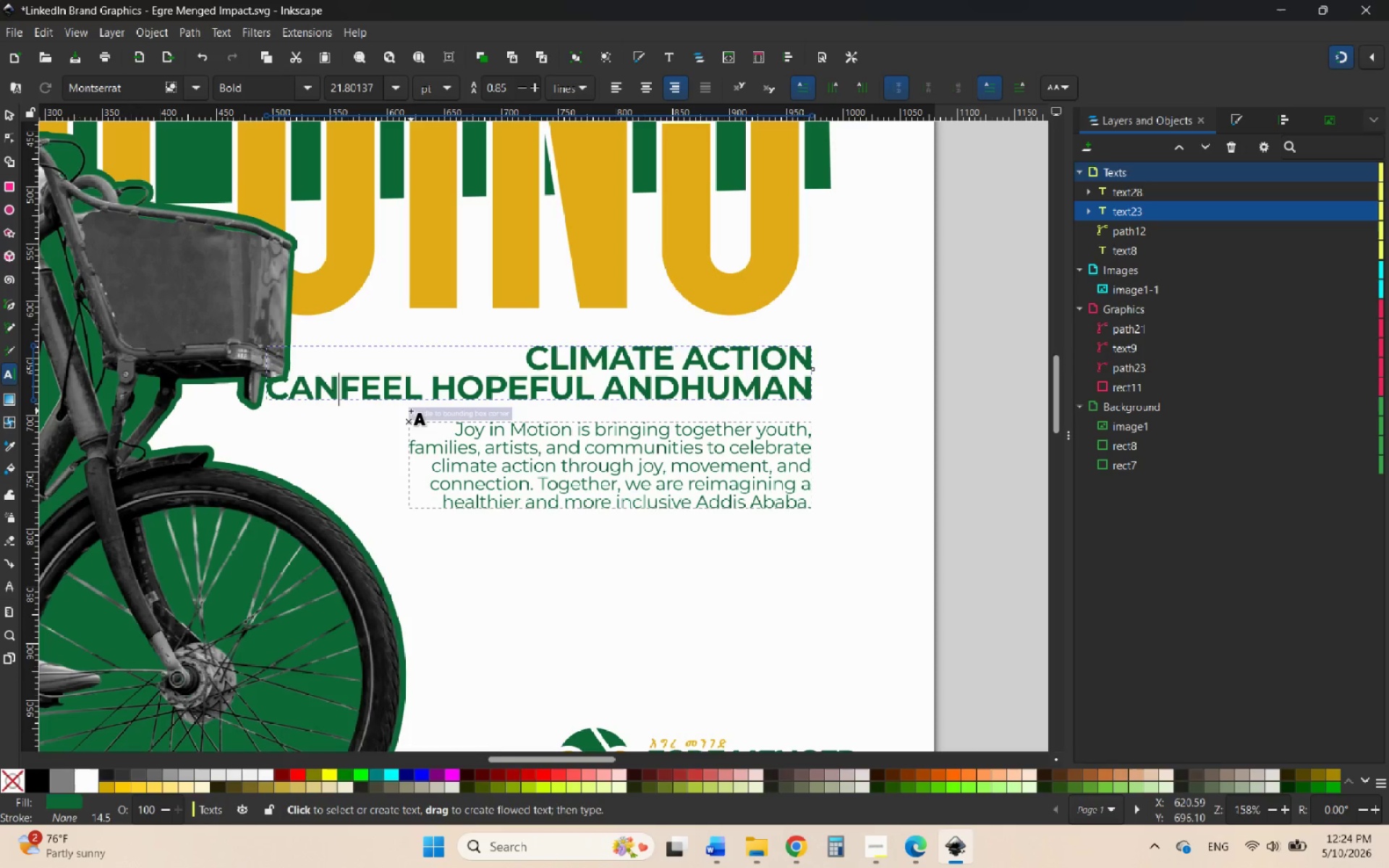 
key(Space)
 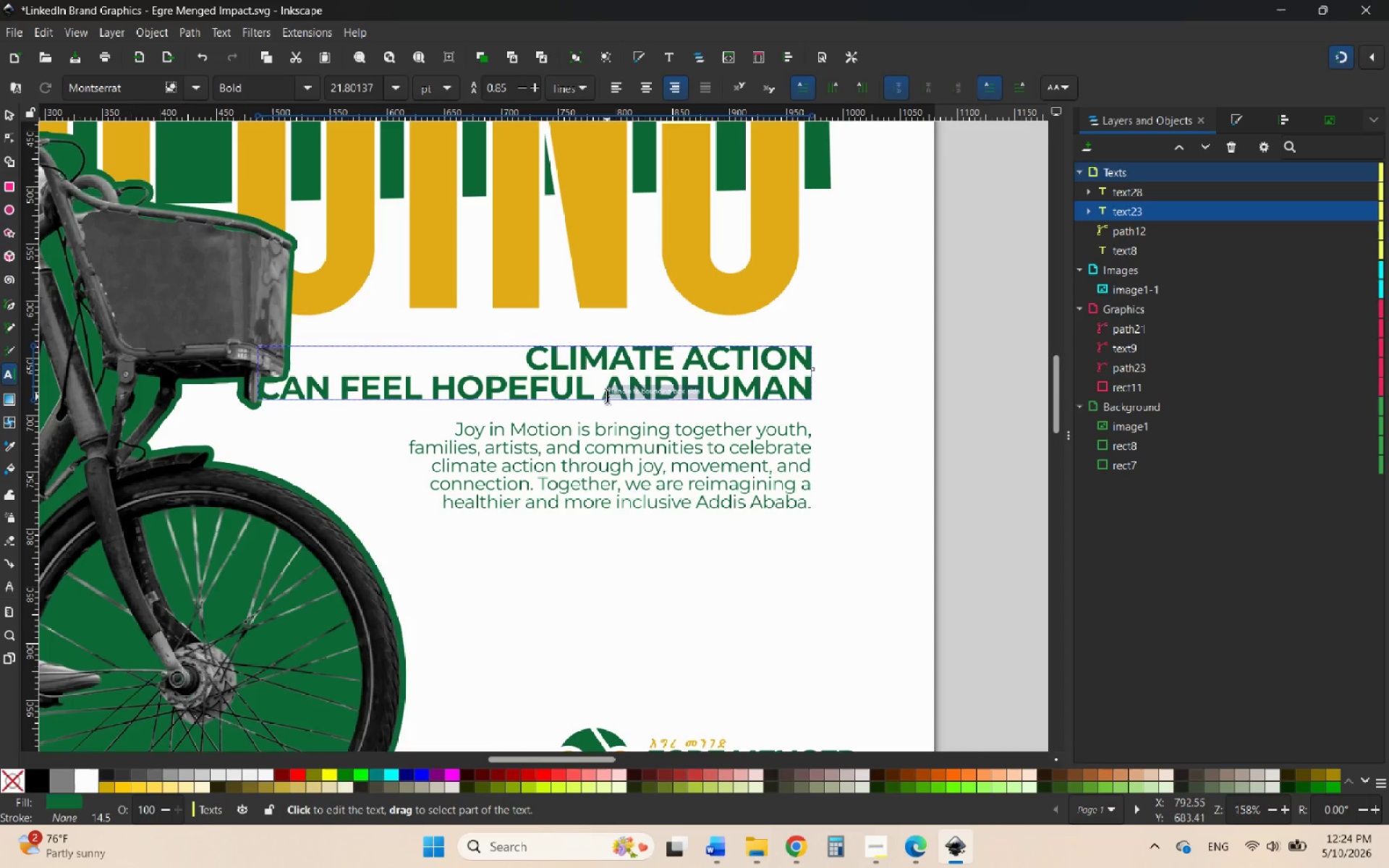 
left_click([606, 396])
 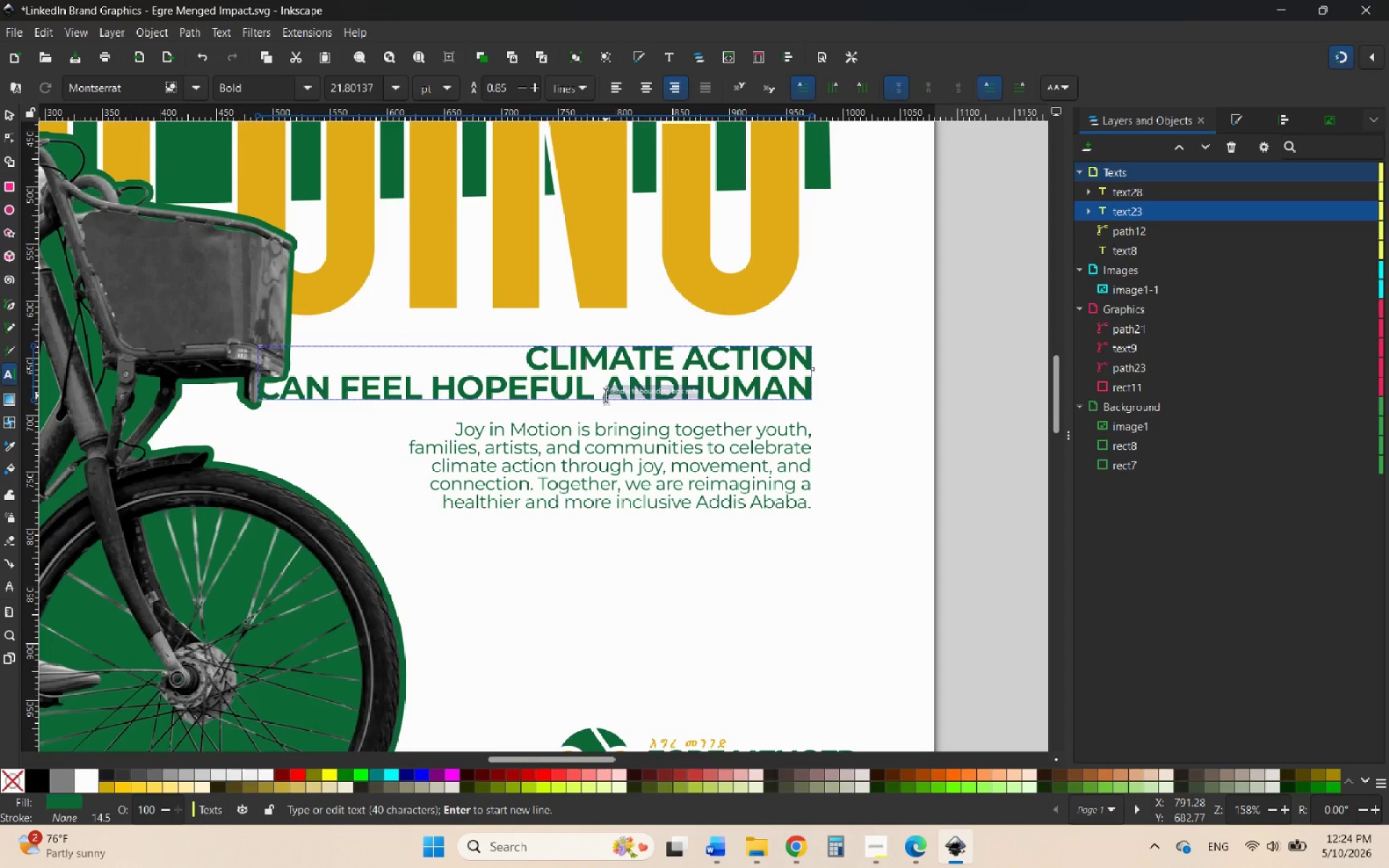 
key(Backspace)
 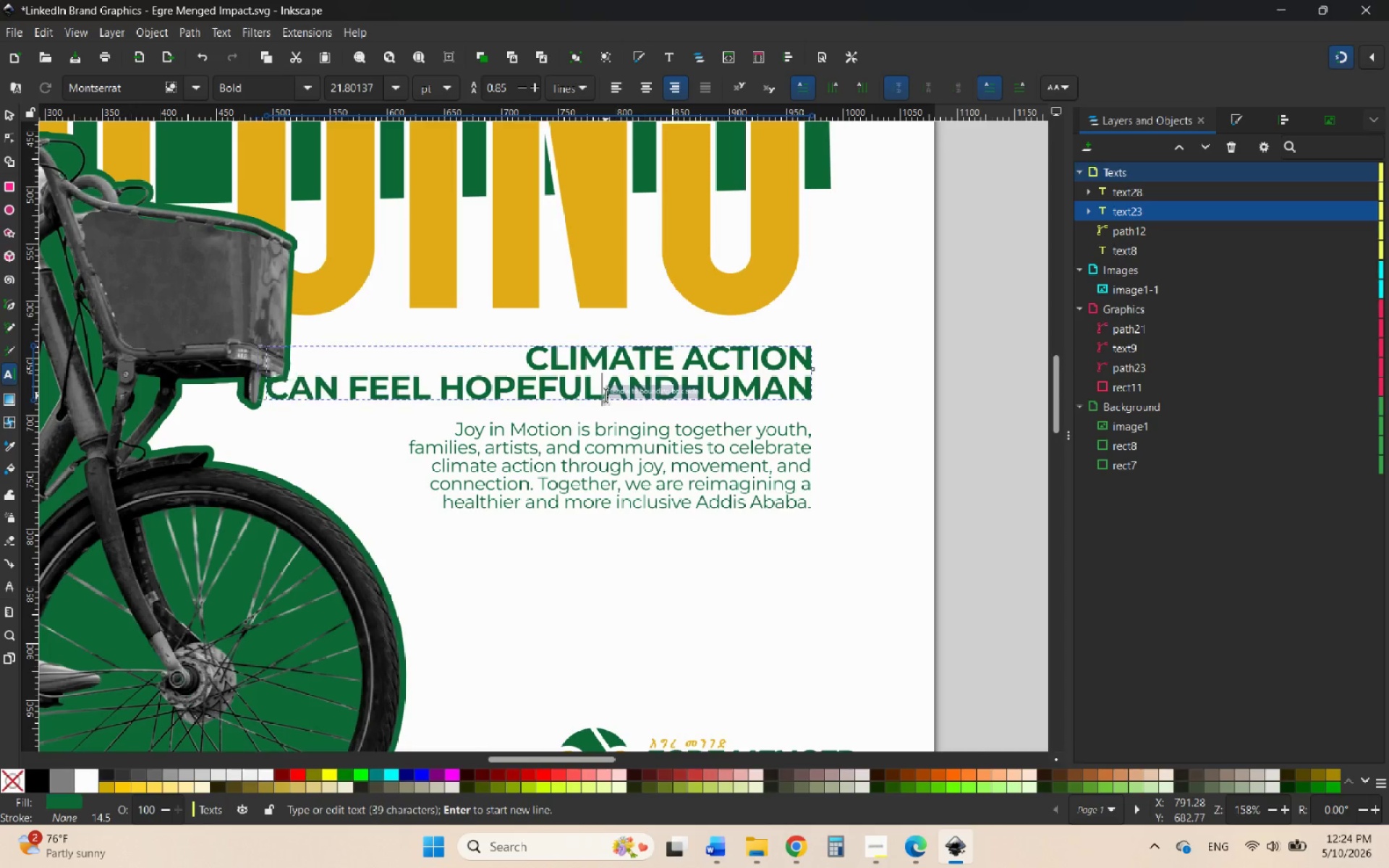 
key(Enter)
 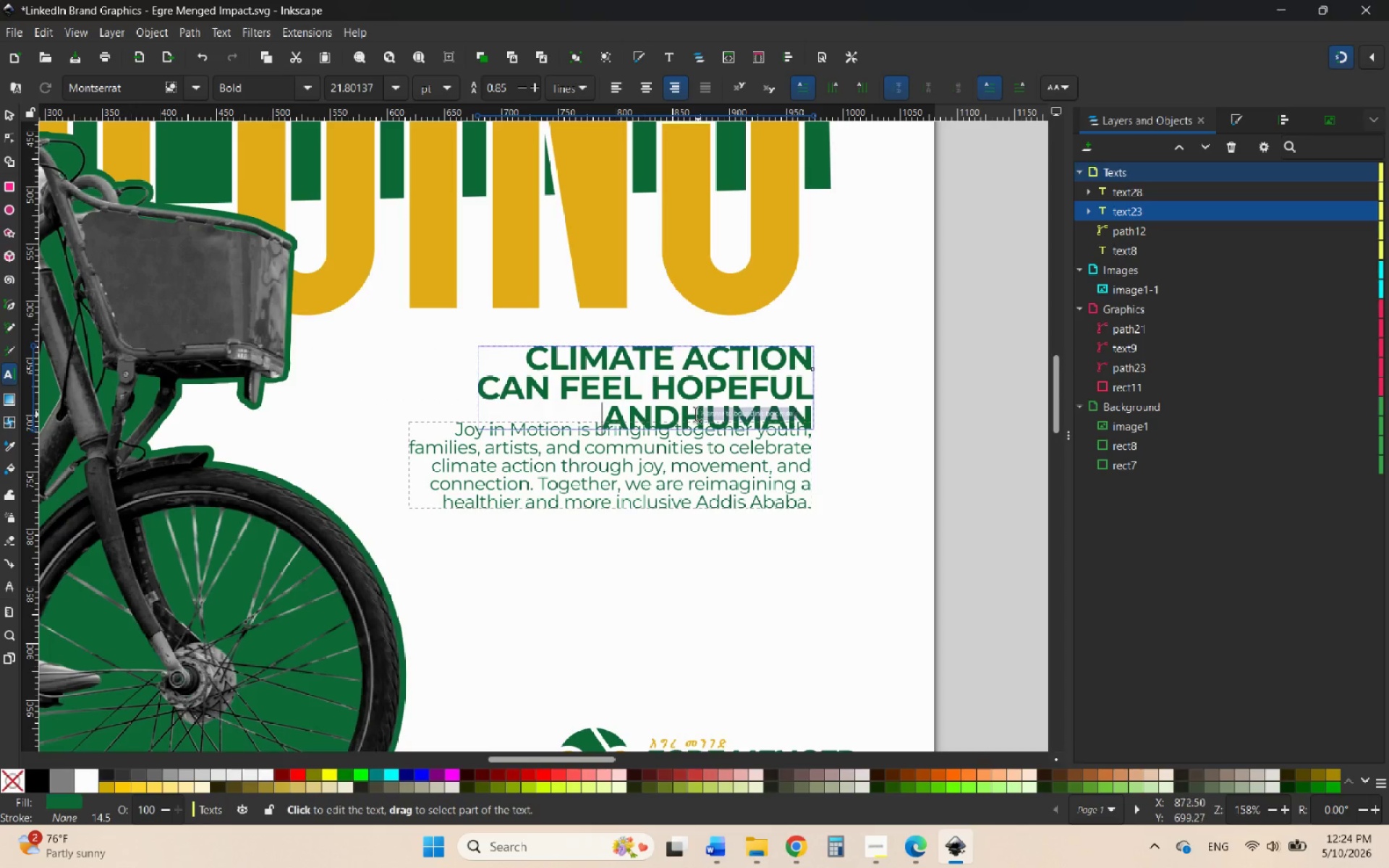 
left_click([685, 416])
 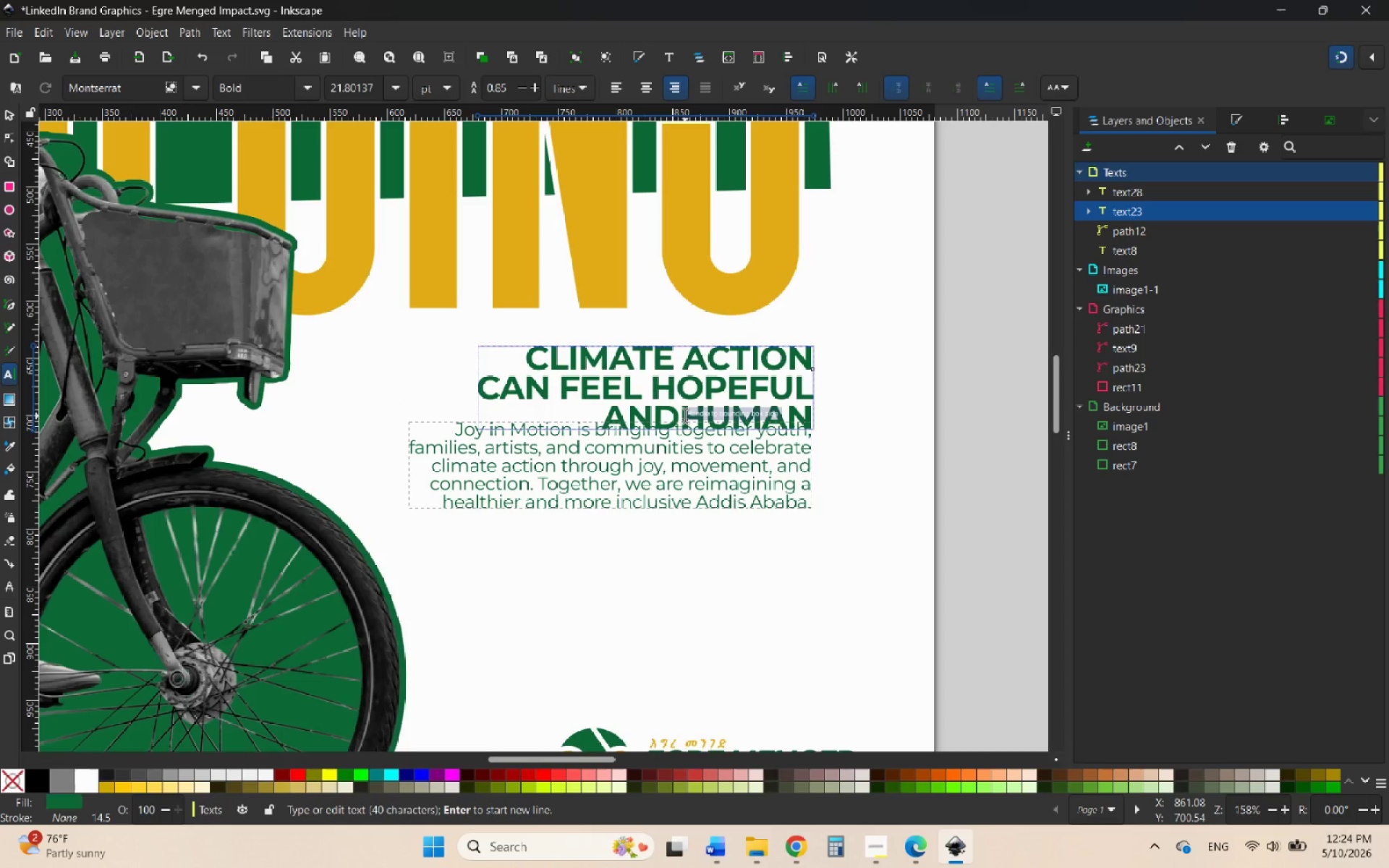 
key(Space)
 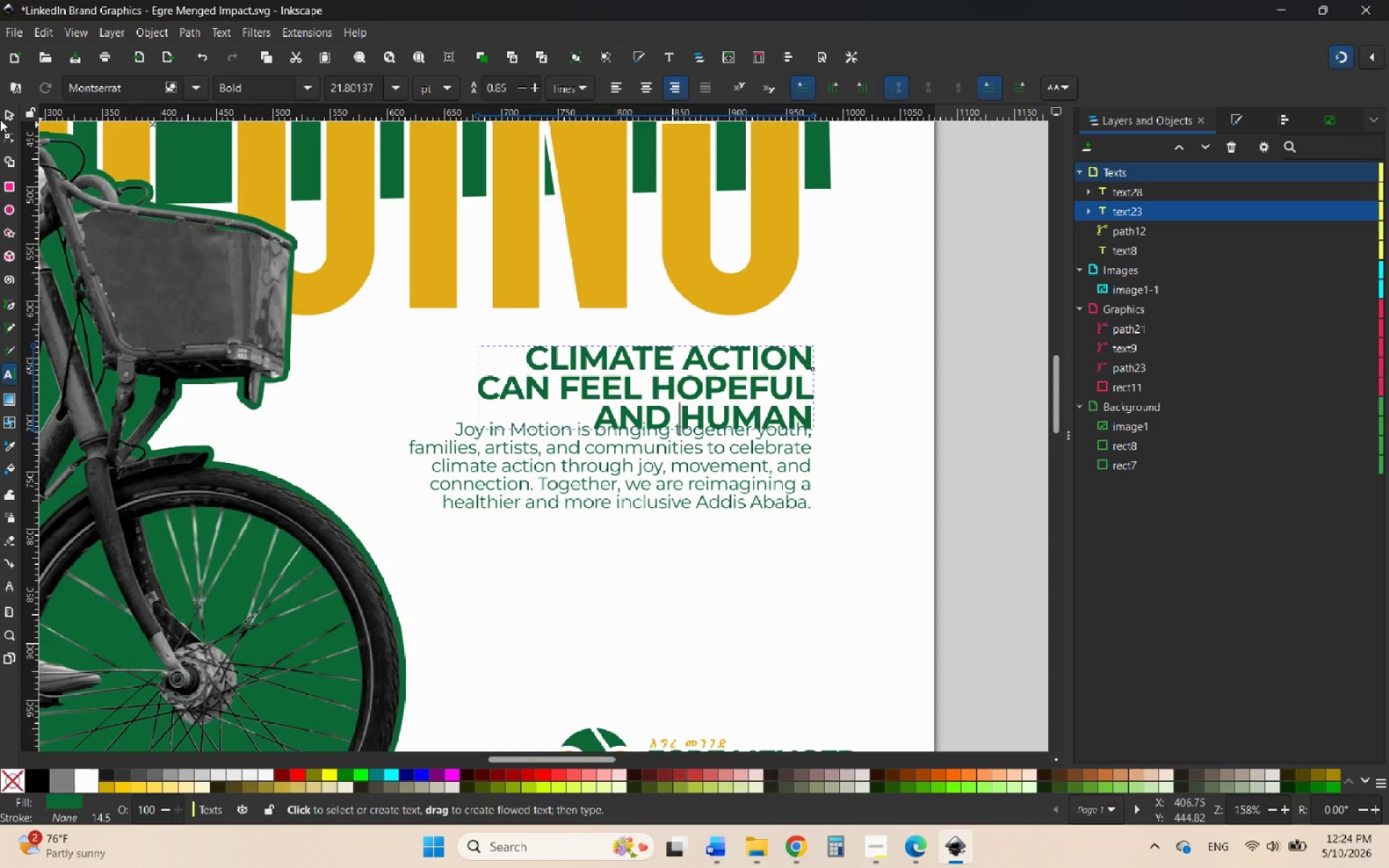 
left_click([14, 117])
 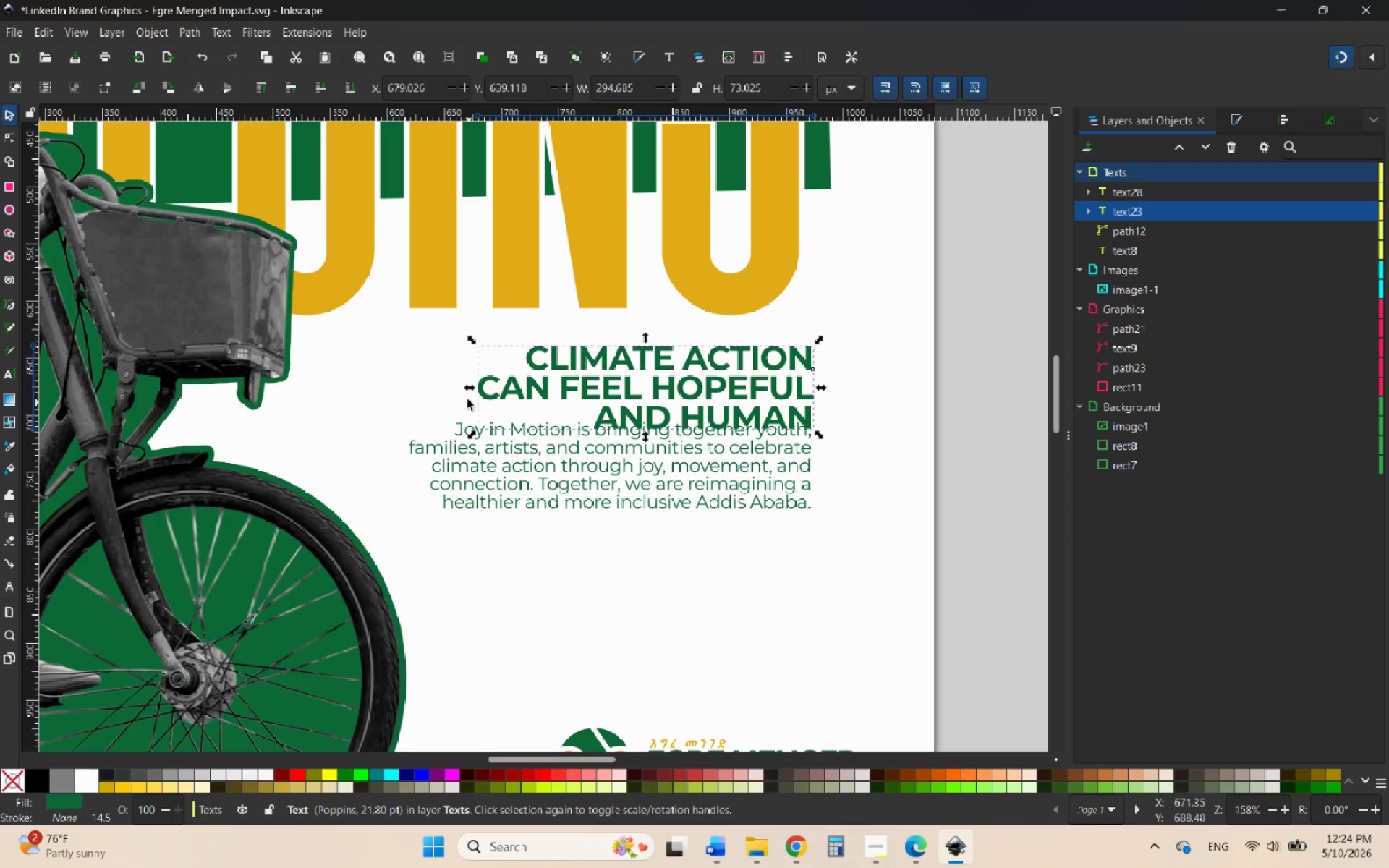 
hold_key(key=ControlLeft, duration=2.05)
left_click_drag(start_coordinate=[471, 390], to_coordinate=[341, 405])
 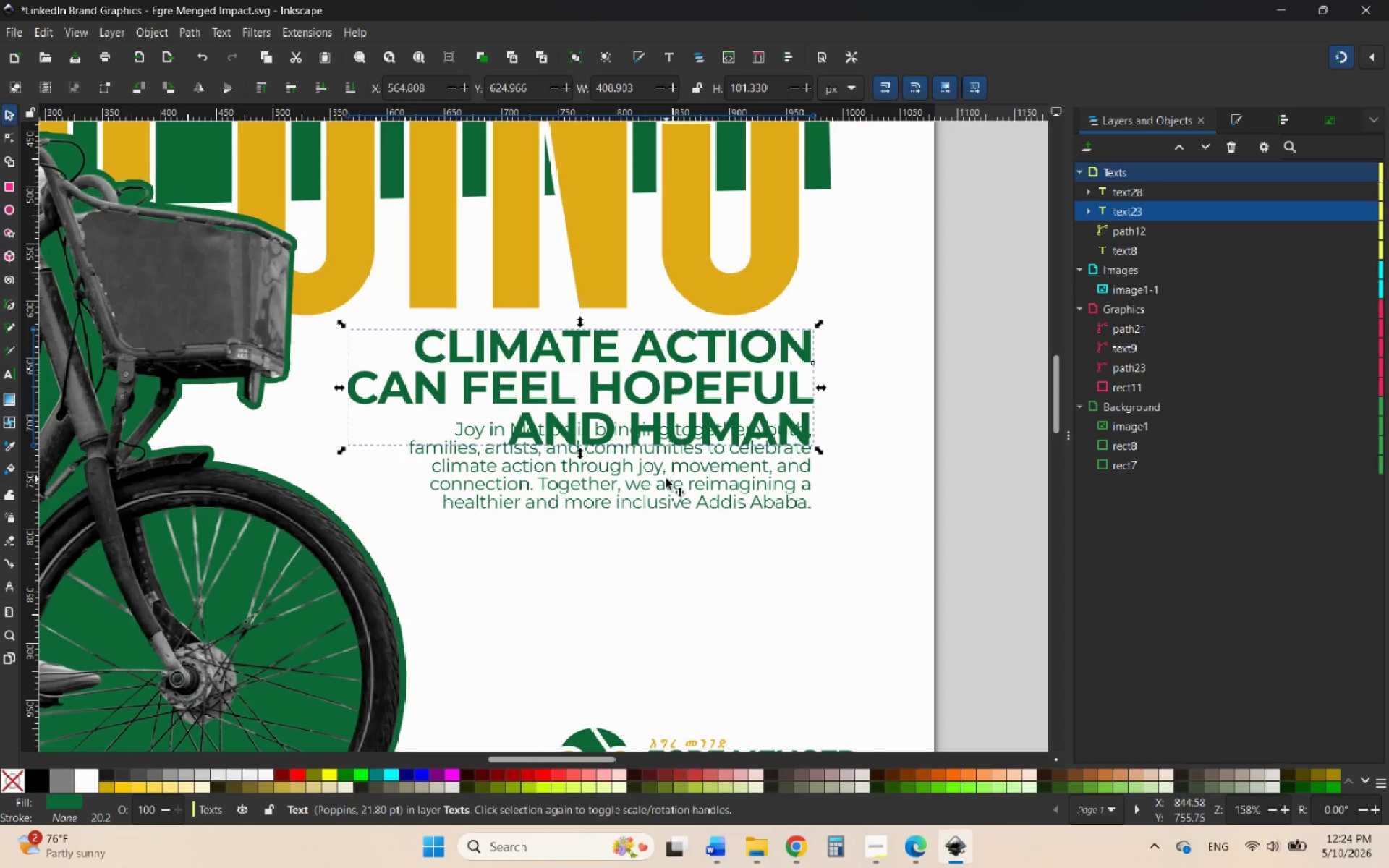 
left_click([666, 486])
 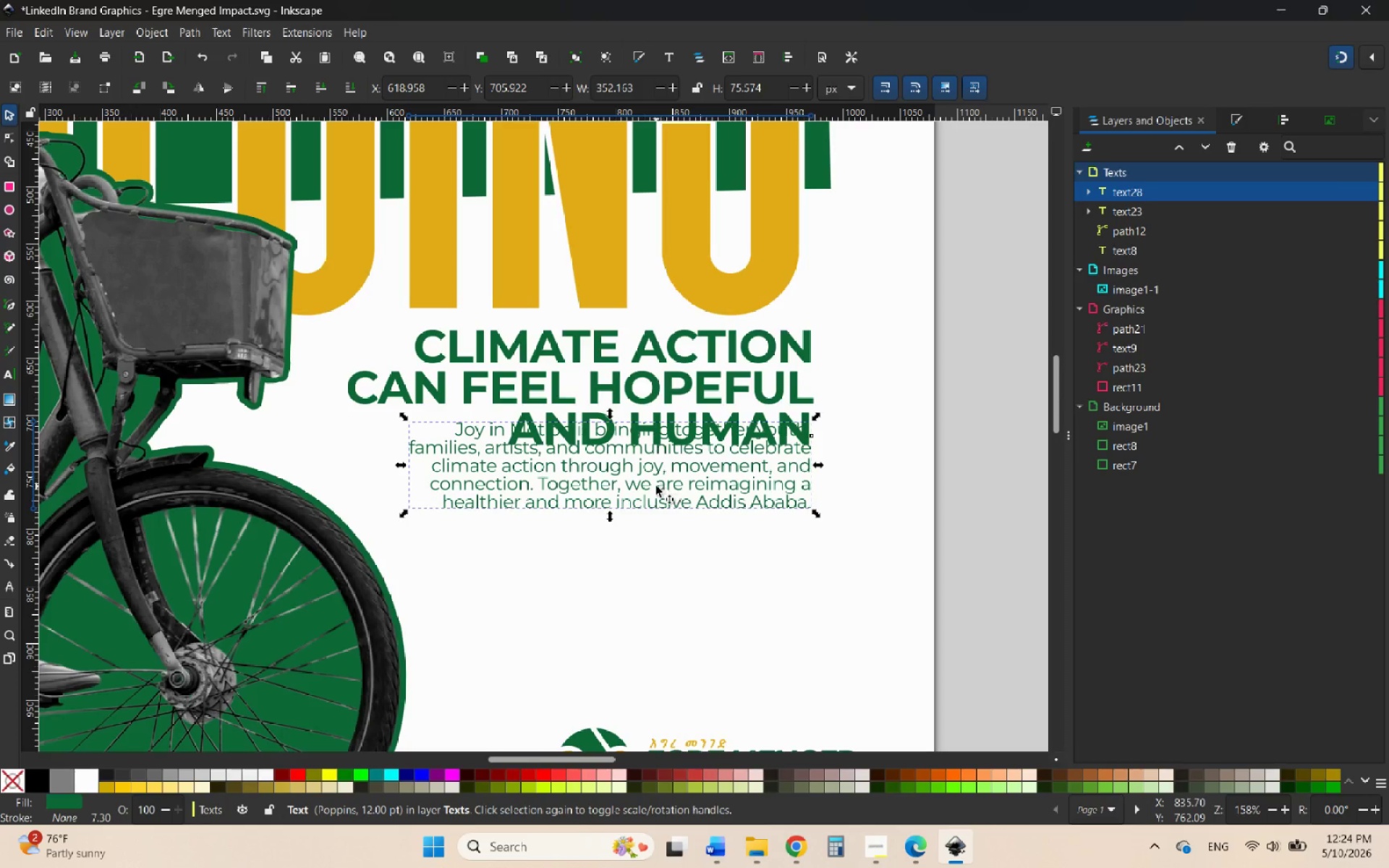 
left_click_drag(start_coordinate=[656, 486], to_coordinate=[659, 553])
 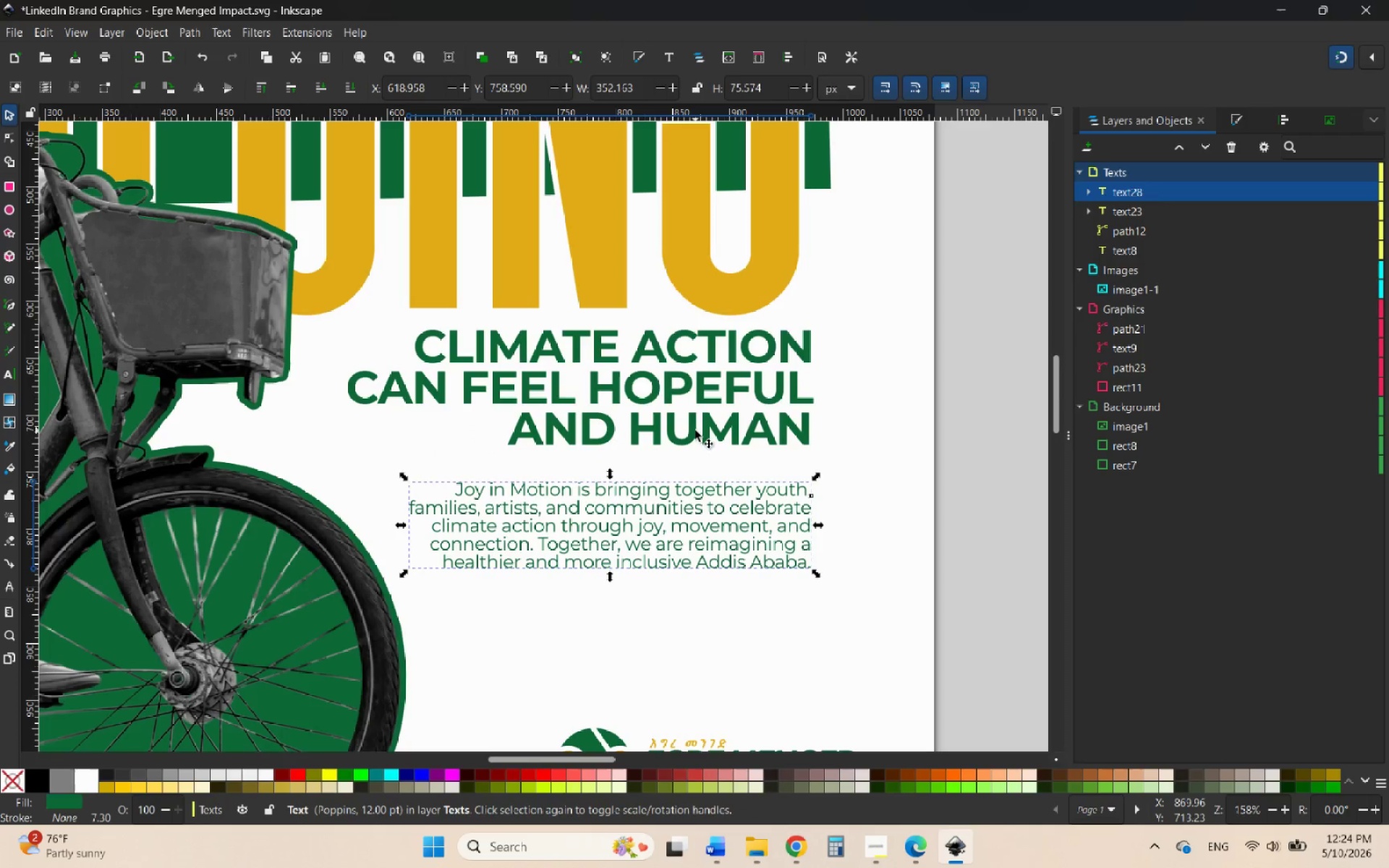 
hold_key(key=ControlLeft, duration=2.69)
 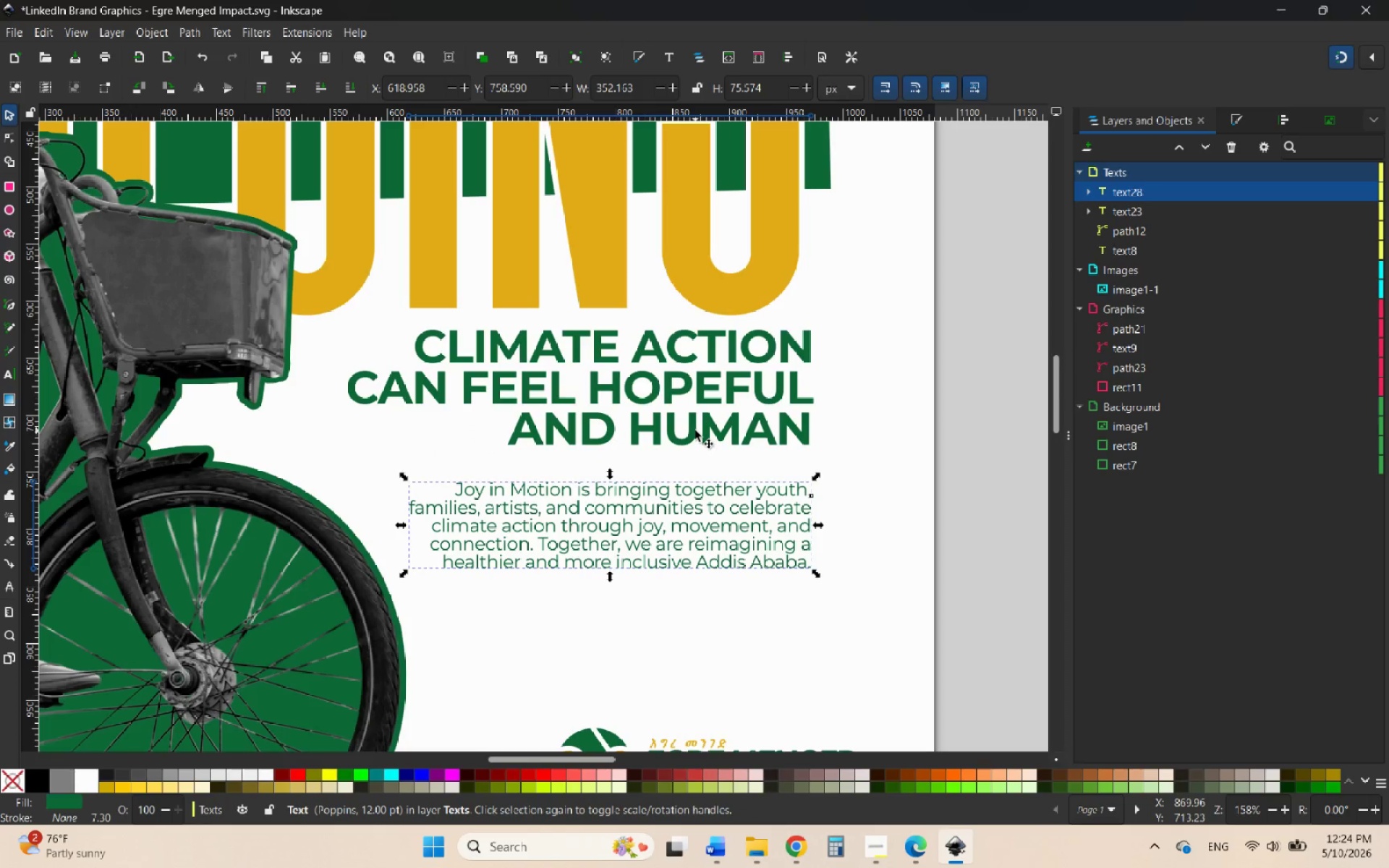 
left_click_drag(start_coordinate=[695, 430], to_coordinate=[695, 449])
 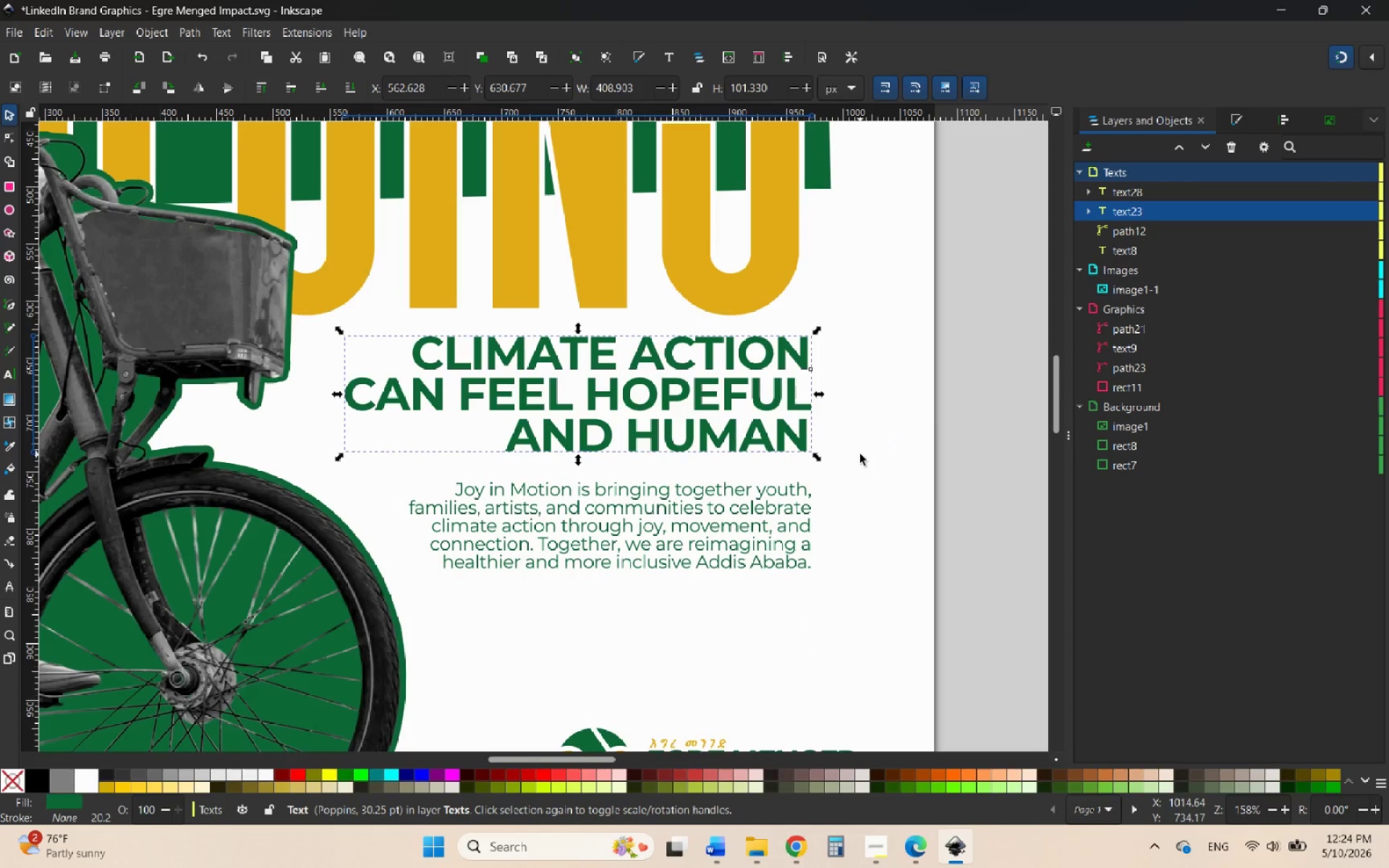 
hold_key(key=ControlLeft, duration=0.89)
 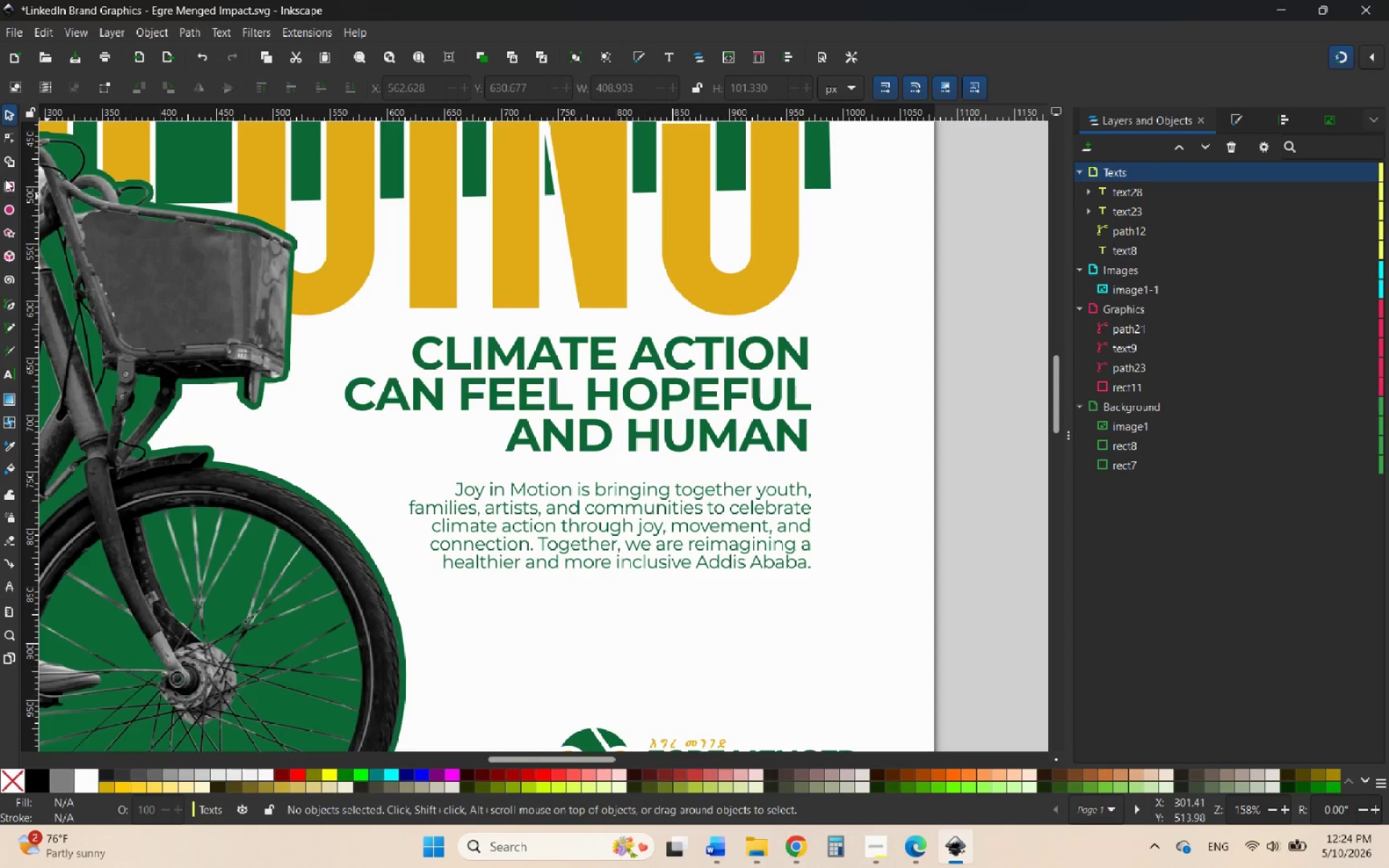 
left_click([10, 188])
 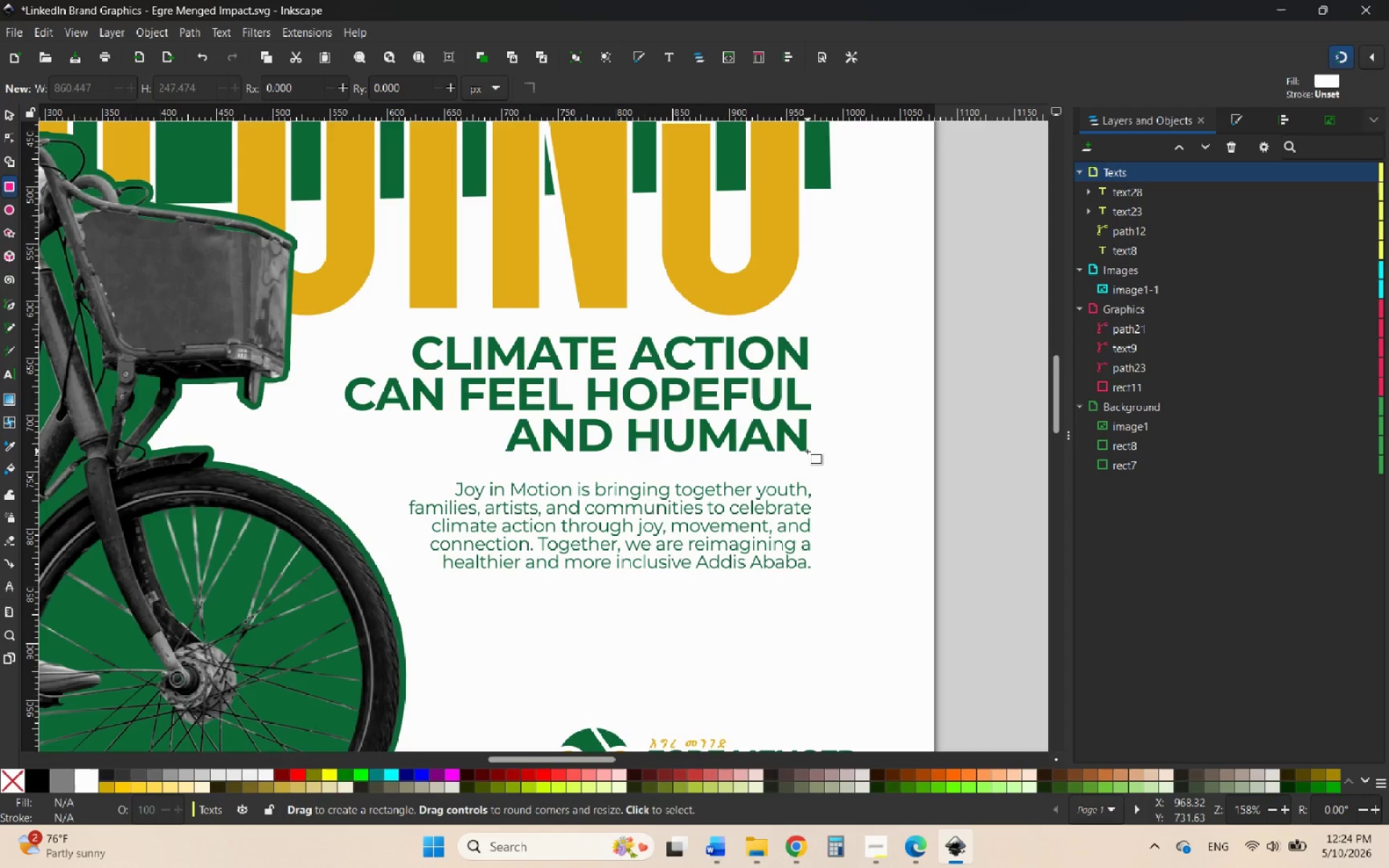 
left_click_drag(start_coordinate=[807, 451], to_coordinate=[475, 464])
 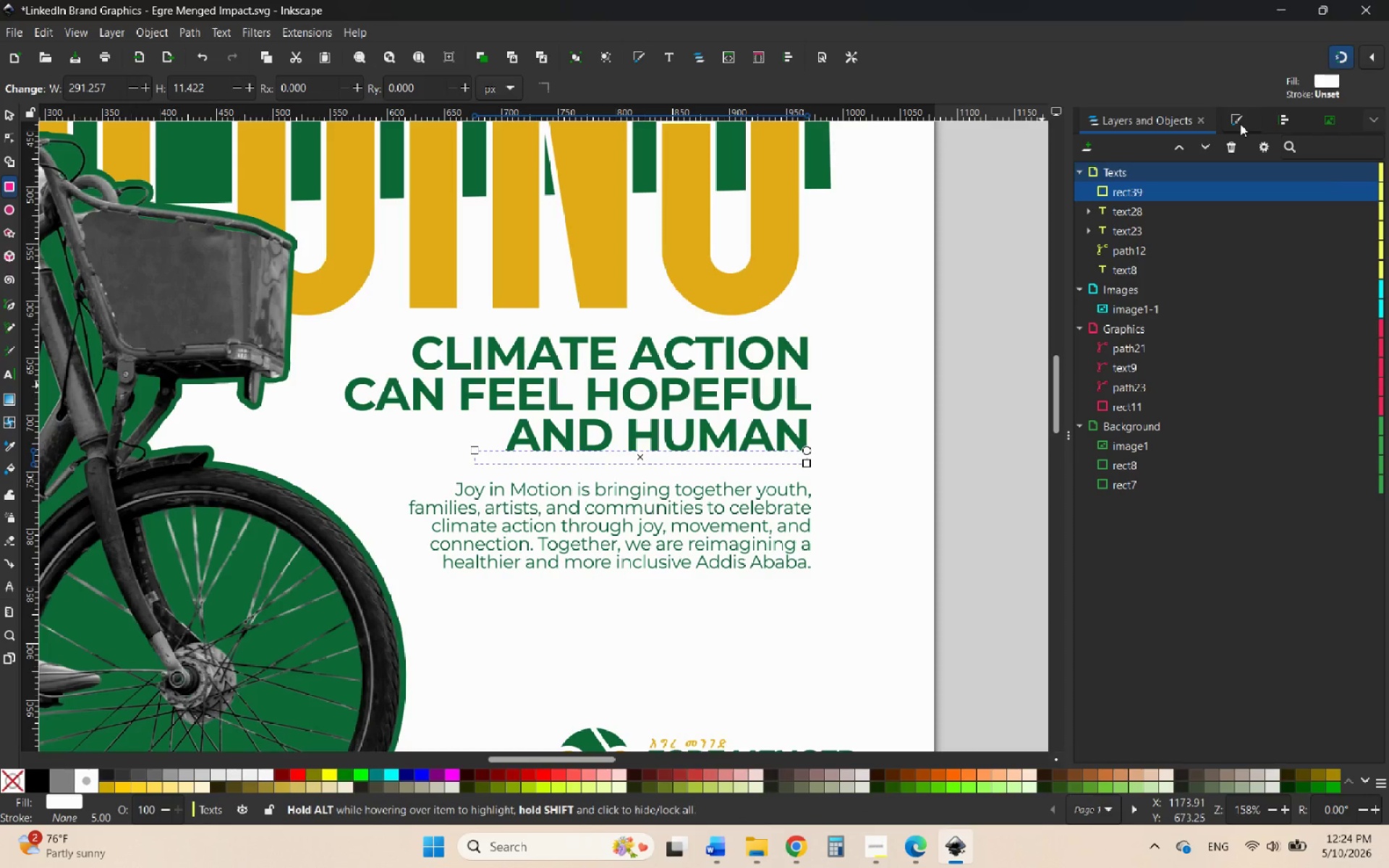 
left_click([1240, 124])
 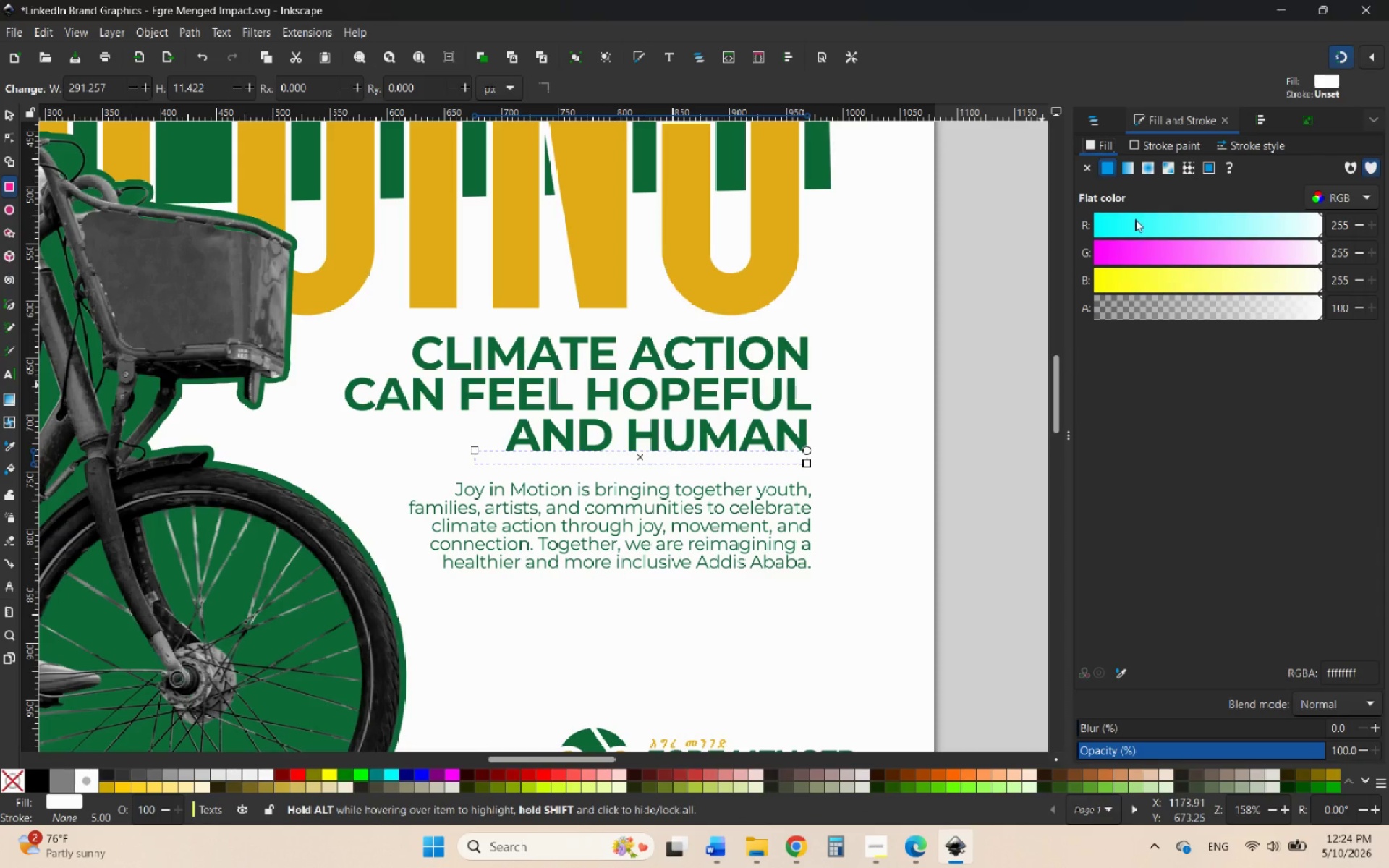 
left_click_drag(start_coordinate=[1138, 223], to_coordinate=[1125, 223])
 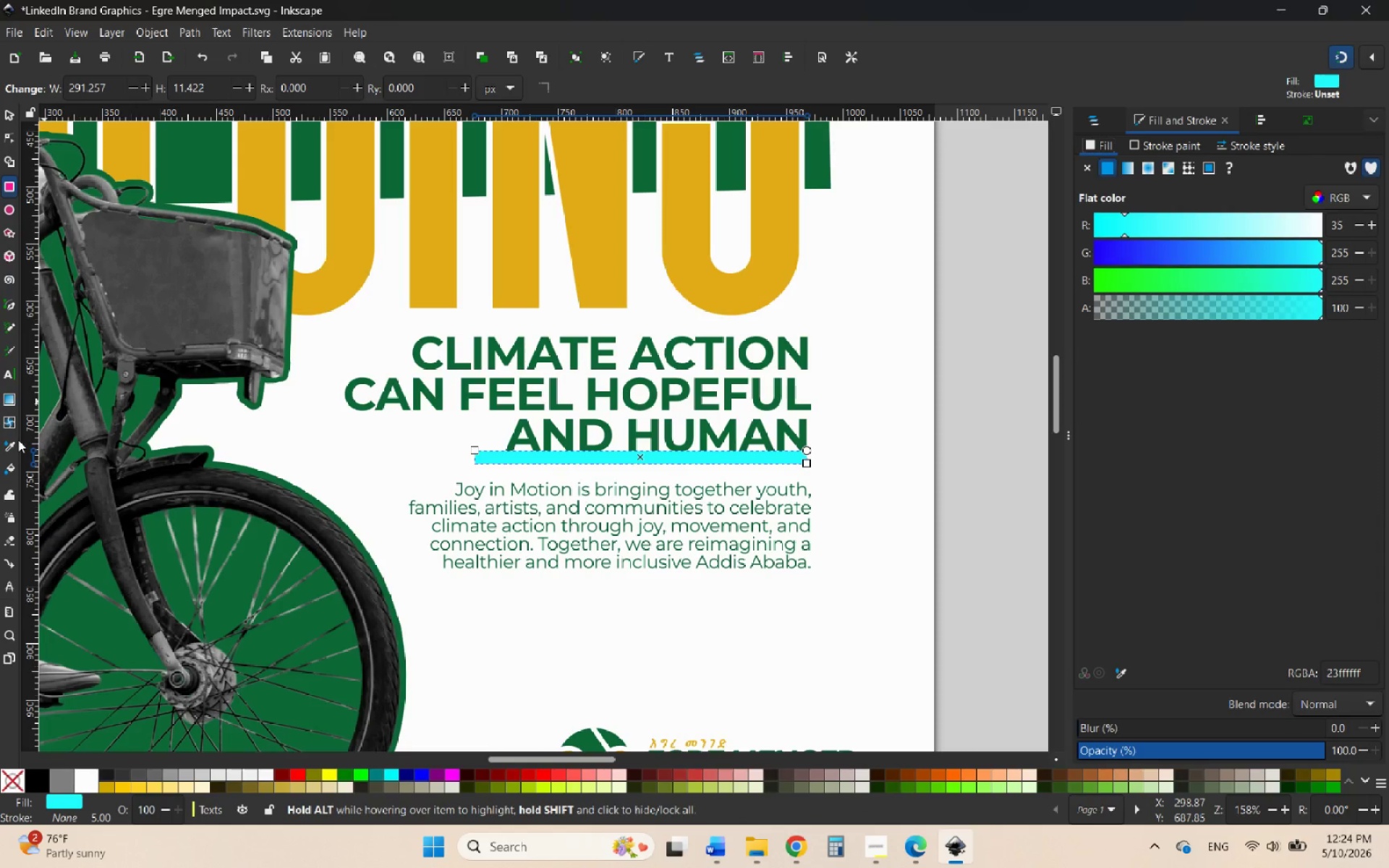 
left_click([9, 444])
 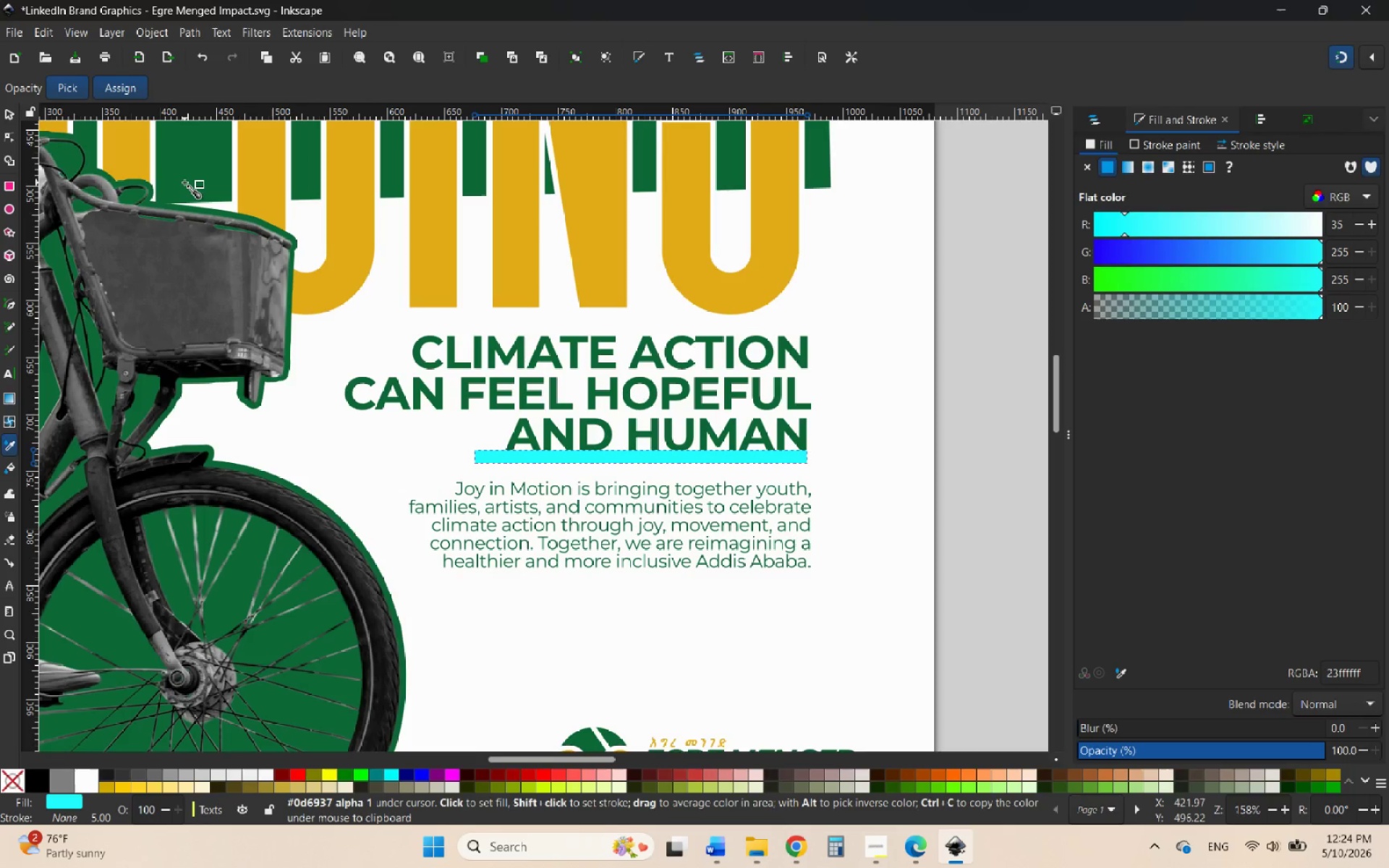 
left_click([184, 182])
 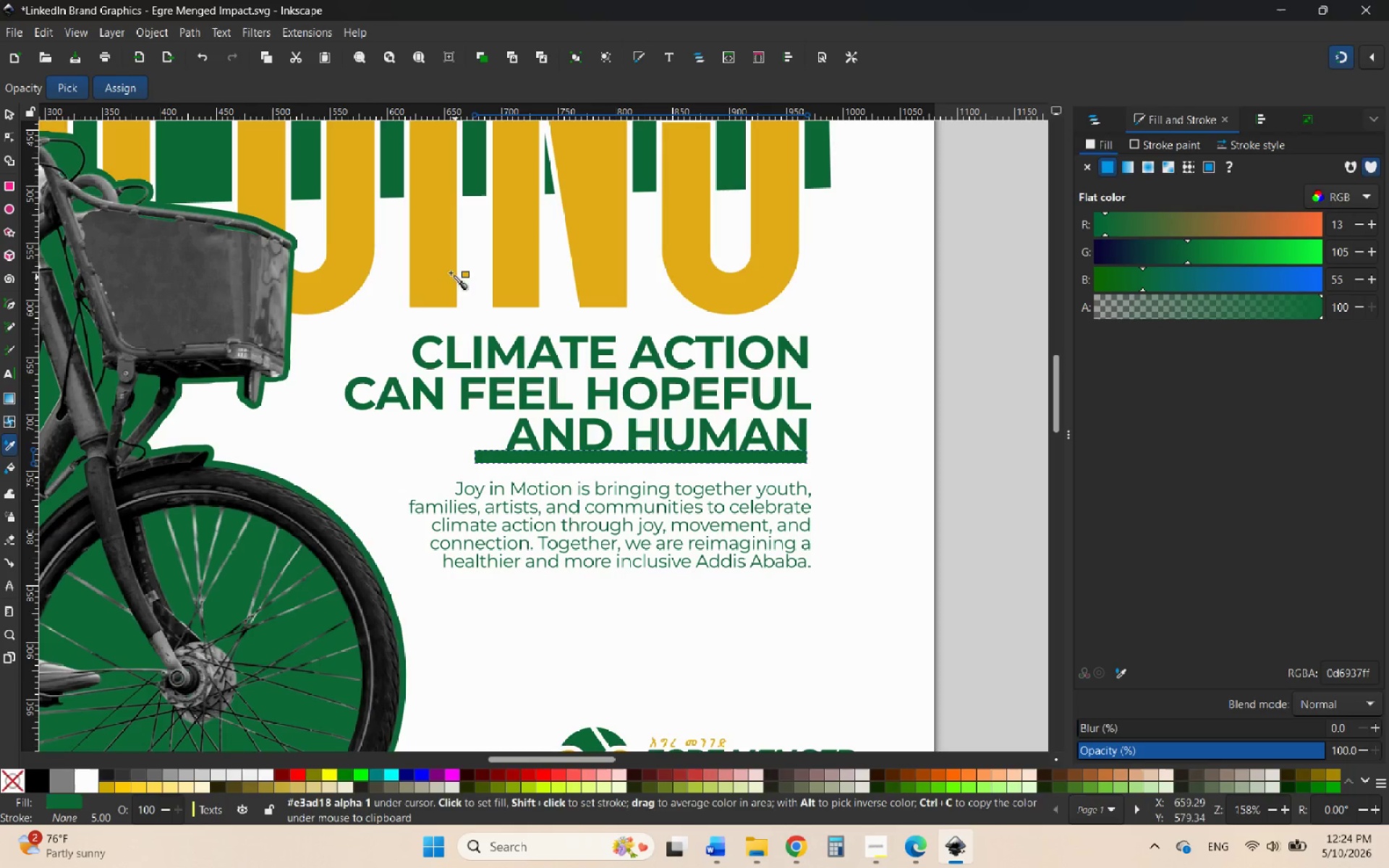 
left_click([348, 233])
 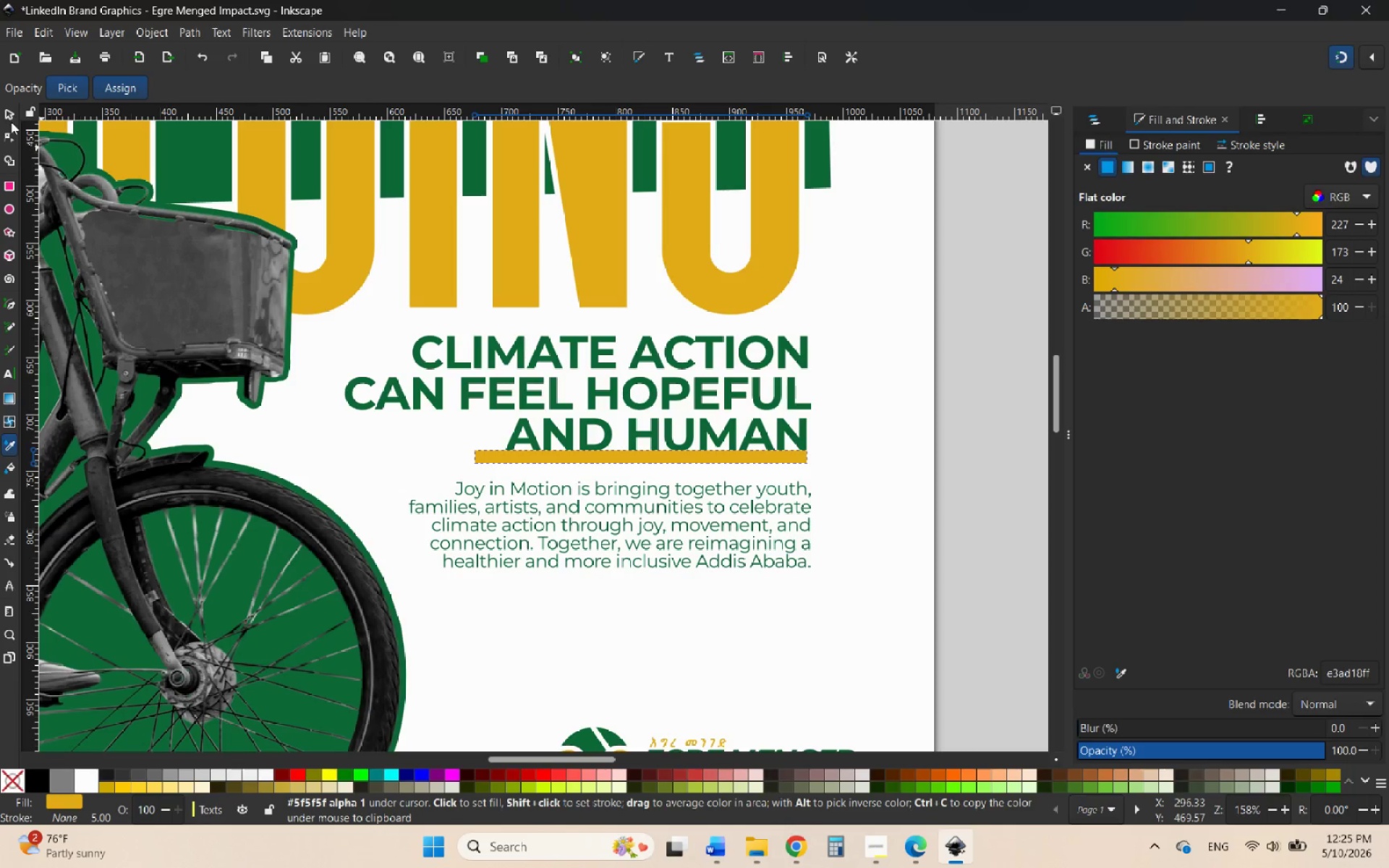 
left_click([8, 118])
 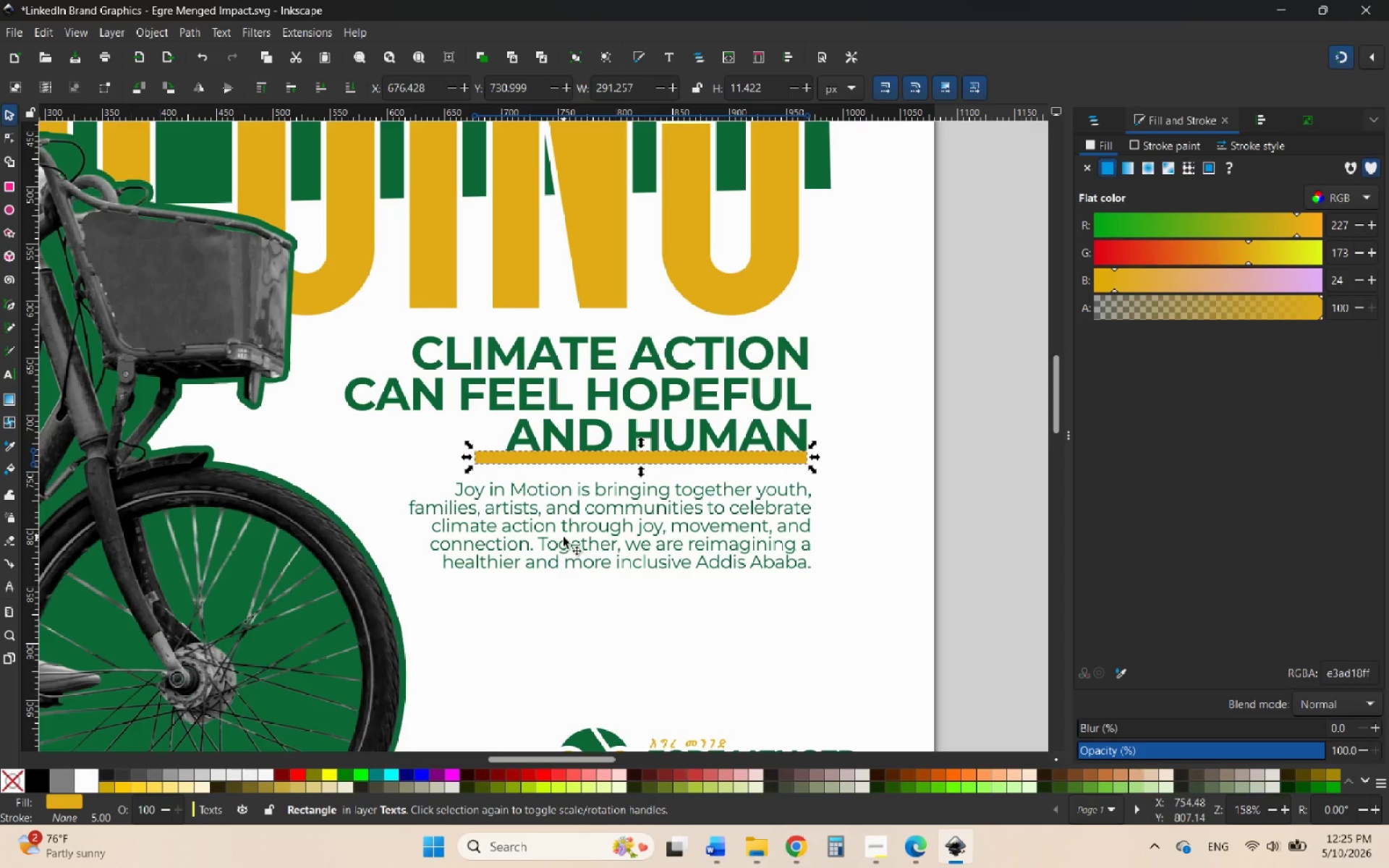 
hold_key(key=ControlLeft, duration=0.53)
scroll: coordinate [514, 511], scroll_direction: up, amount: 2.0
 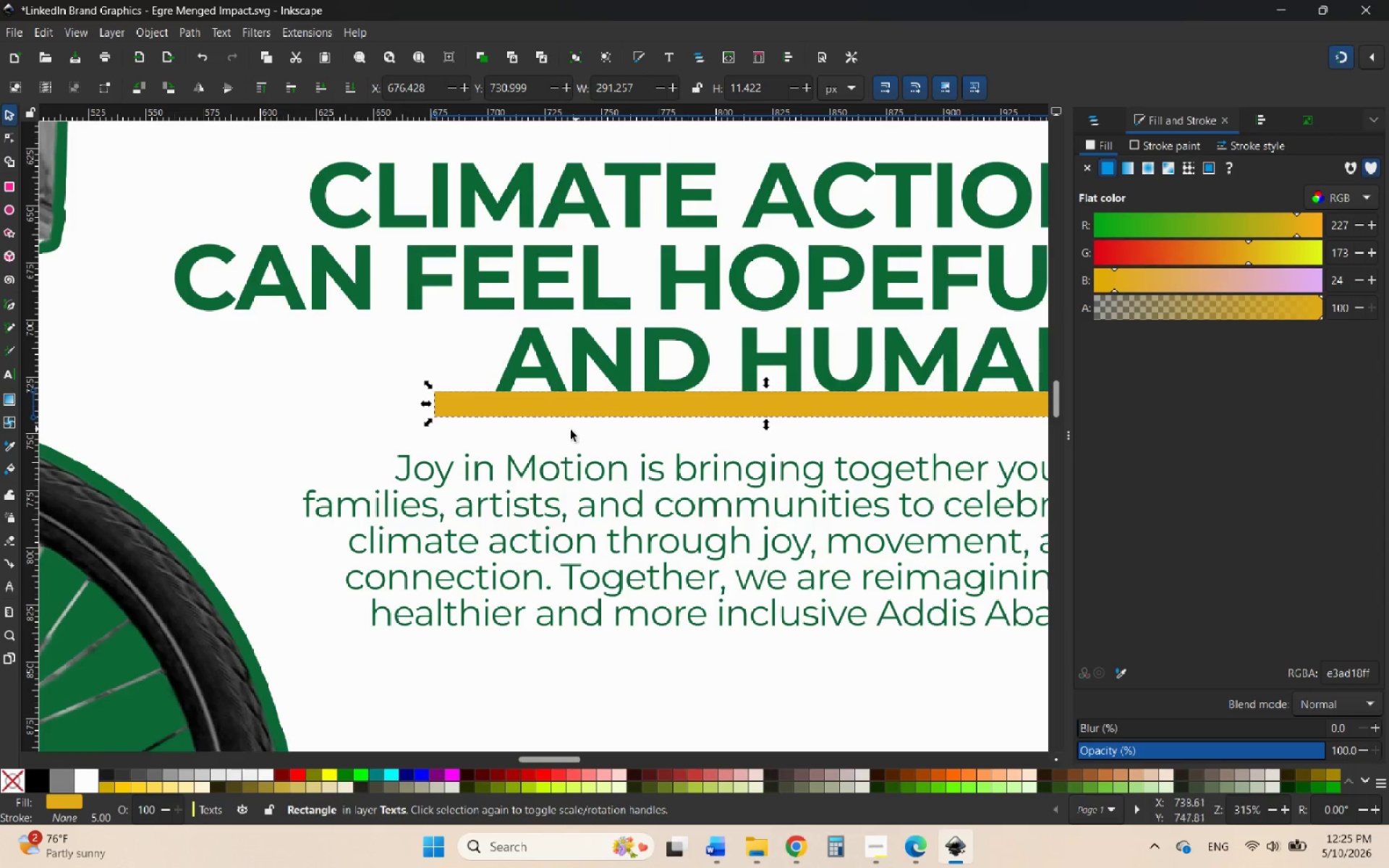 
left_click([563, 430])
 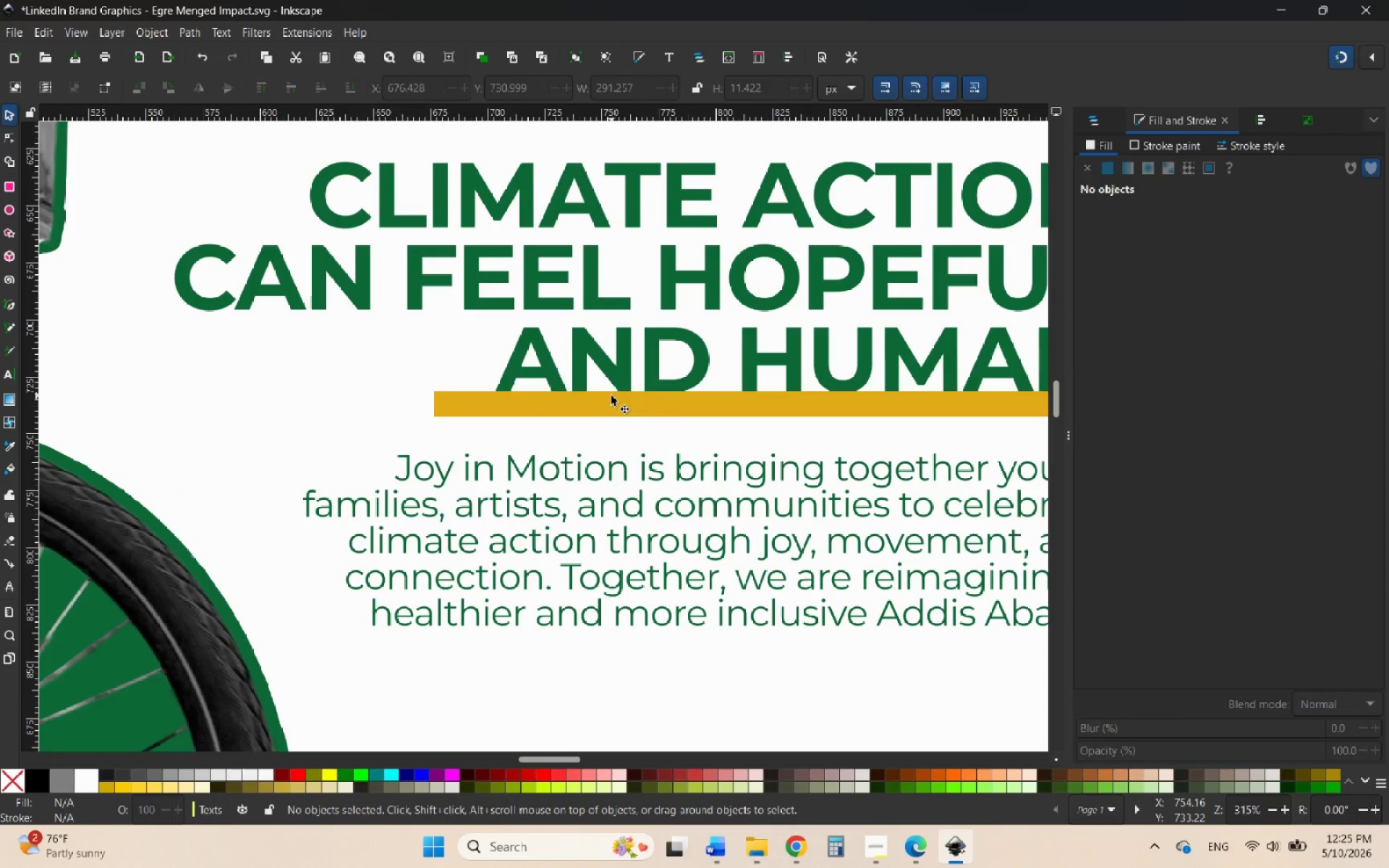 
left_click([592, 396])
 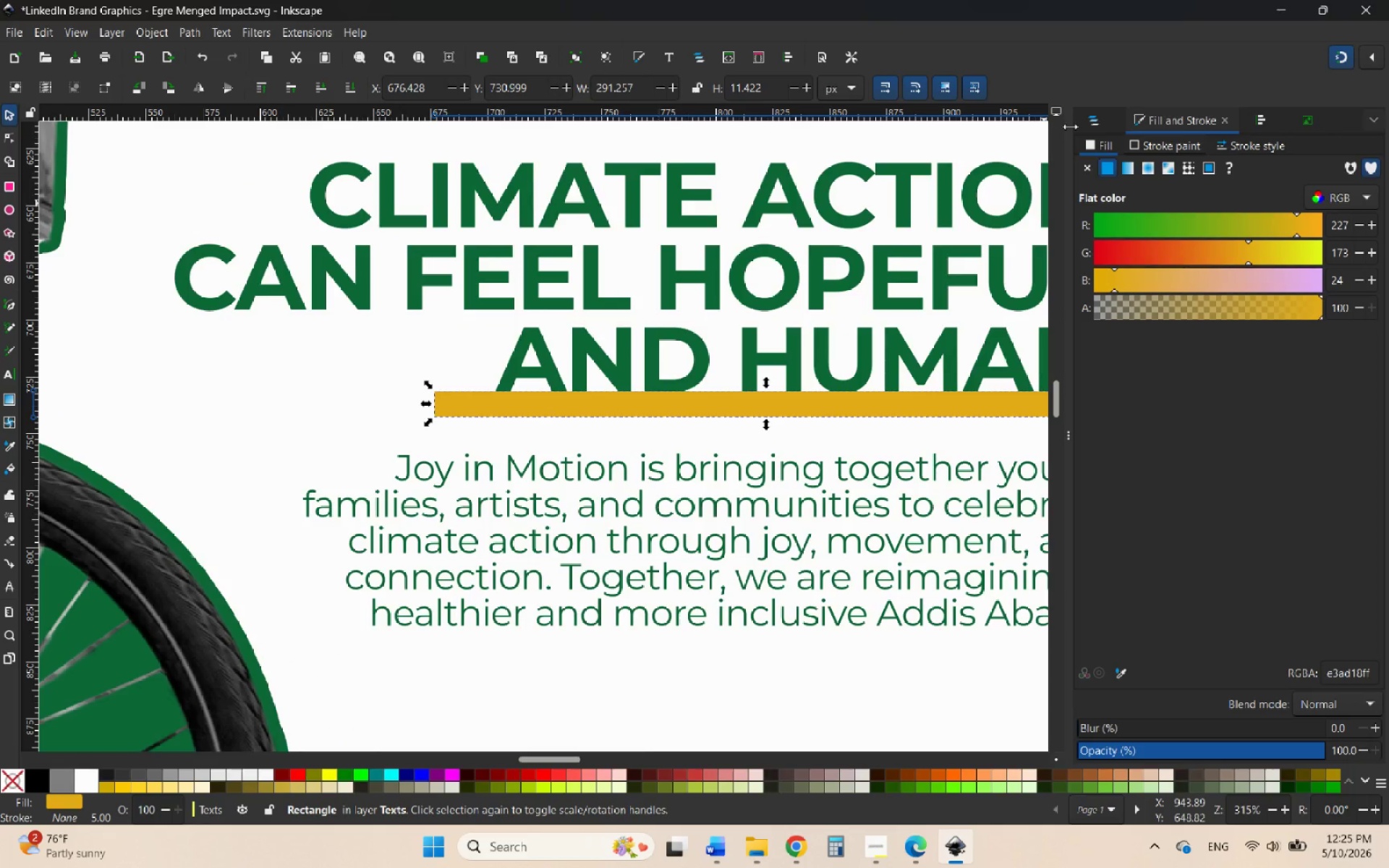 
left_click([1103, 114])
 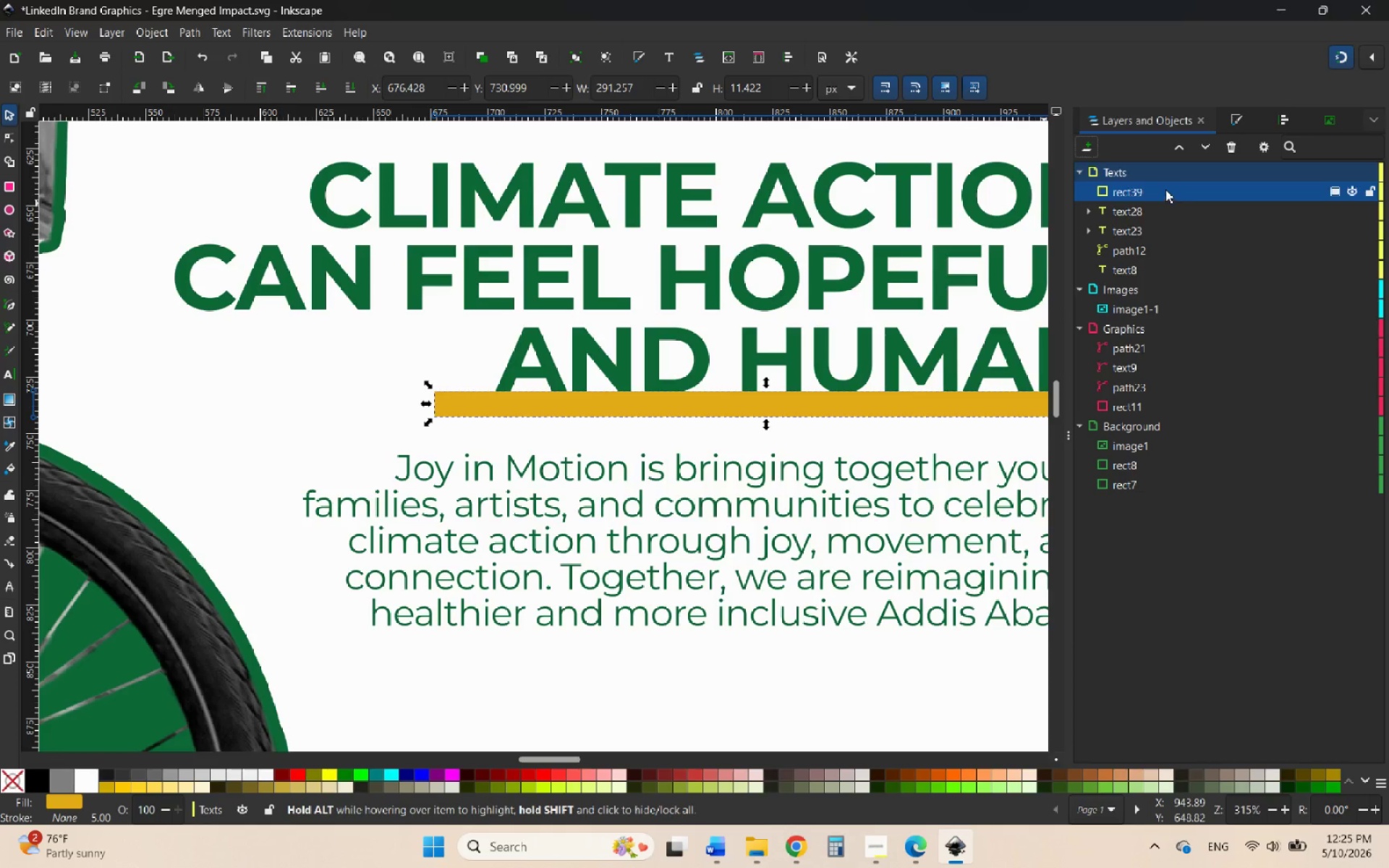 
left_click_drag(start_coordinate=[1165, 190], to_coordinate=[1162, 341])
 